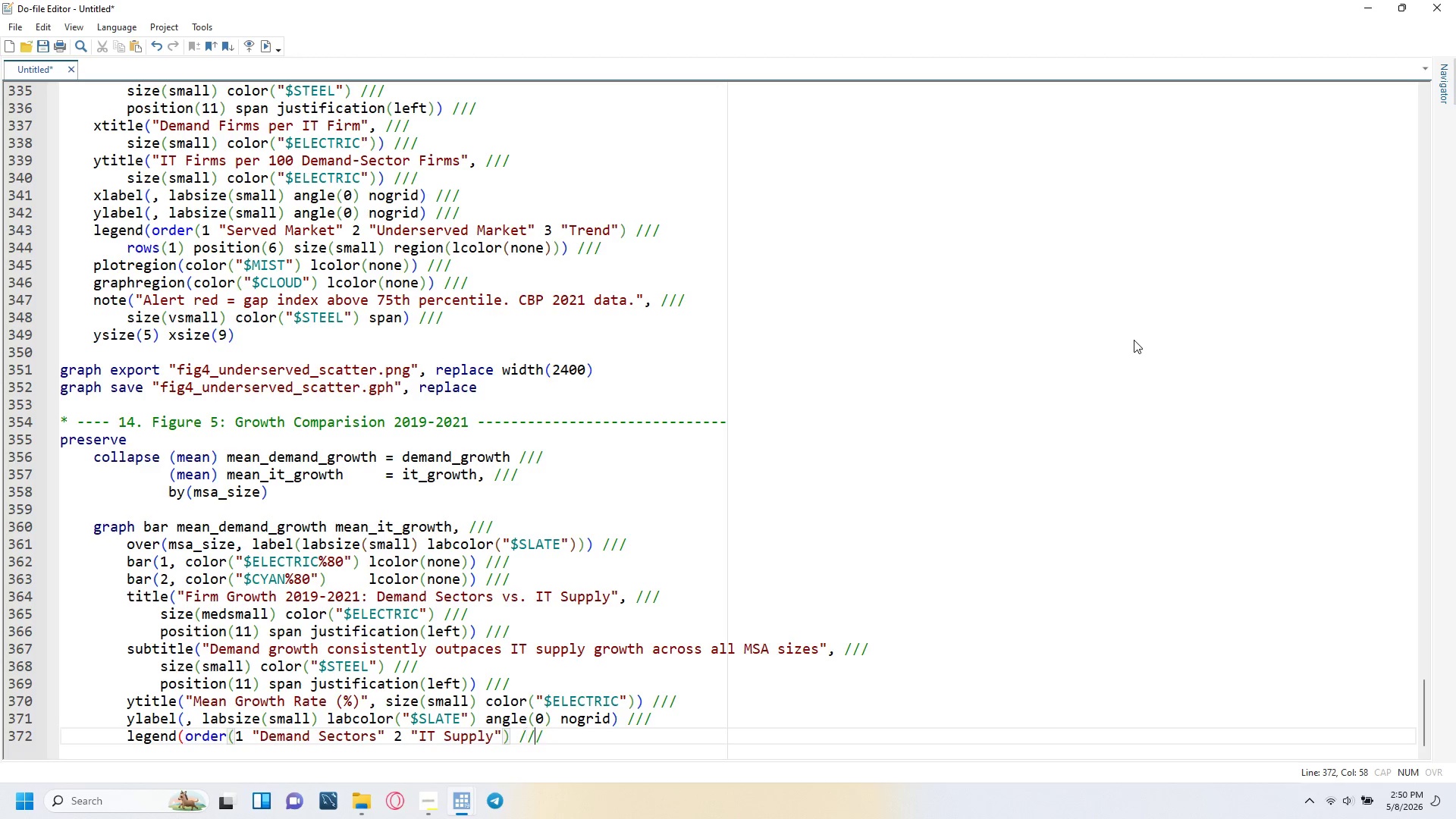 
key(ArrowRight)
 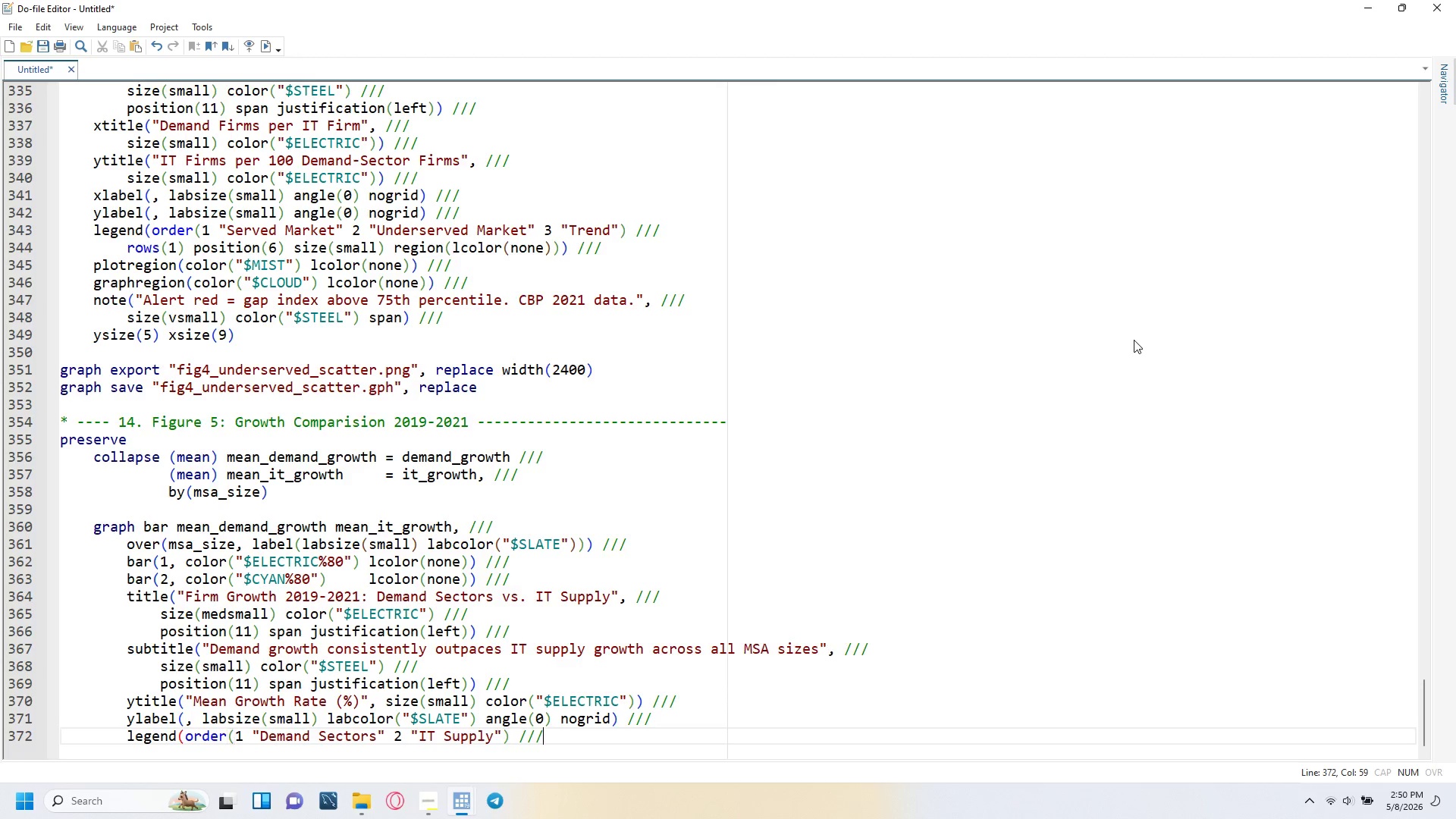 
key(Enter)
 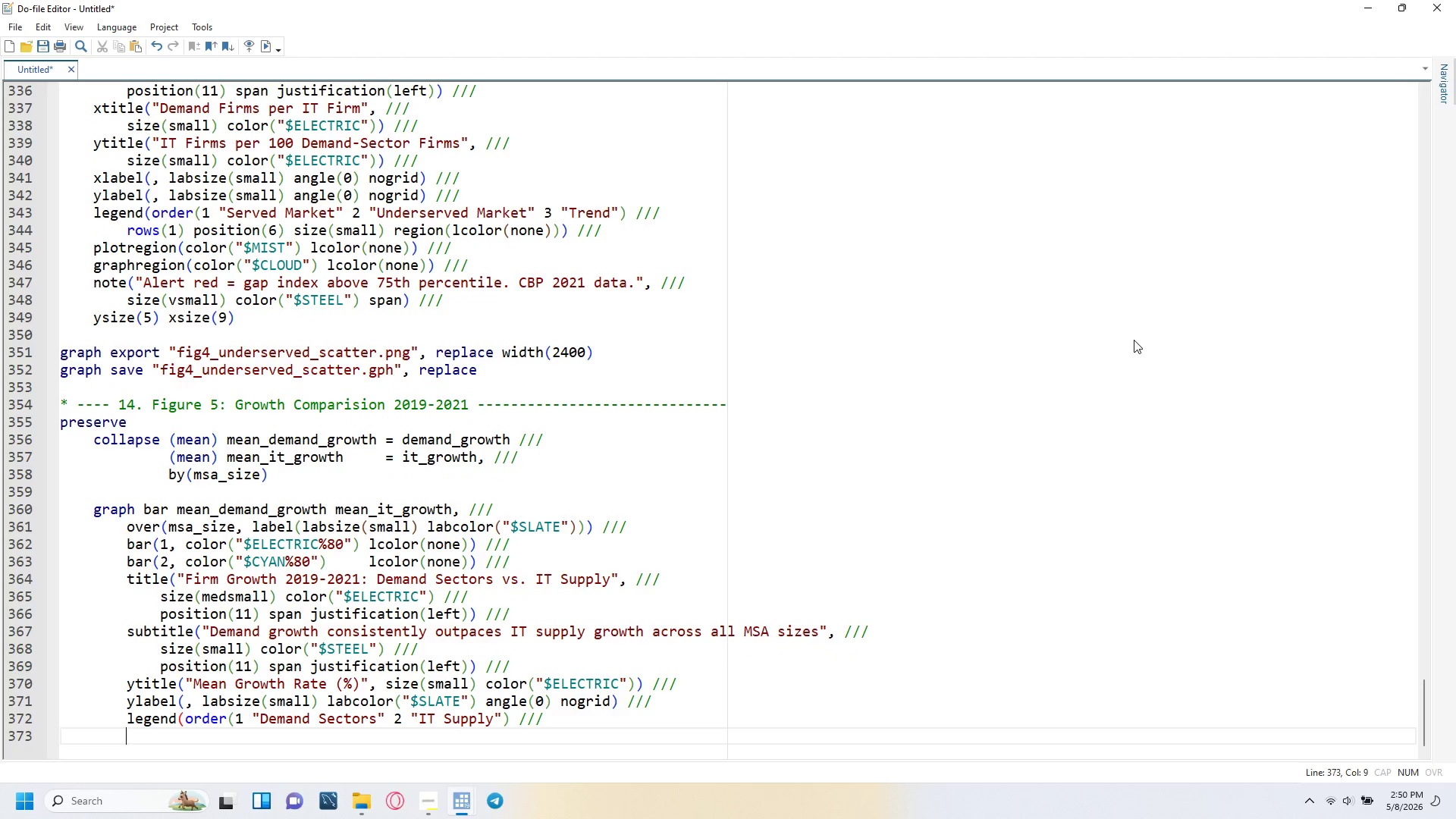 
key(Tab)
 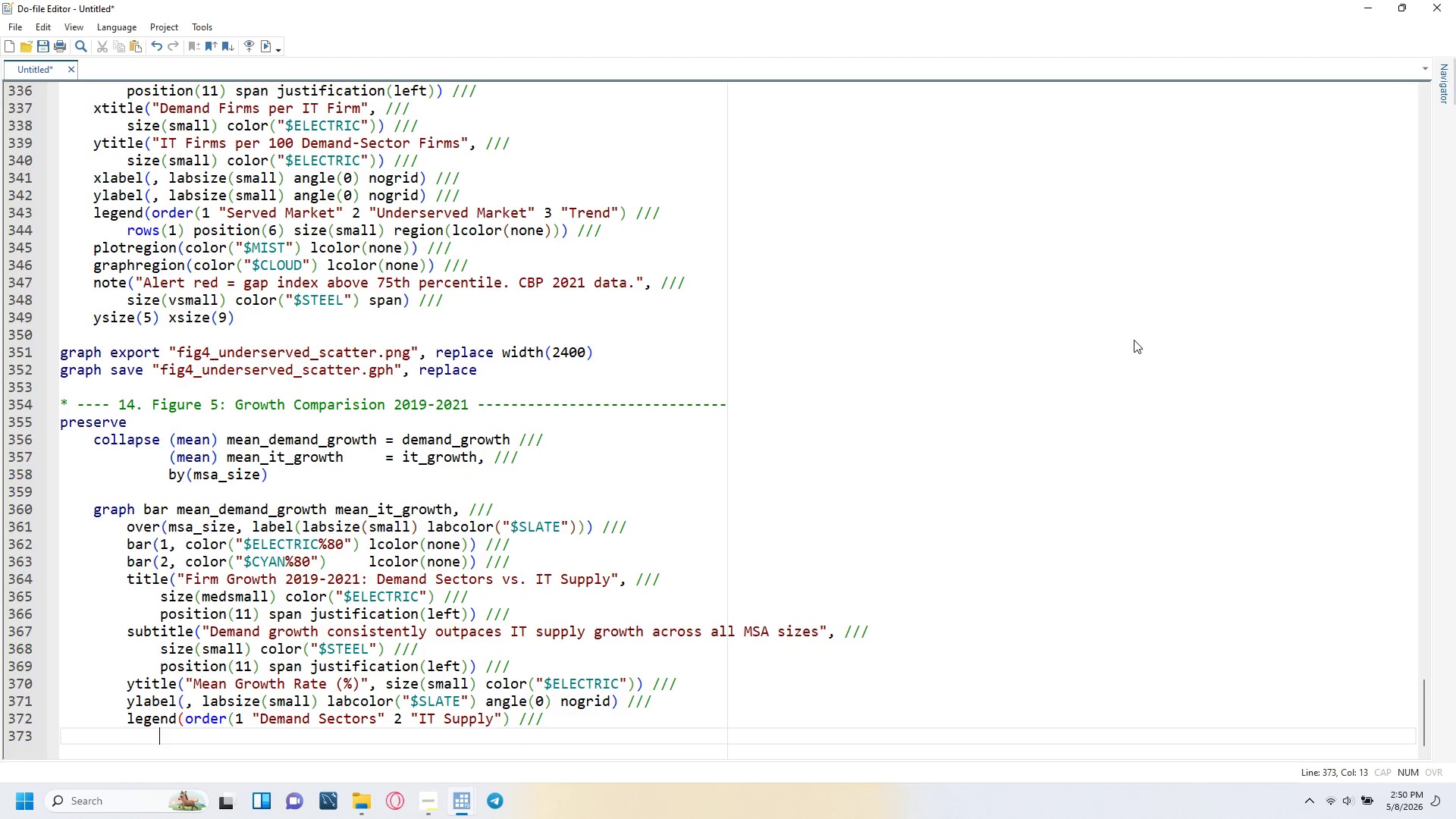 
hold_key(key=ShiftLeft, duration=0.53)
 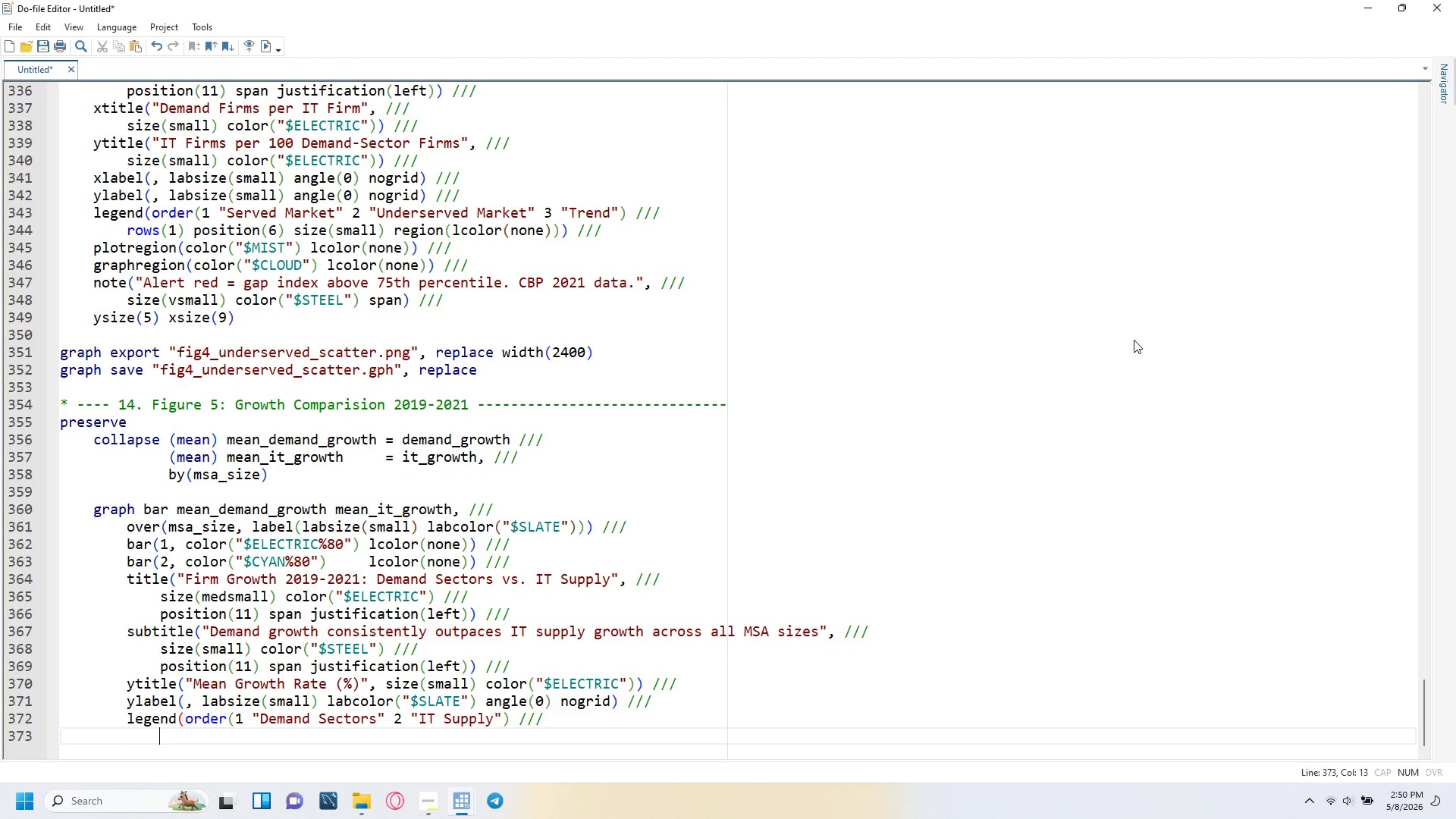 
key(Shift+ShiftLeft)
 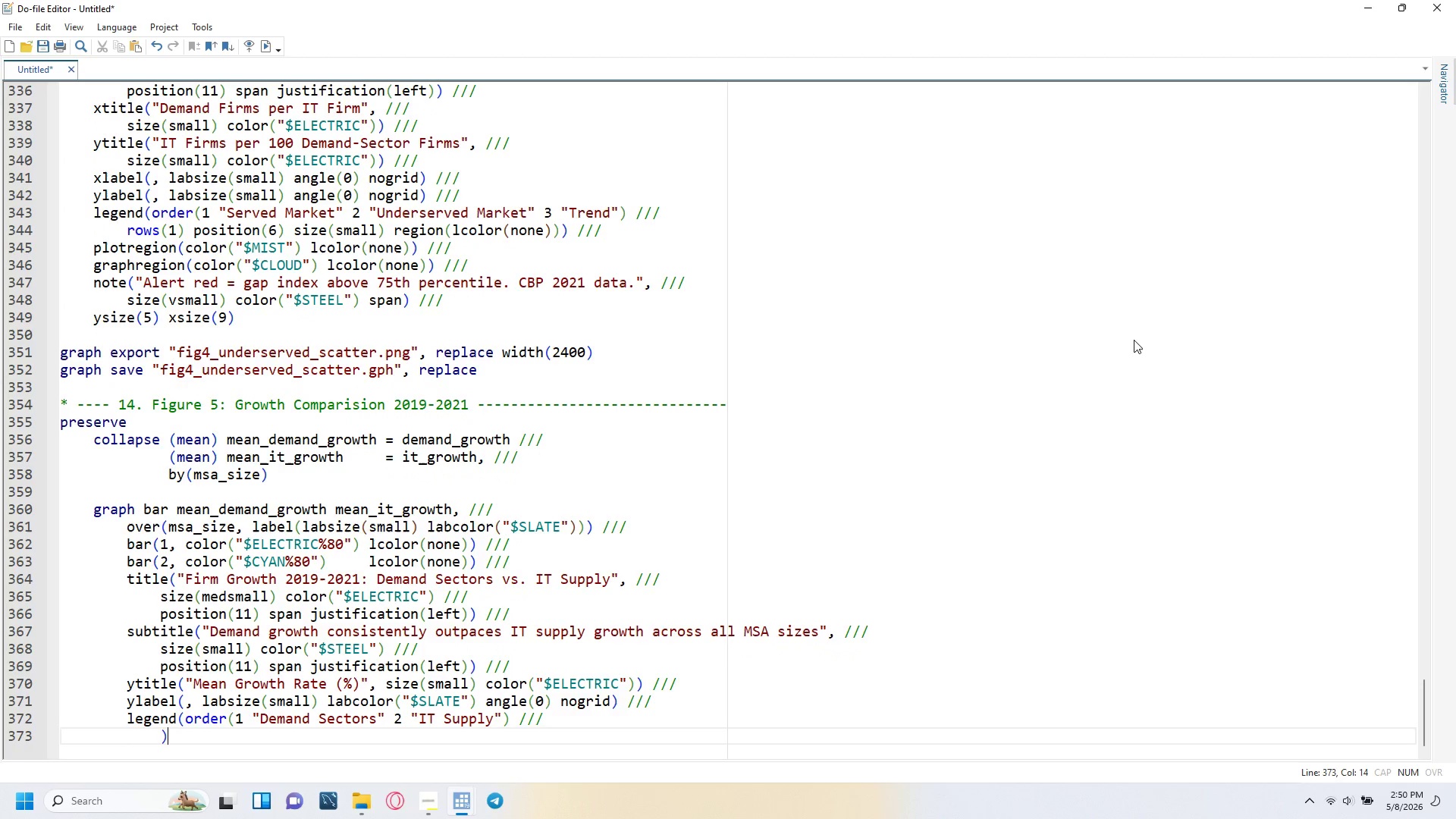 
key(Shift+0)
 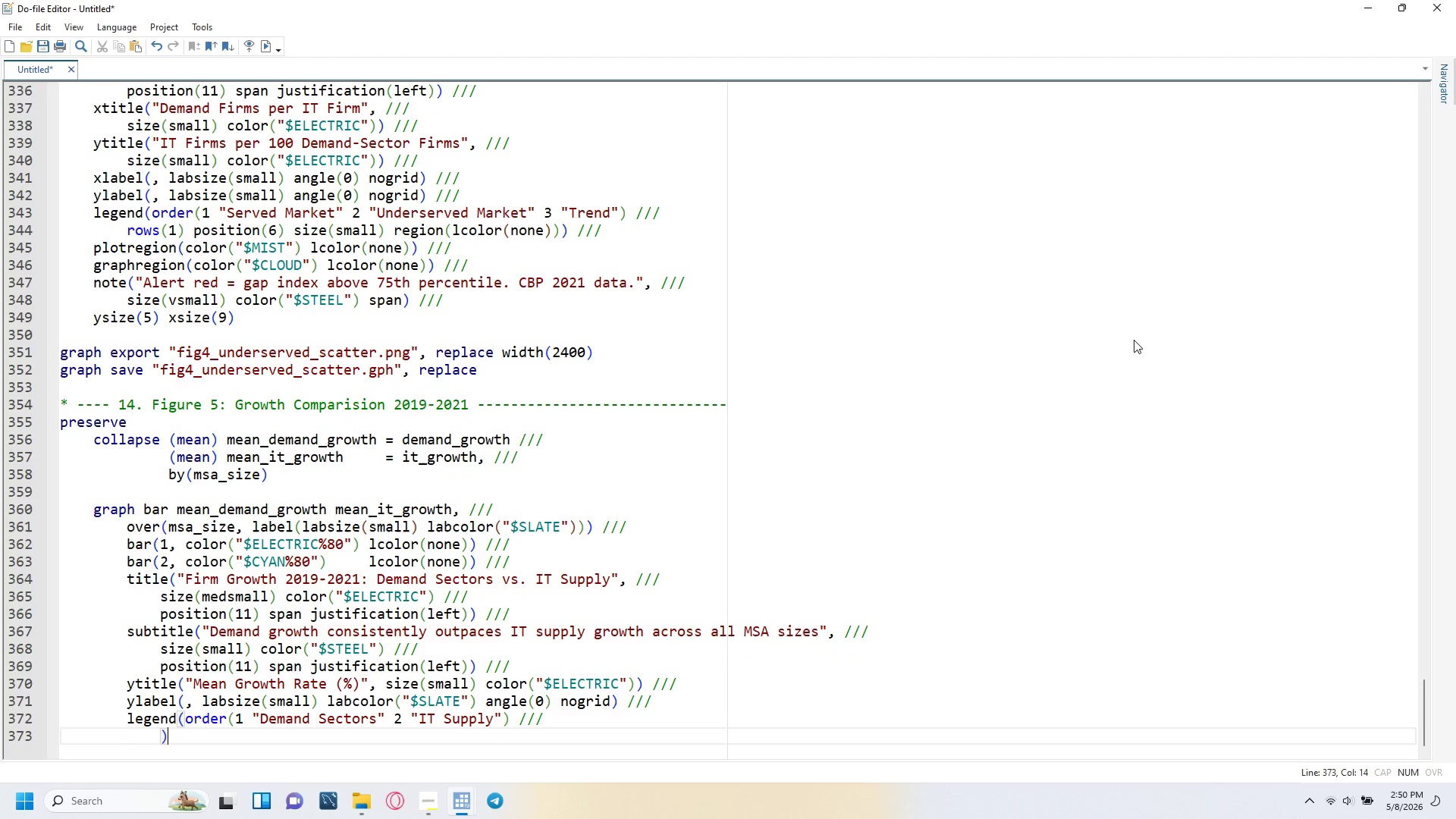 
key(Shift+ArrowLeft)
 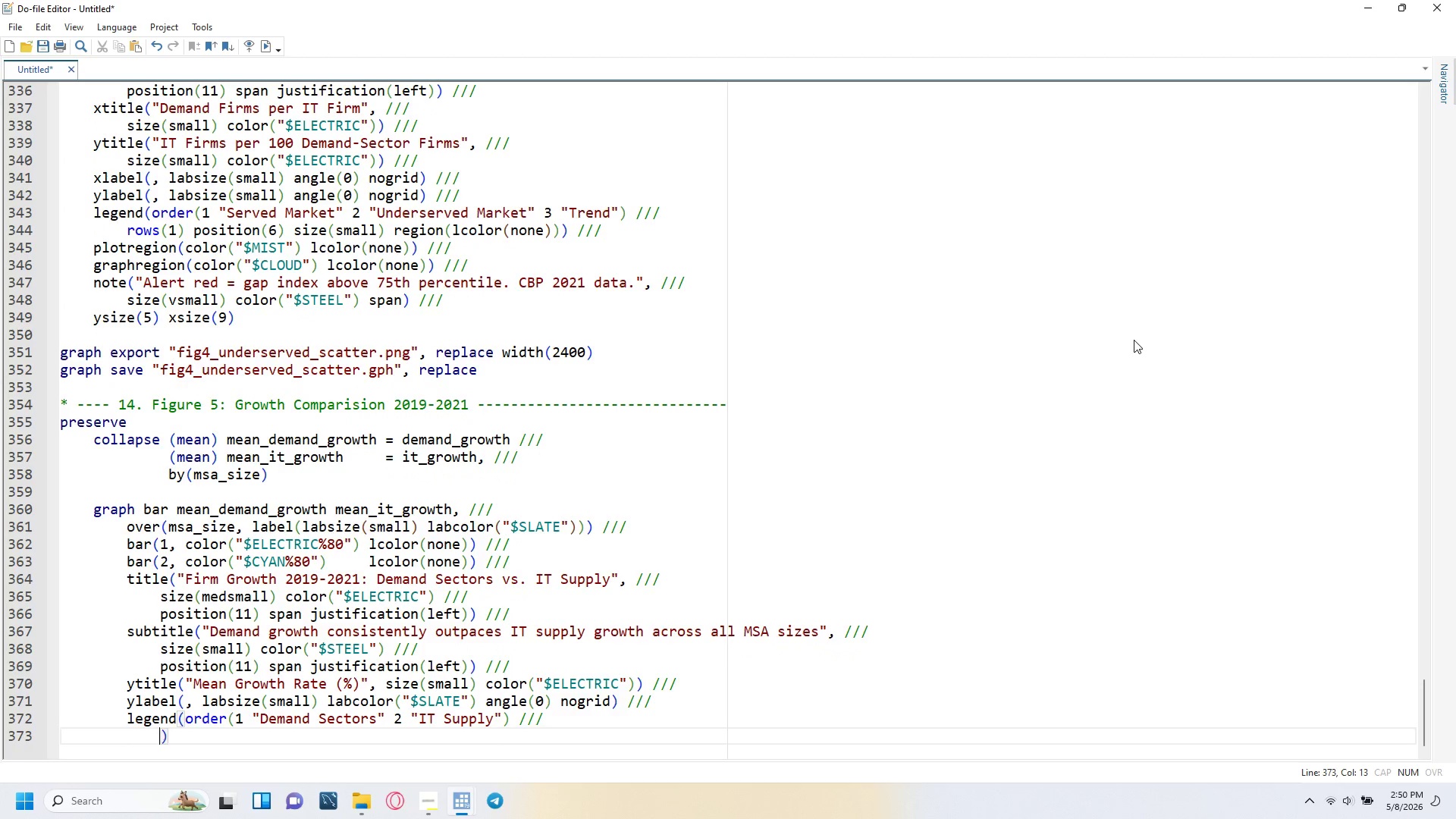 
type(rows(1)
 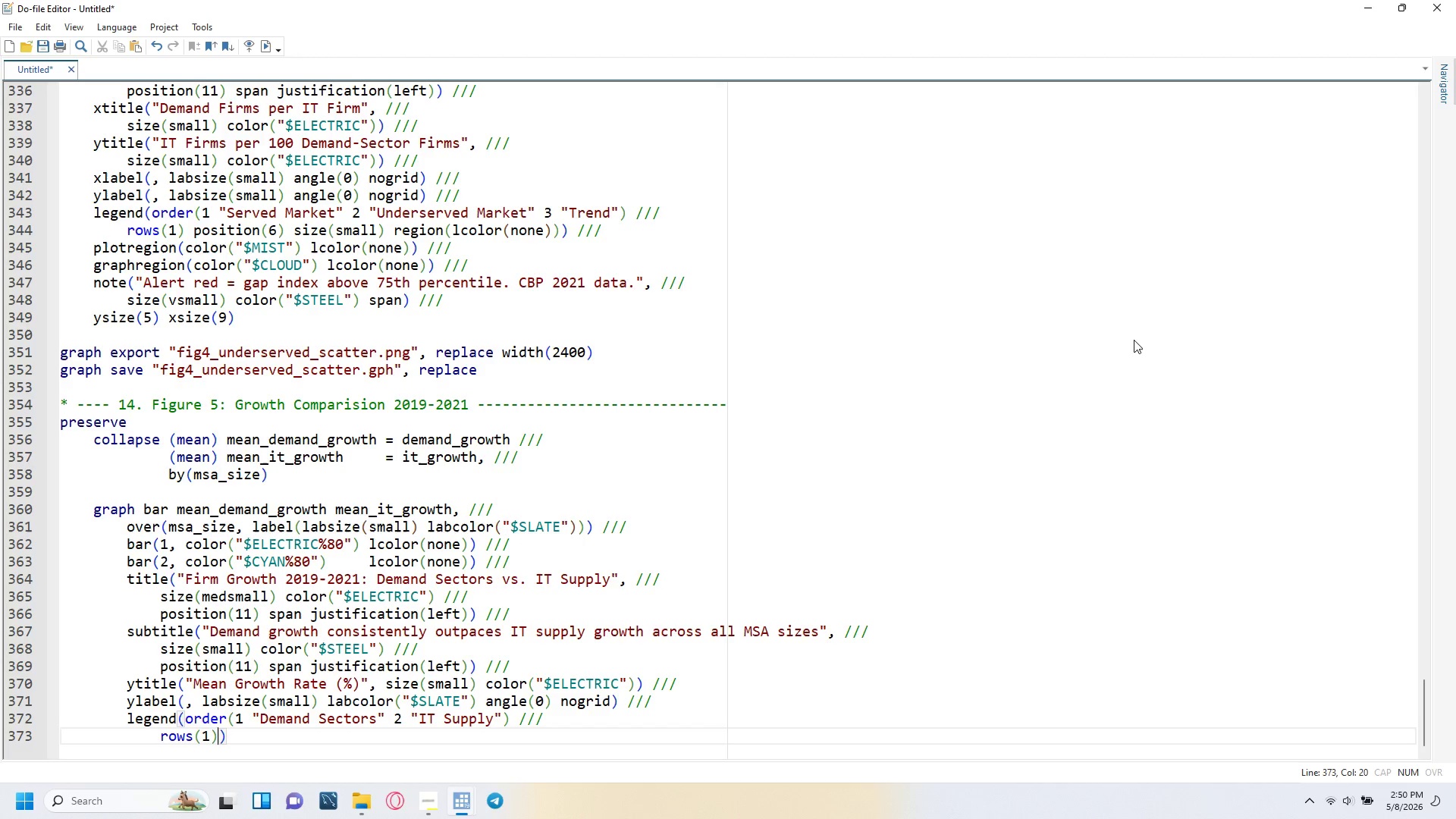 
 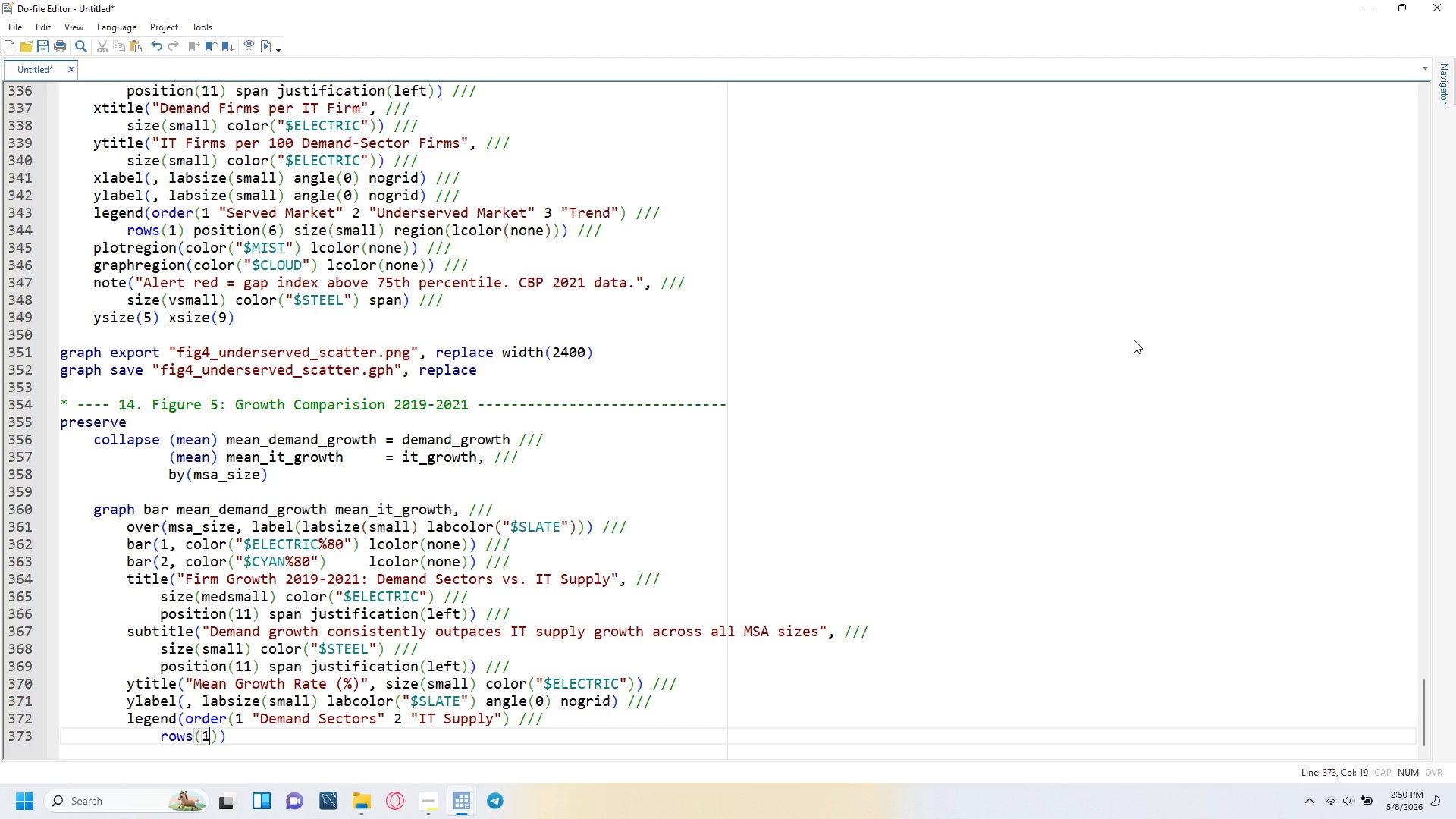 
key(ArrowRight)
 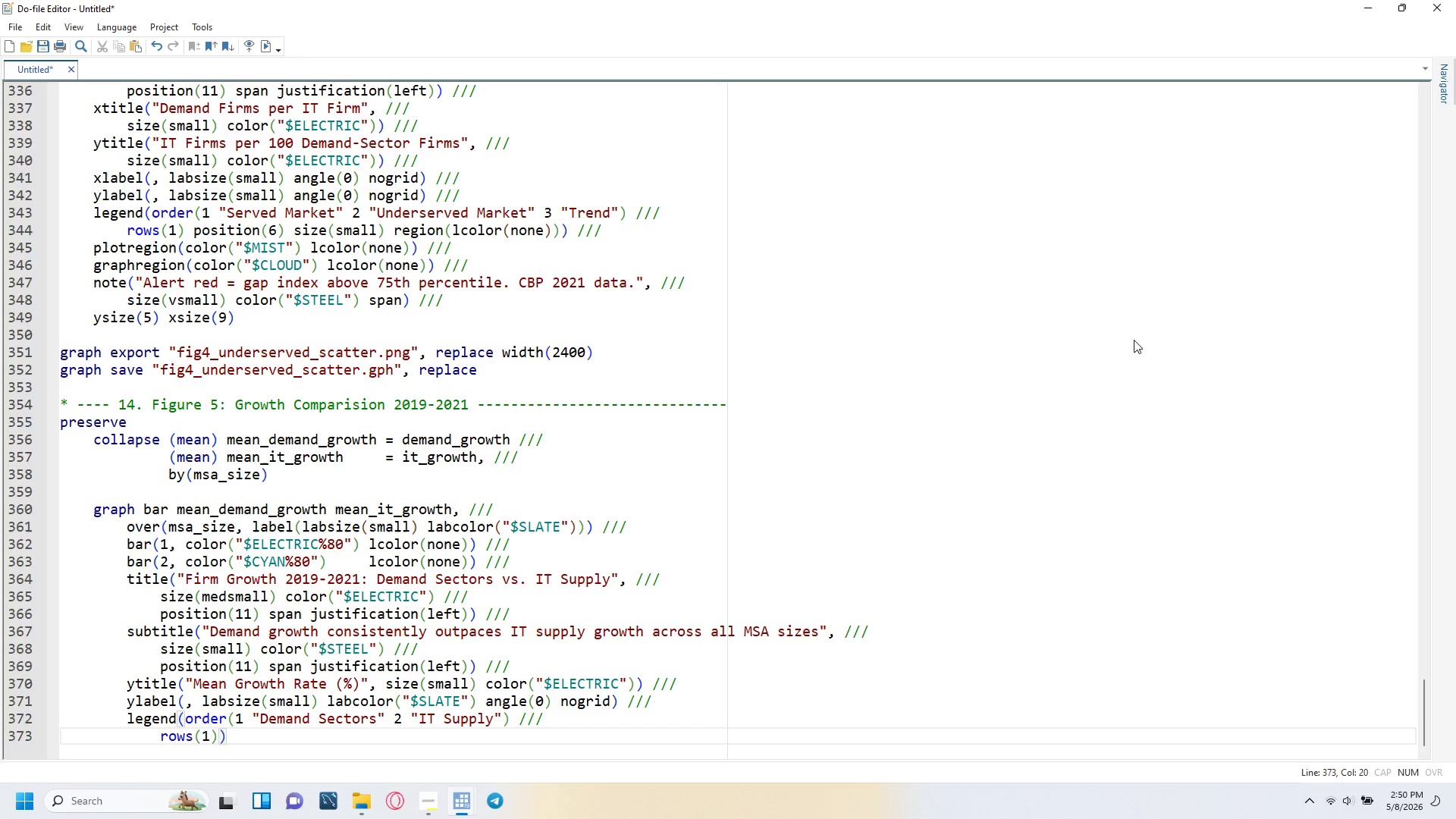 
type( position(6)
 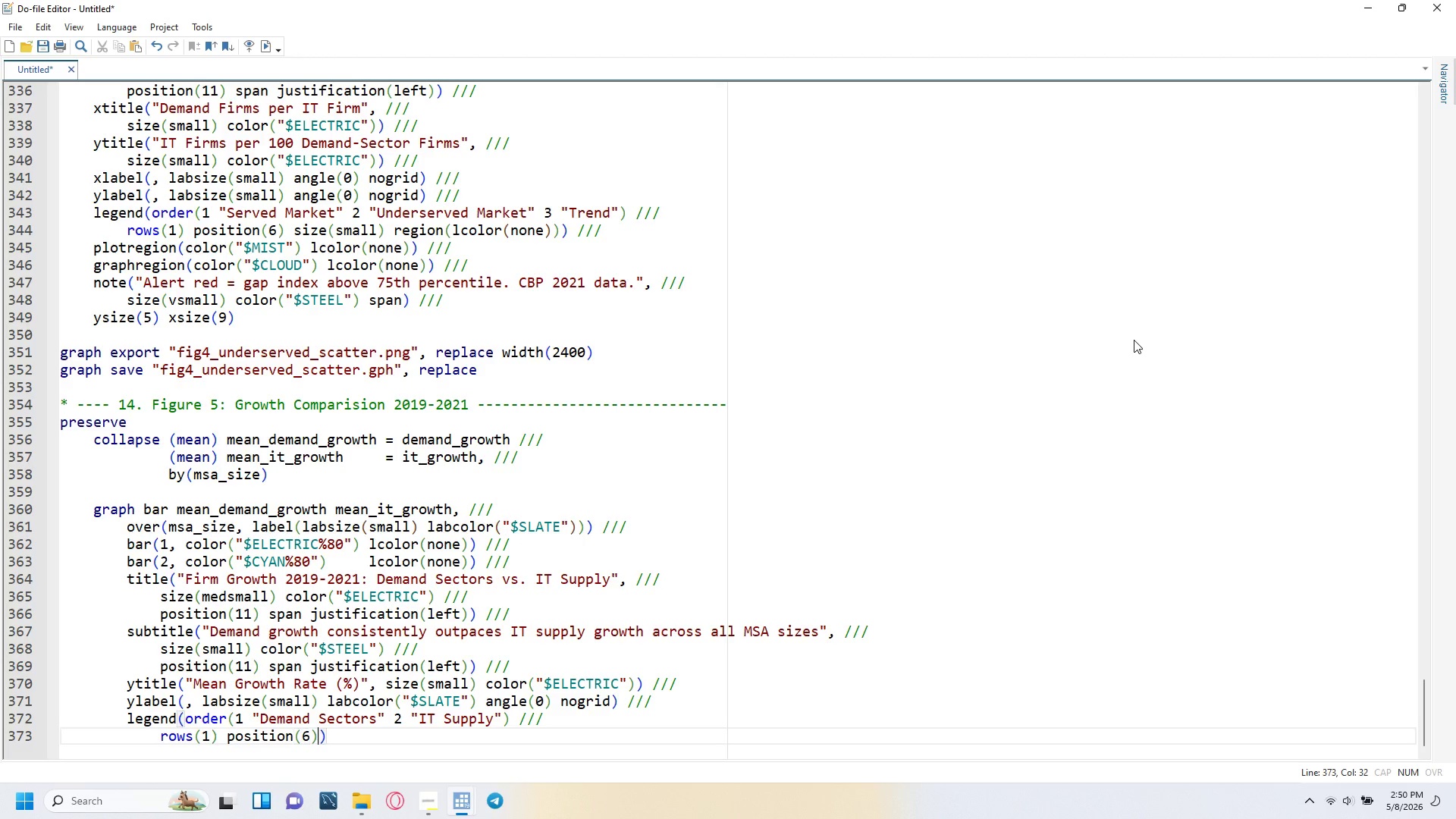 
 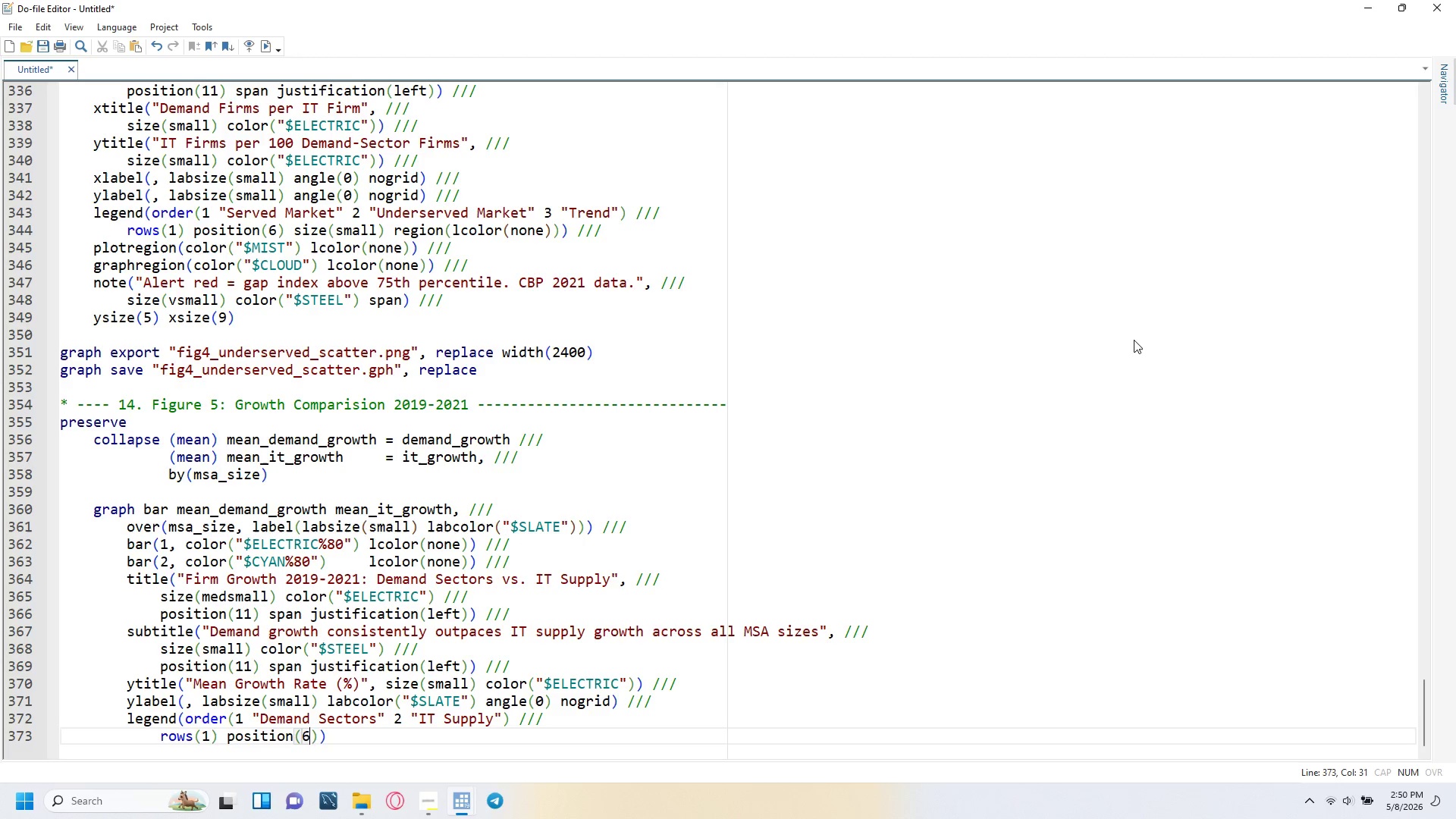 
key(ArrowRight)
 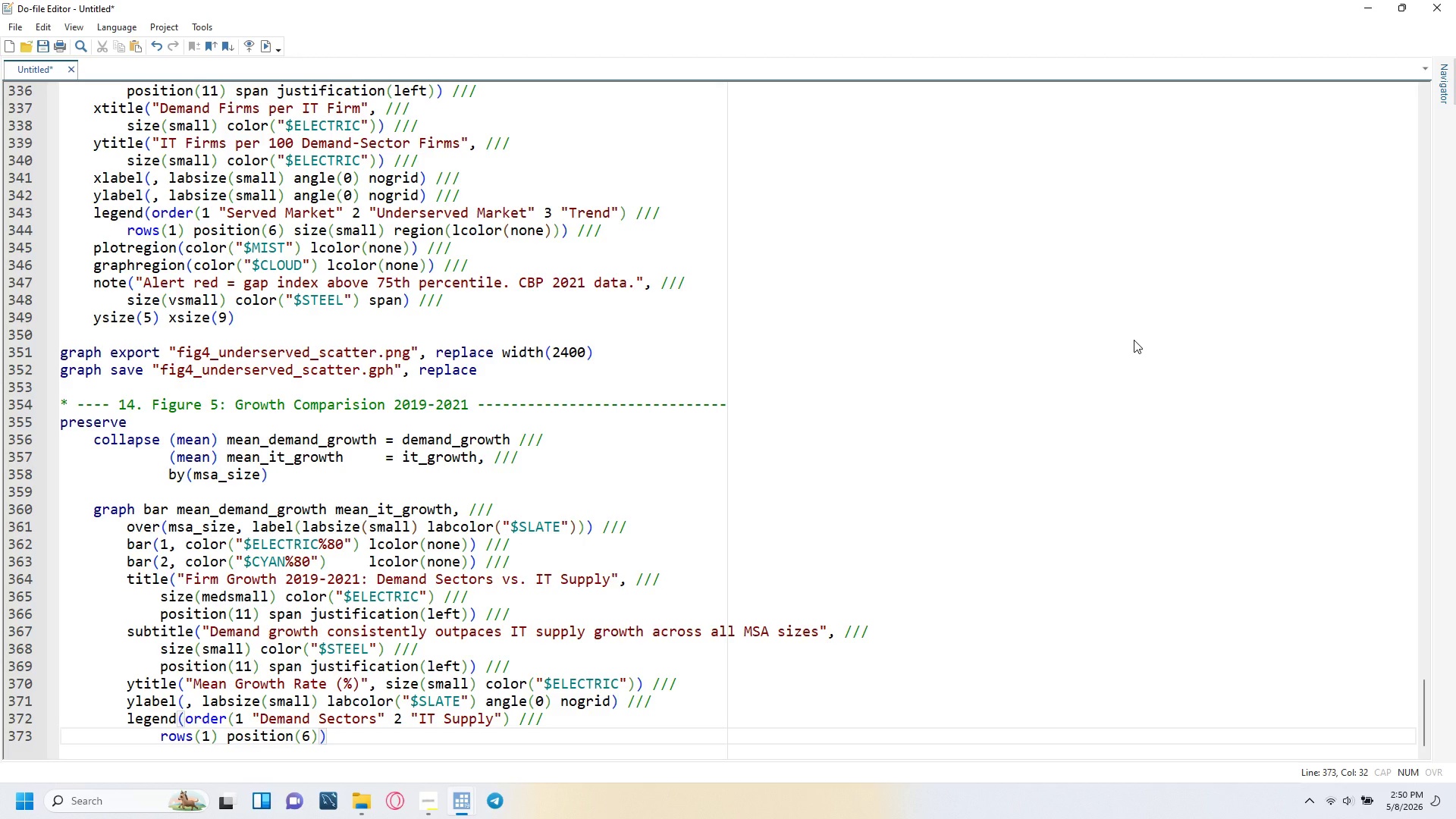 
type( size(small)
 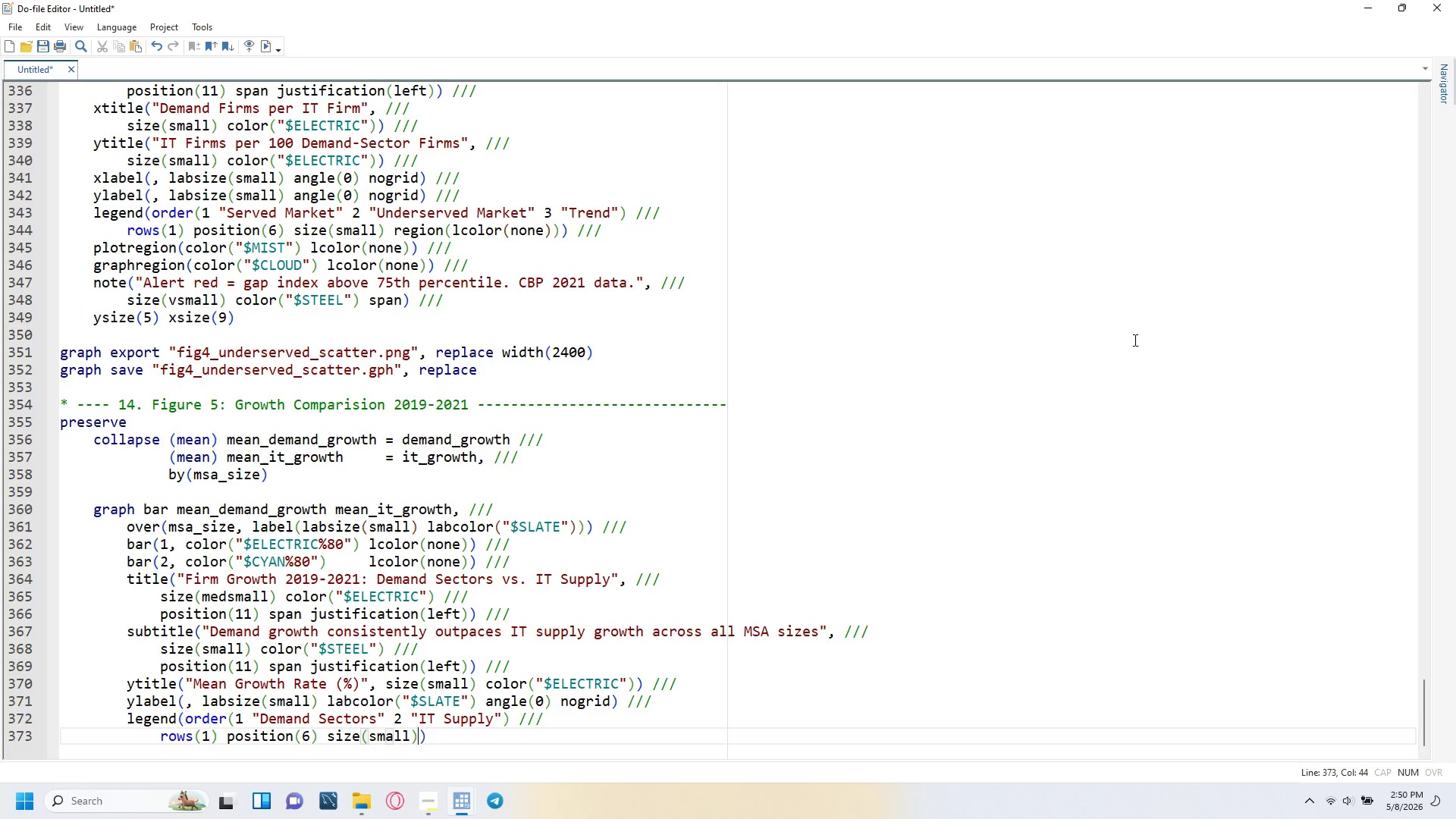 
 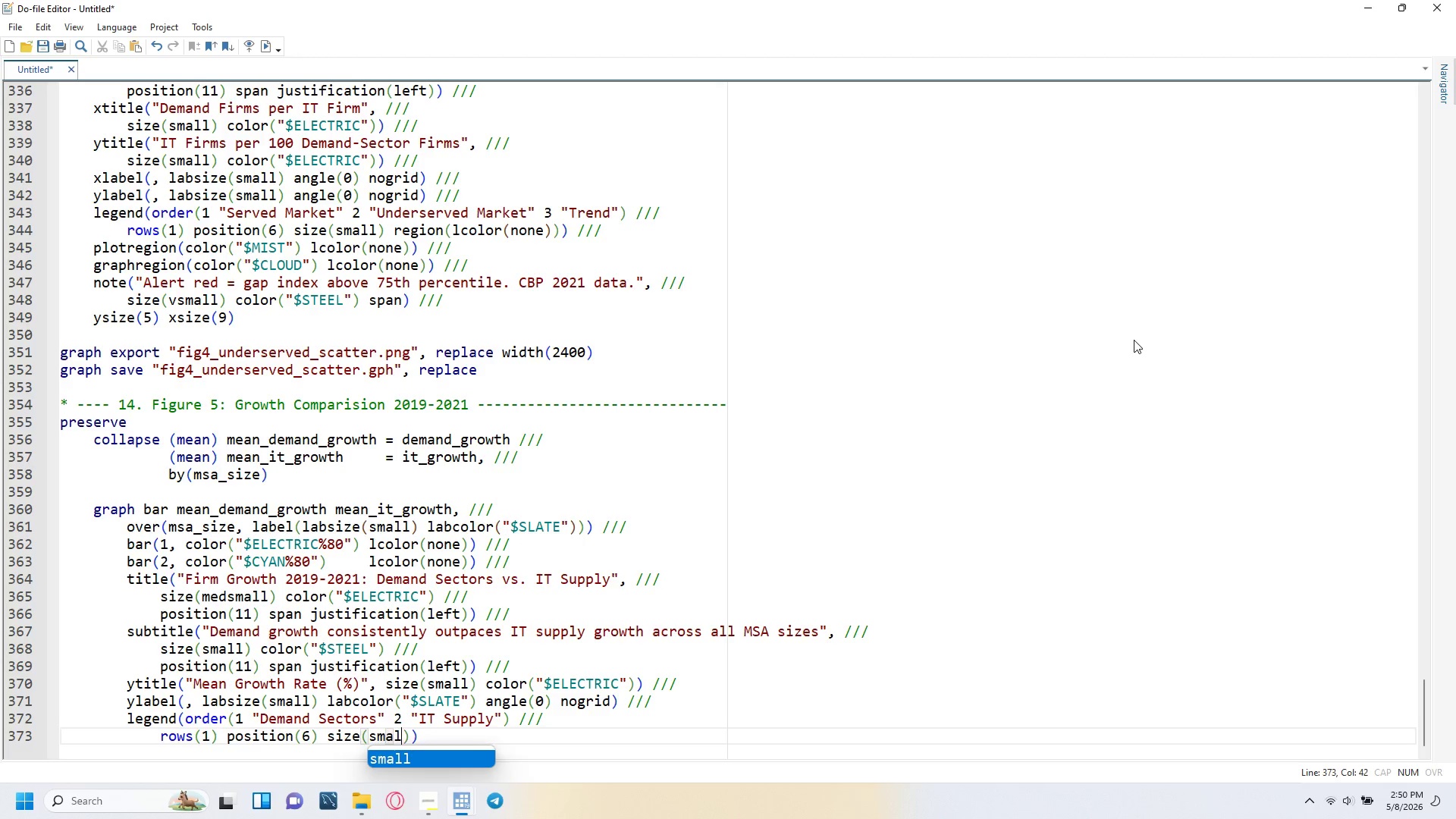 
key(ArrowRight)
 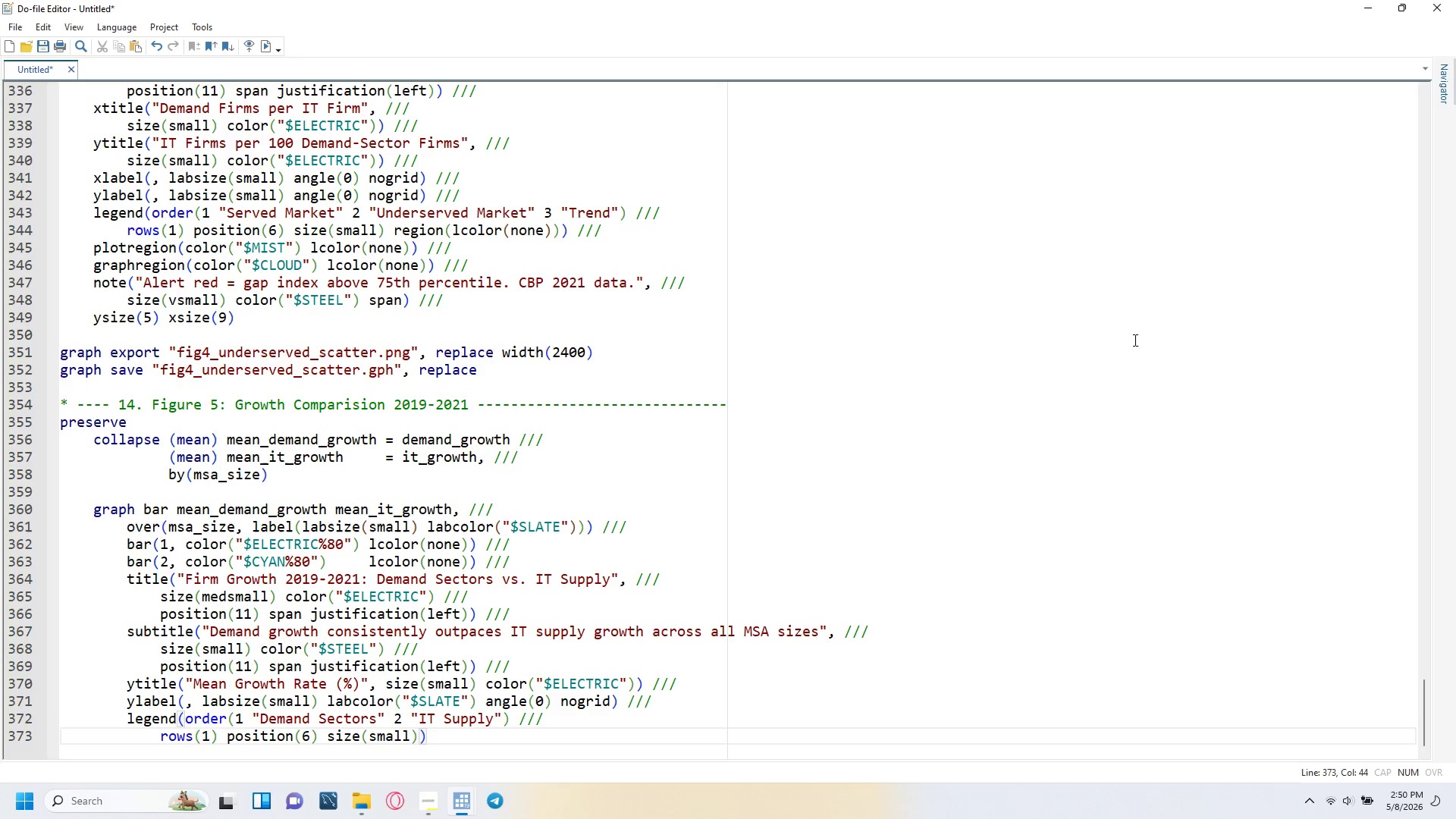 
type( region(lcolor(none)
 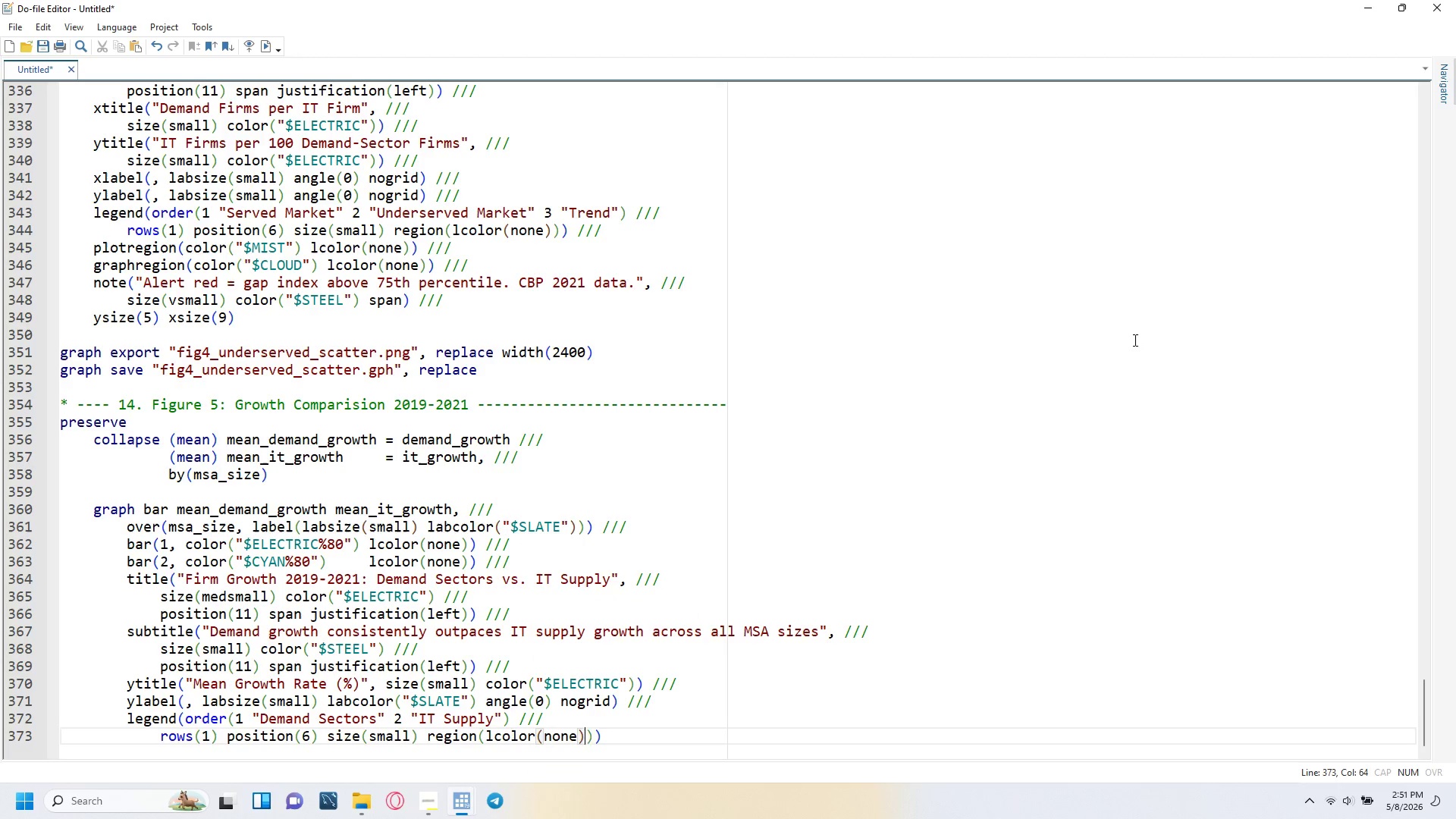 
 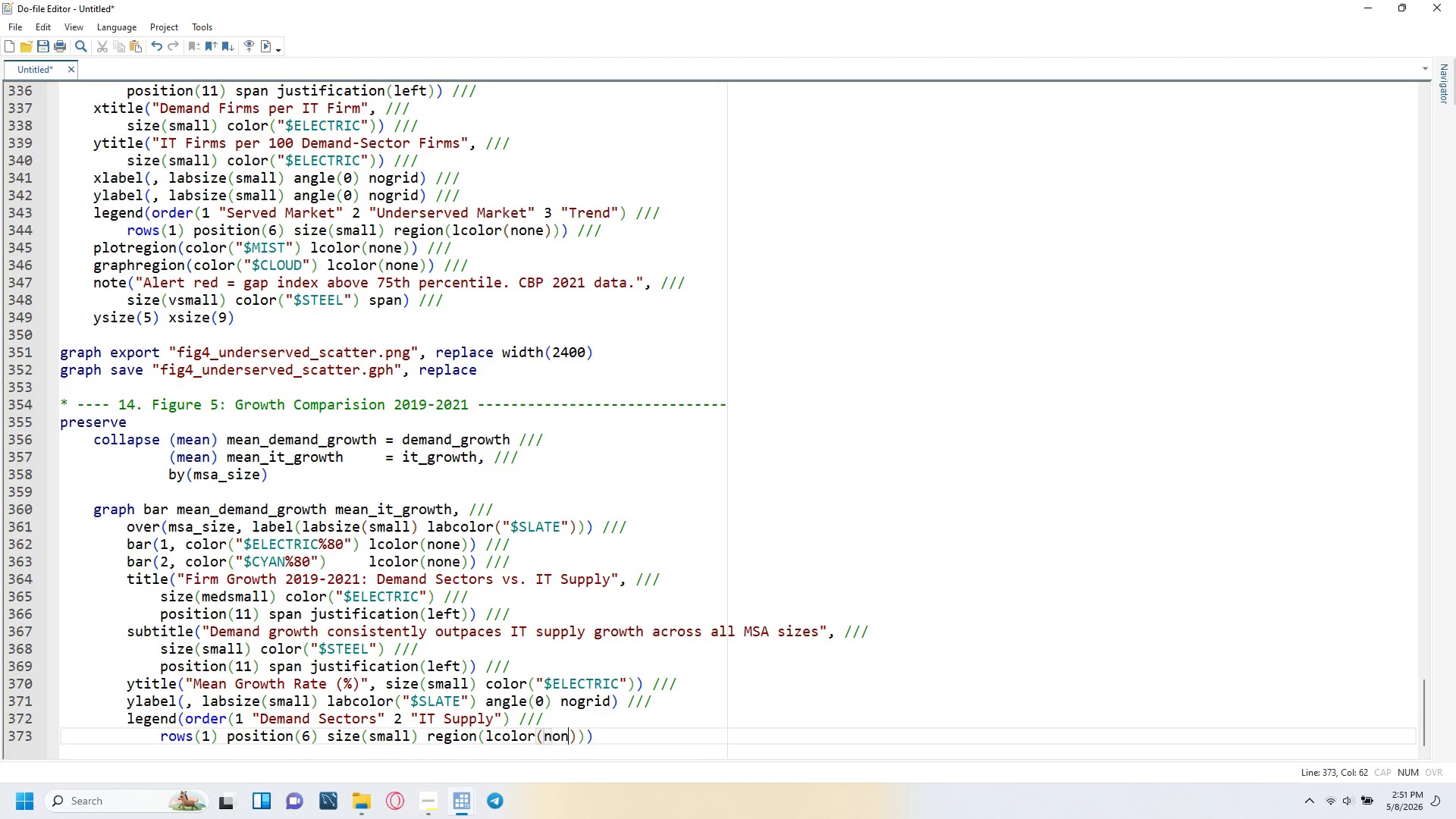 
key(ArrowRight)
 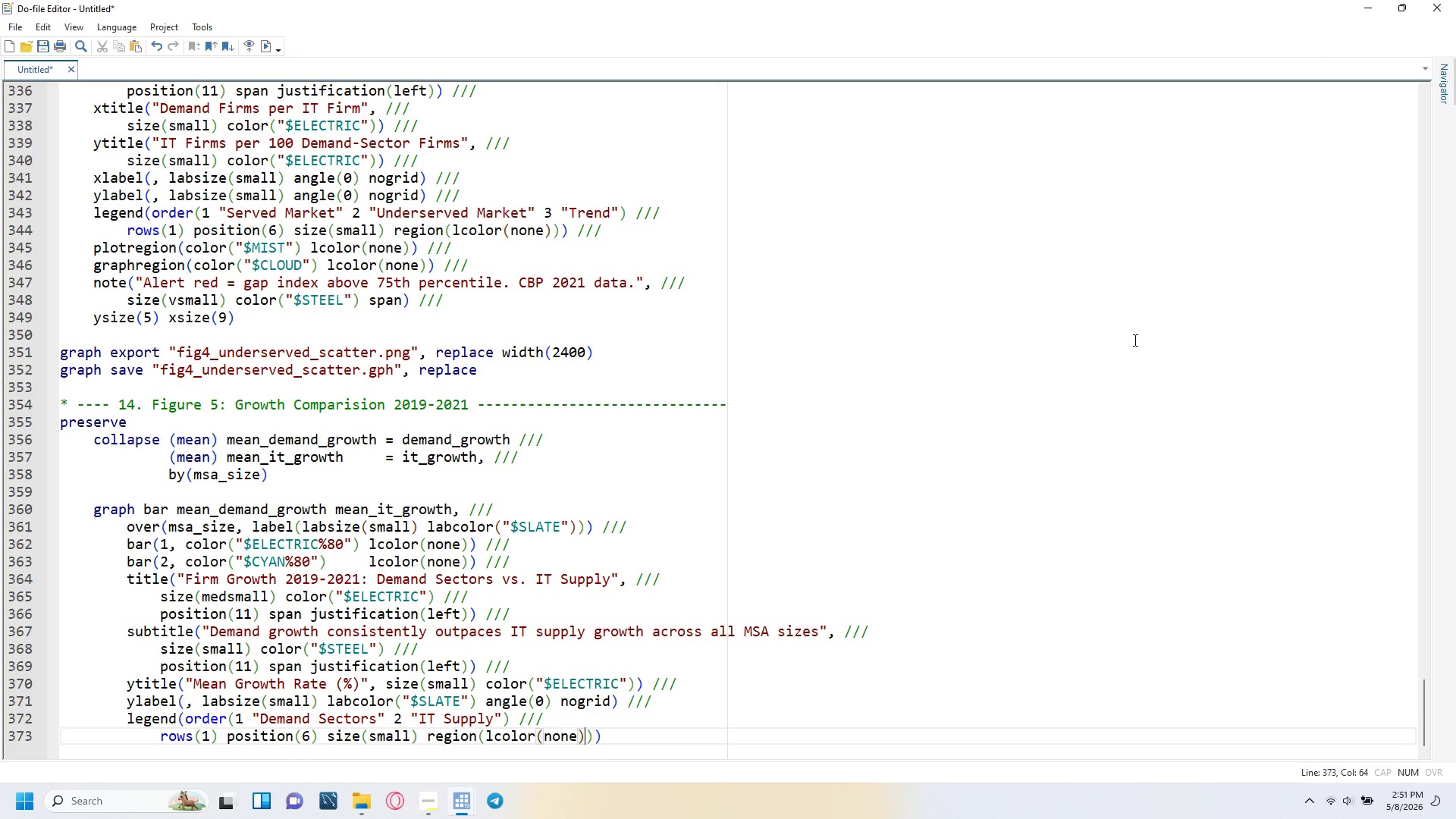 
key(ArrowRight)
 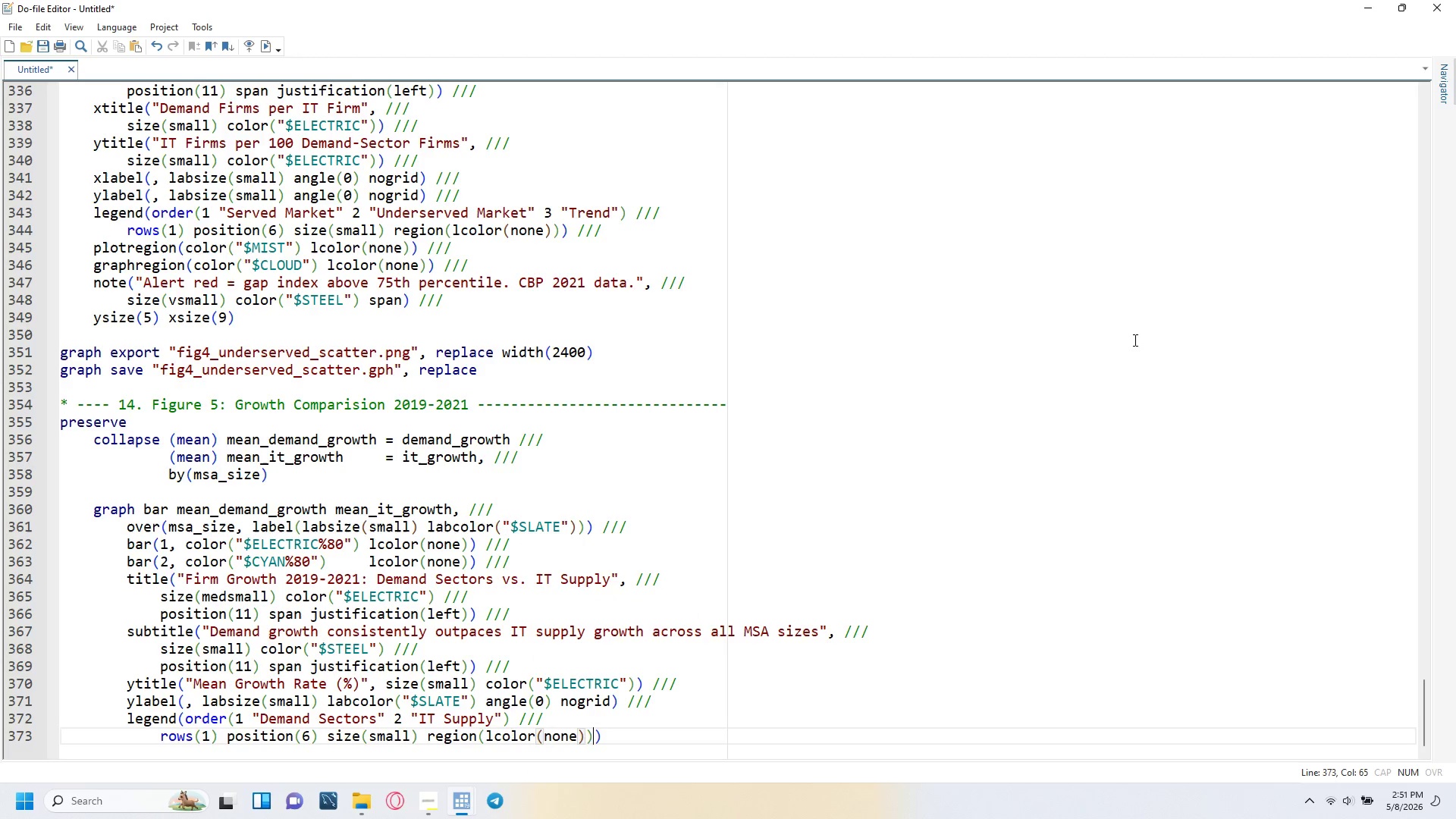 
key(ArrowRight)
 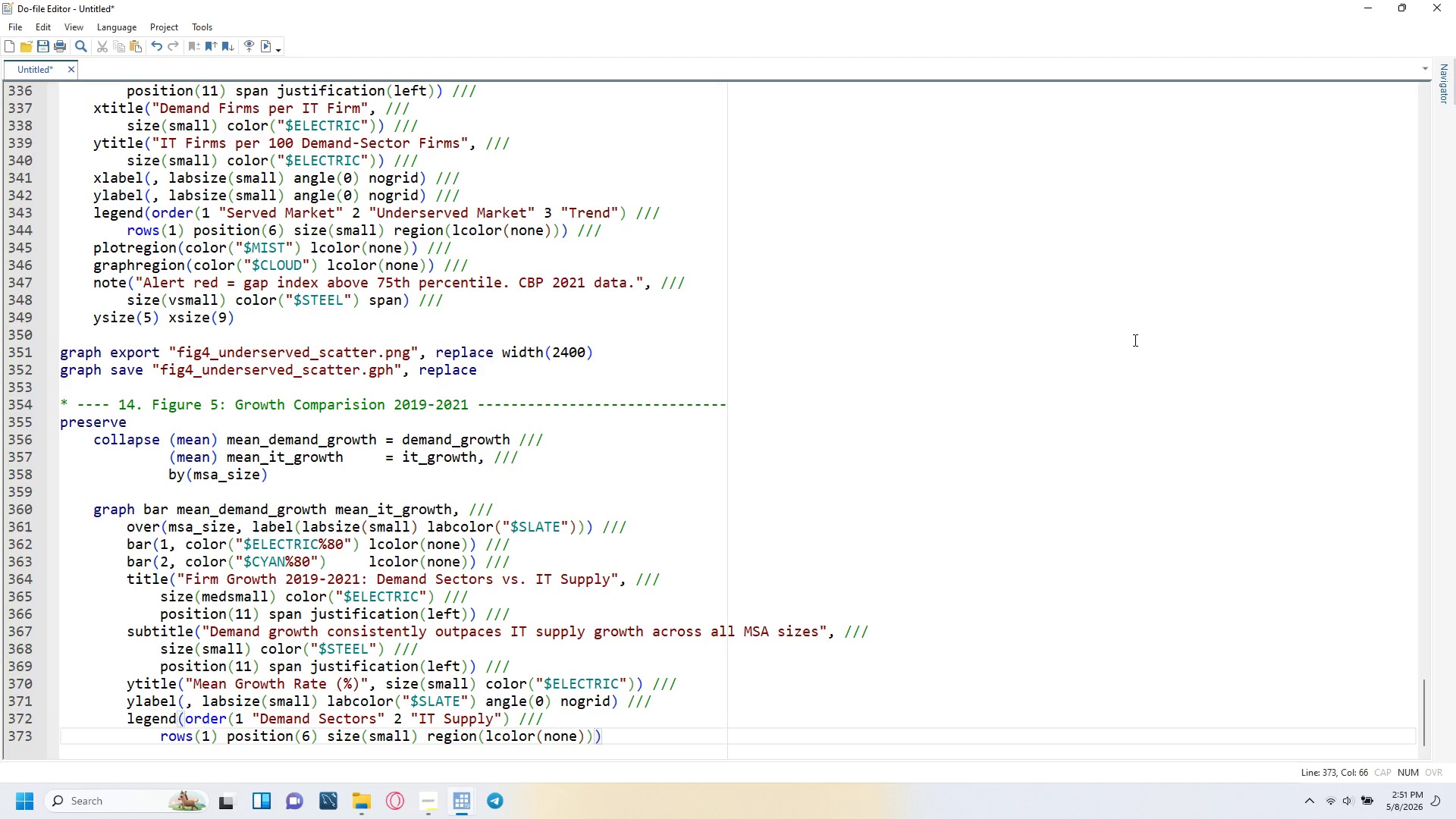 
key(Space)
 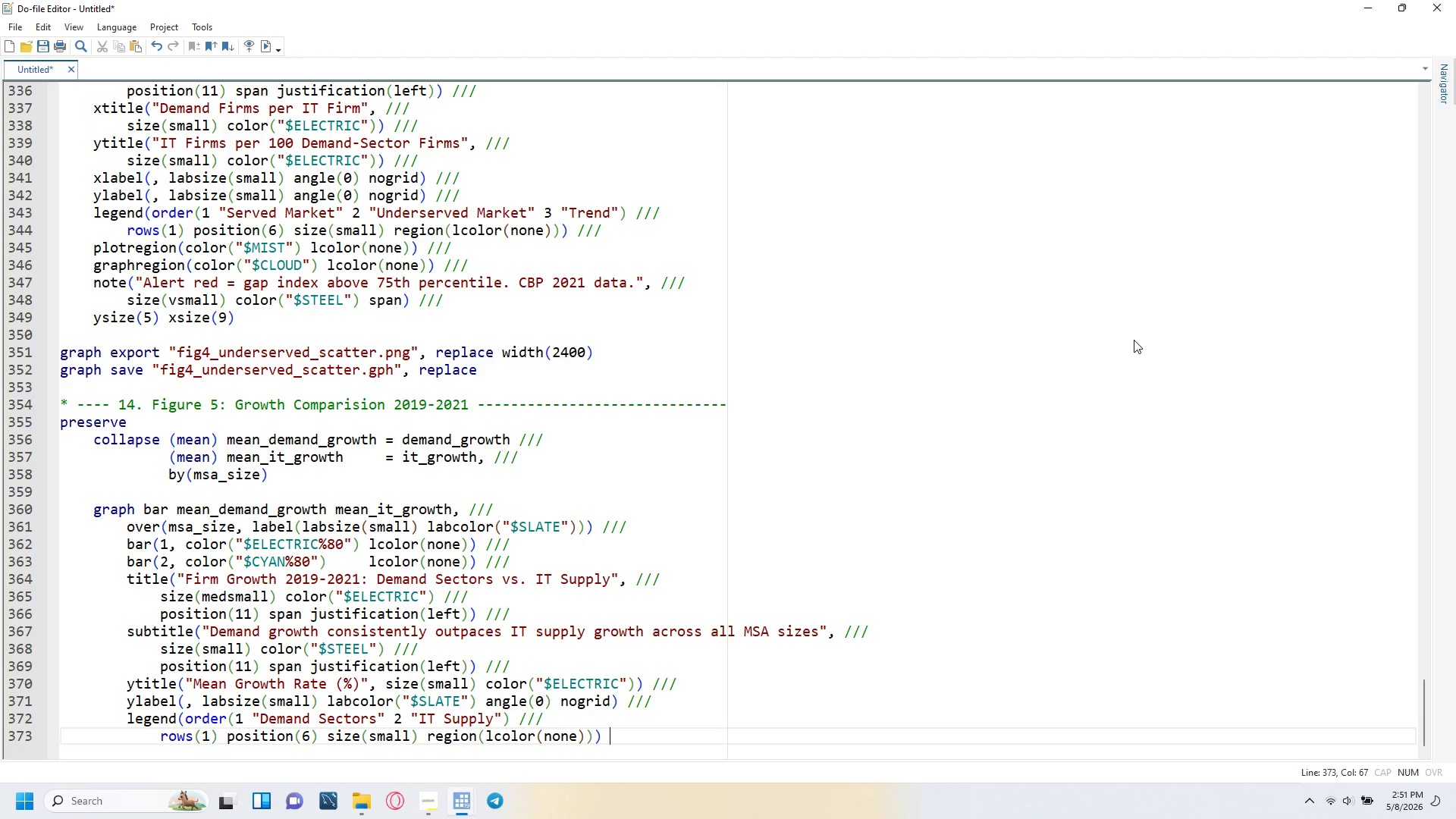 
key(Slash)
 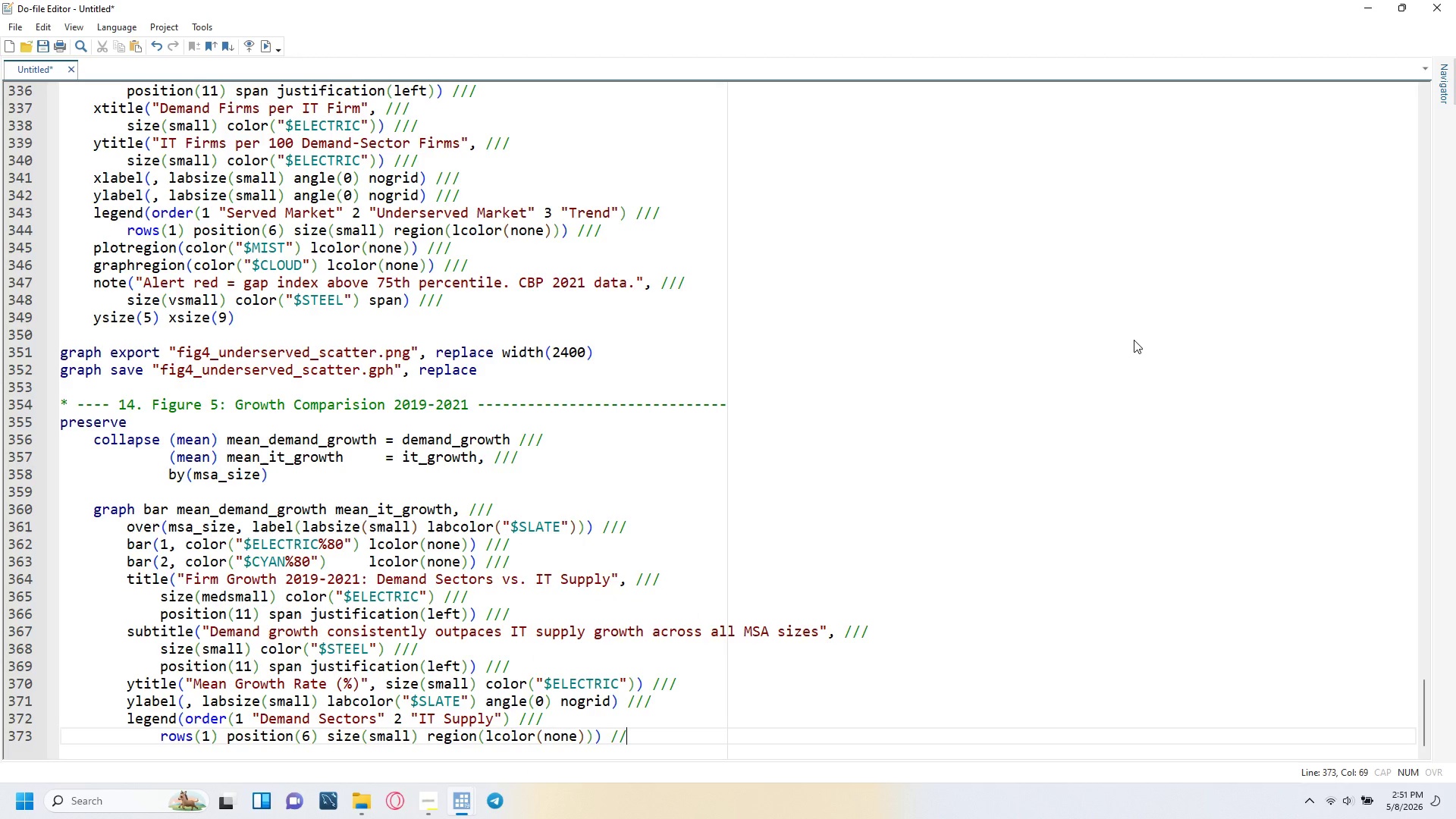 
key(Slash)
 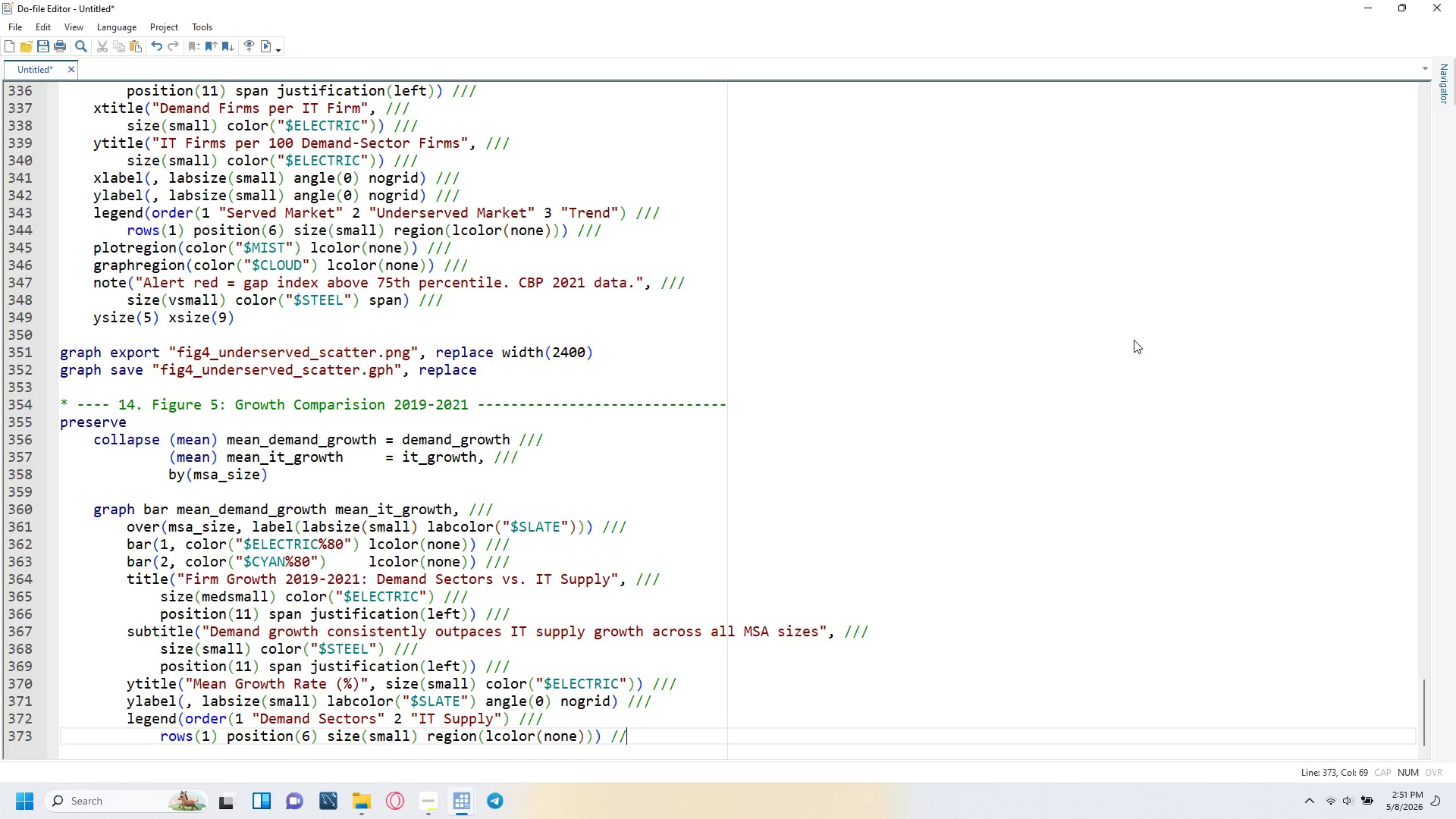 
key(Slash)
 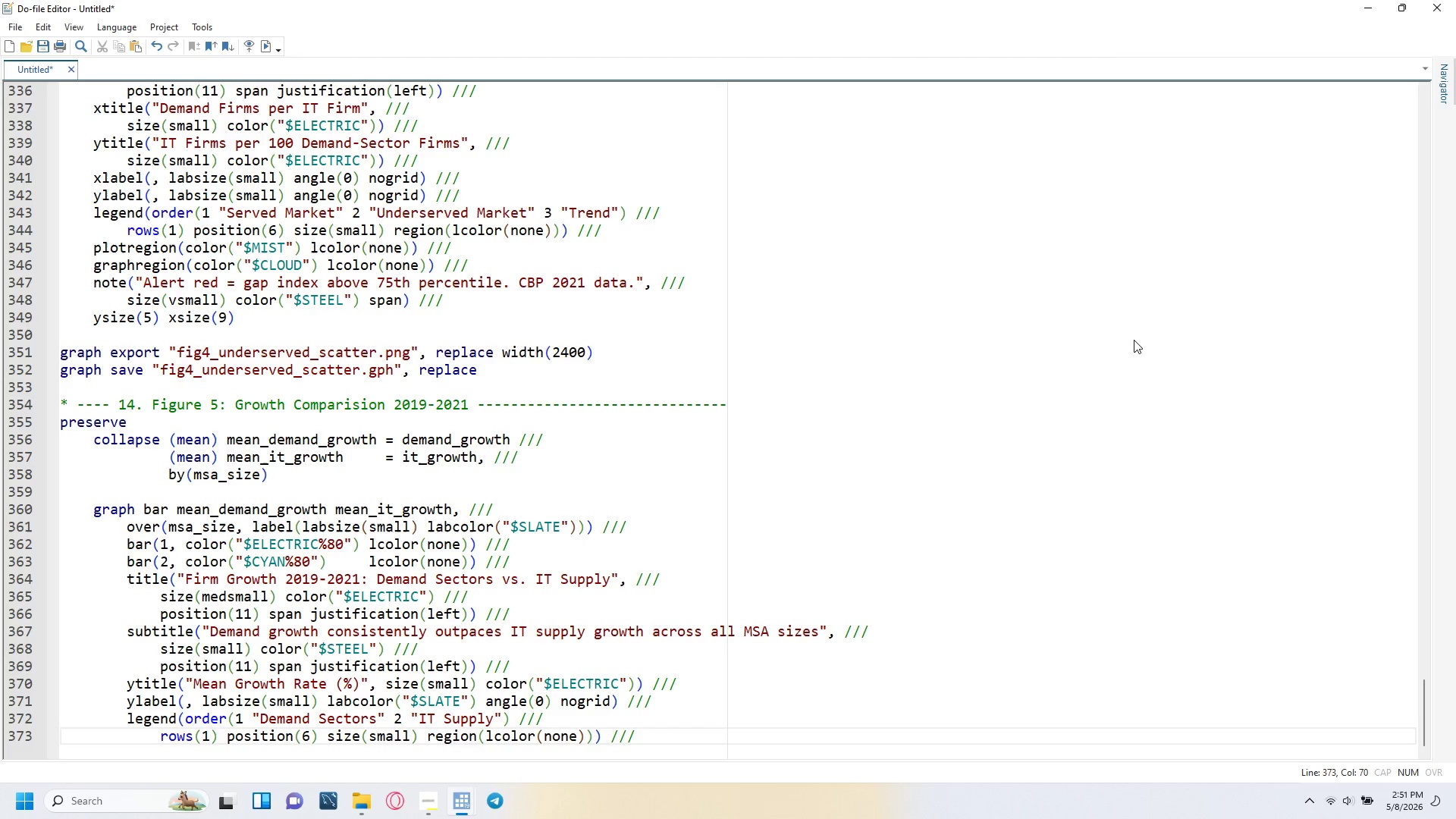 
wait(15.12)
 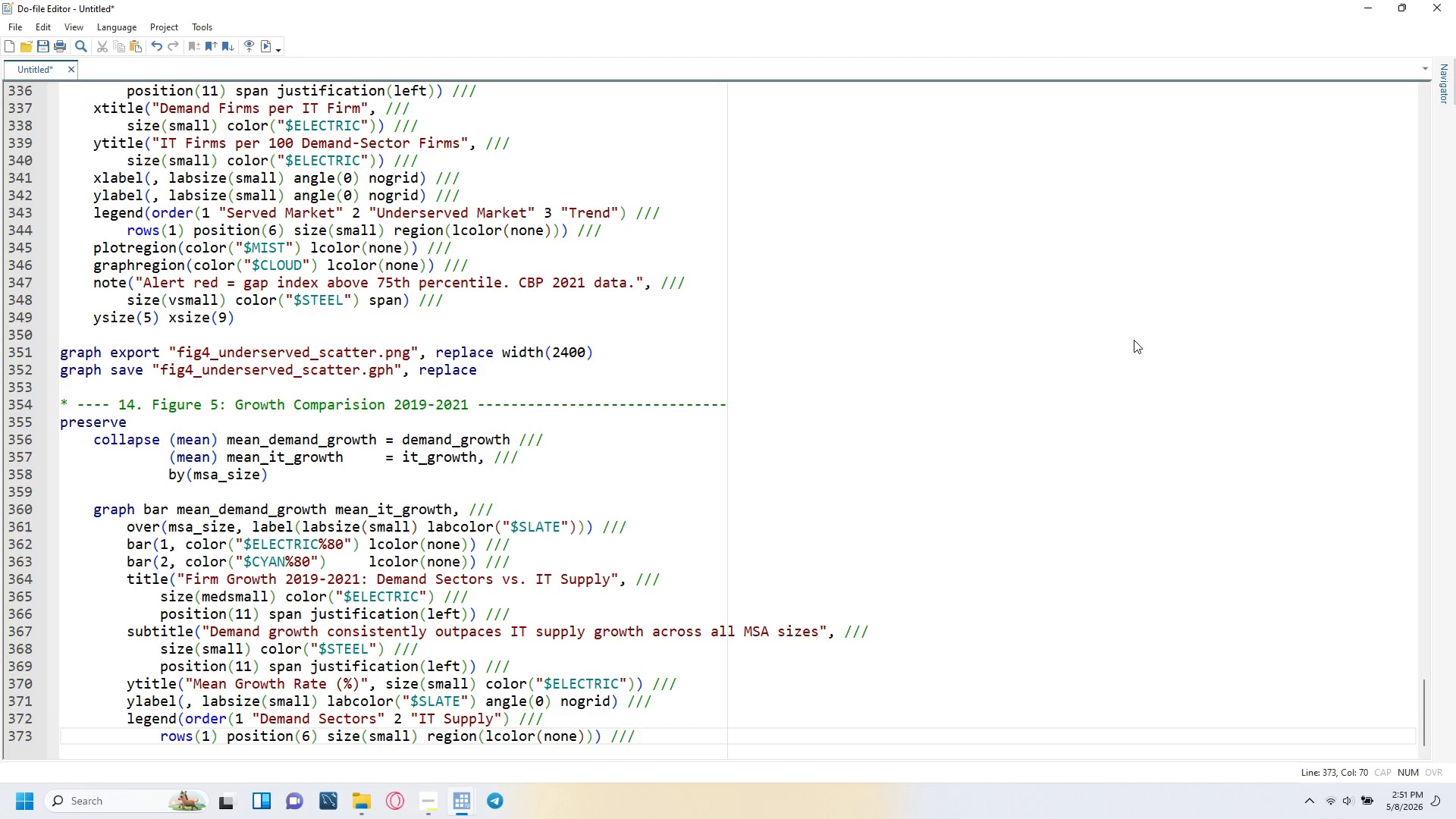 
key(Enter)
 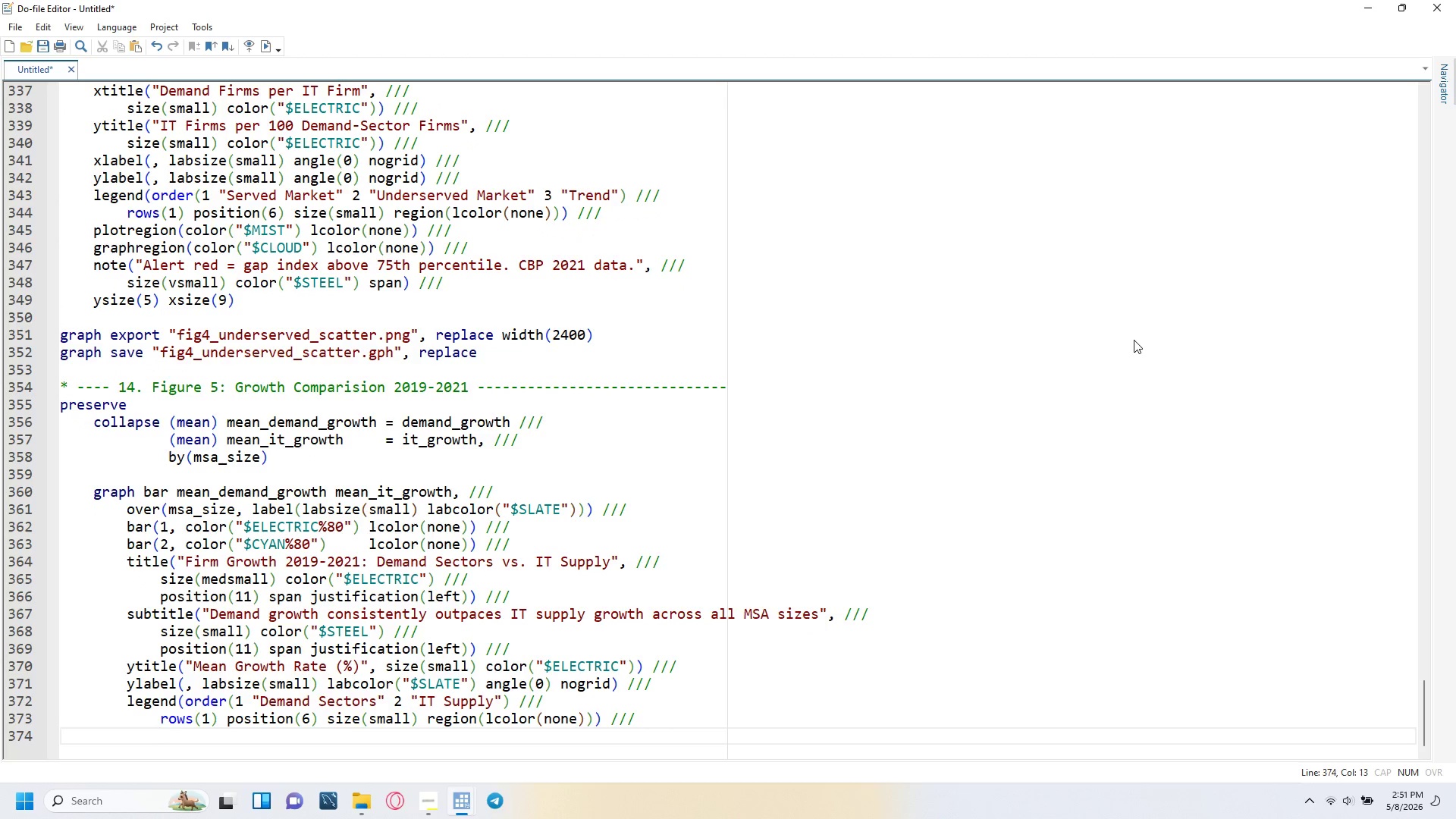 
key(Backspace)
type(plotregion(color("$MIST)
 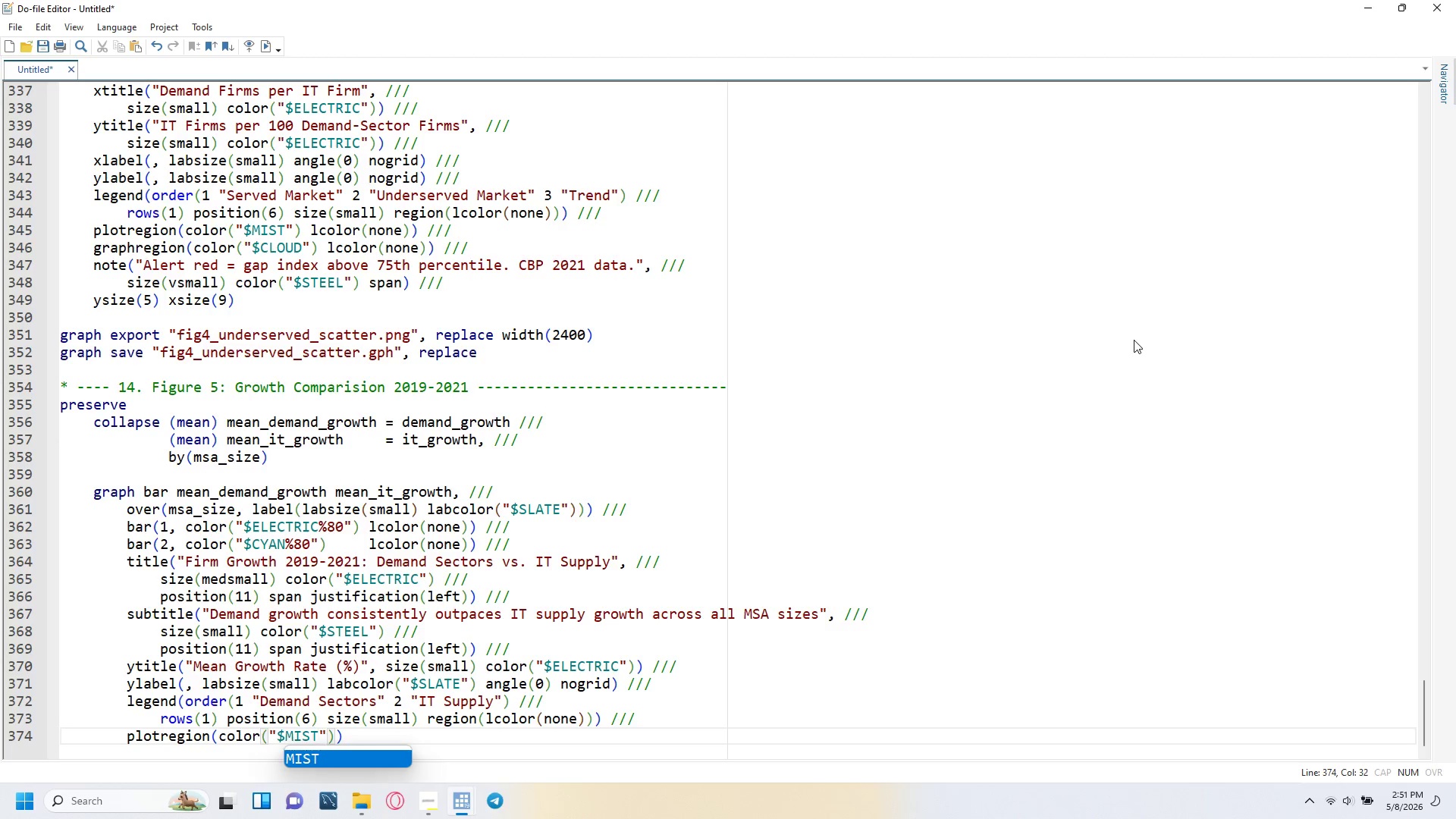 
key(ArrowRight)
 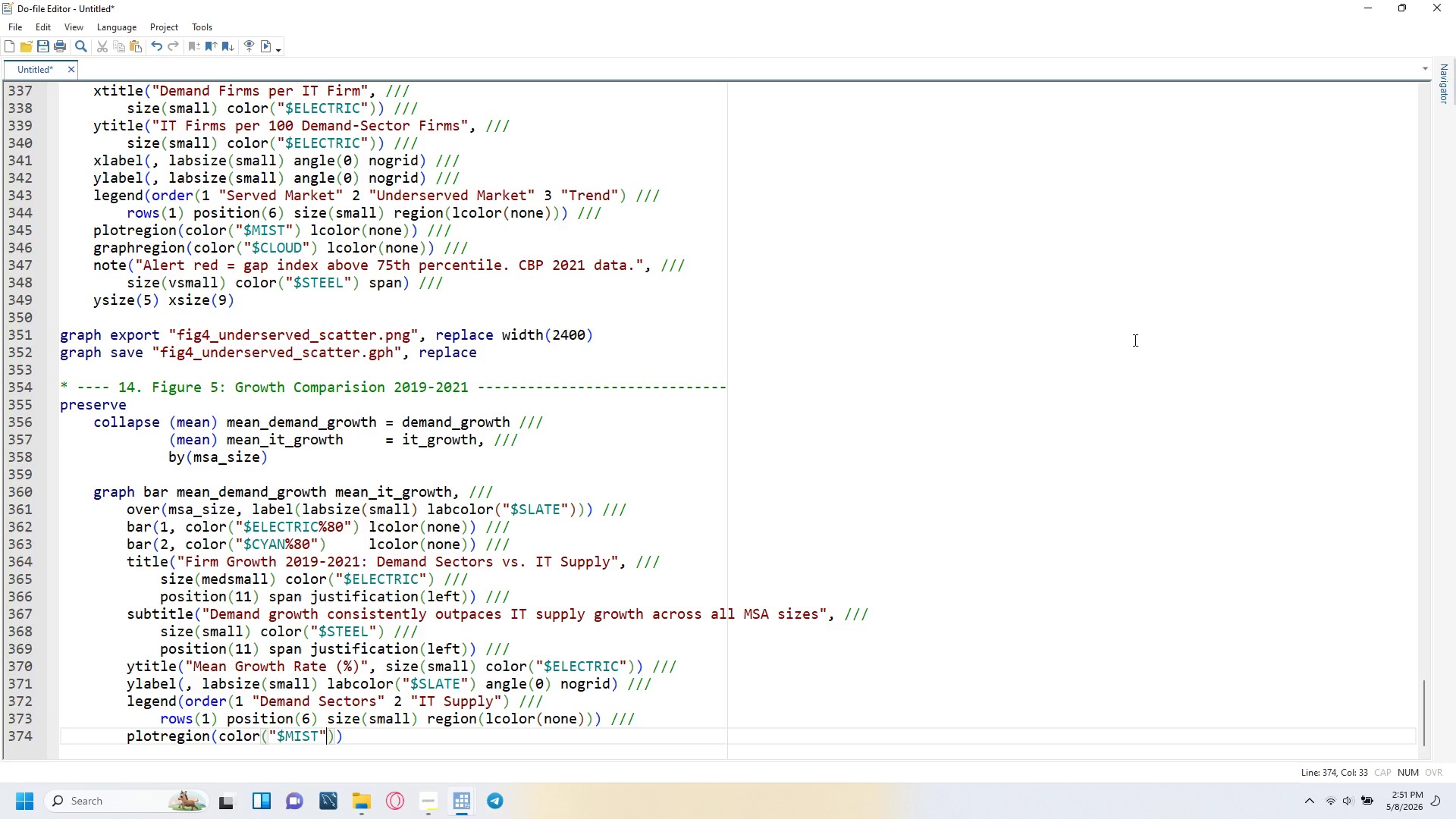 
key(ArrowRight)
 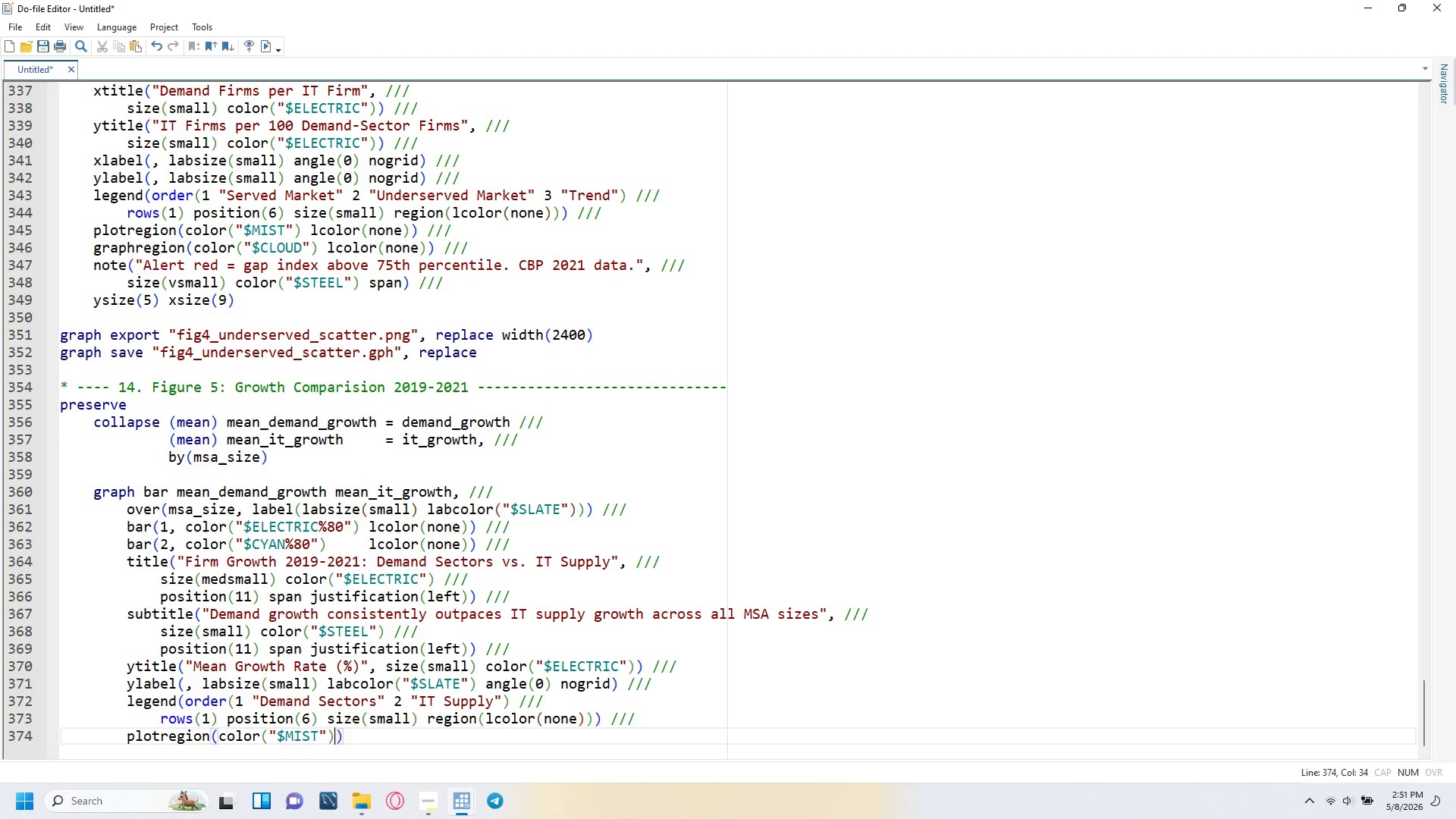 
type( lcolor(none)
 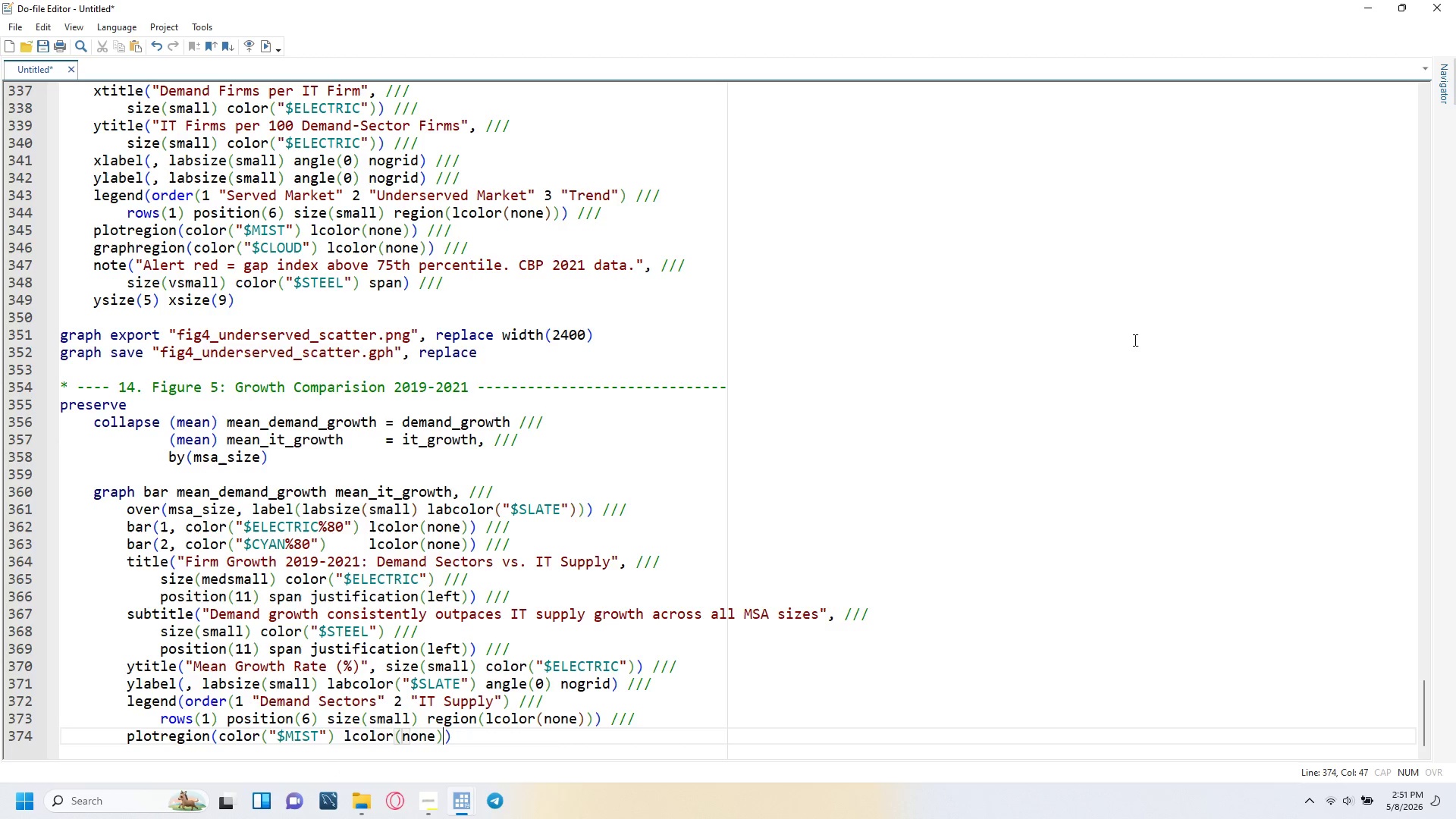 
 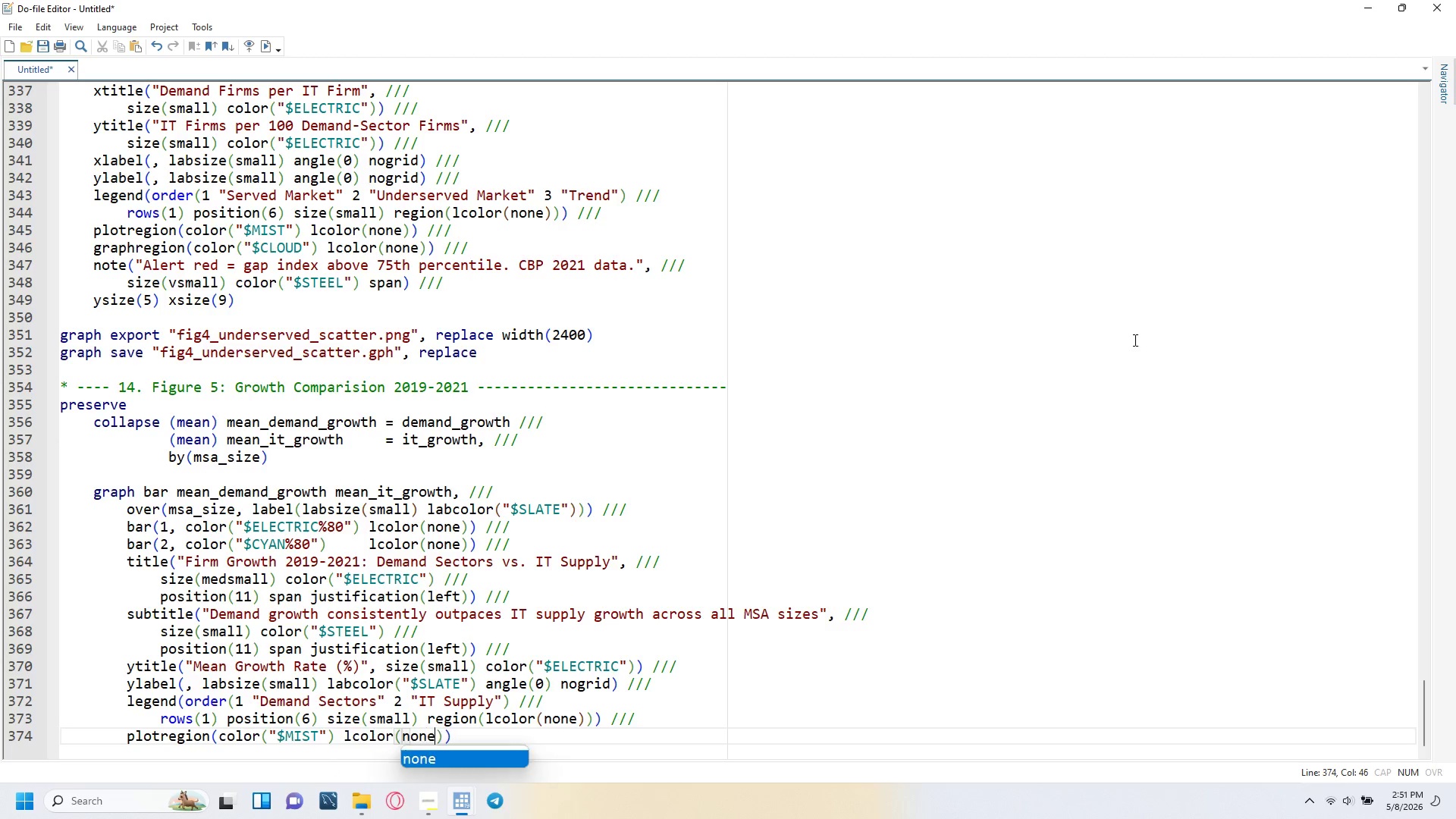 
key(ArrowRight)
 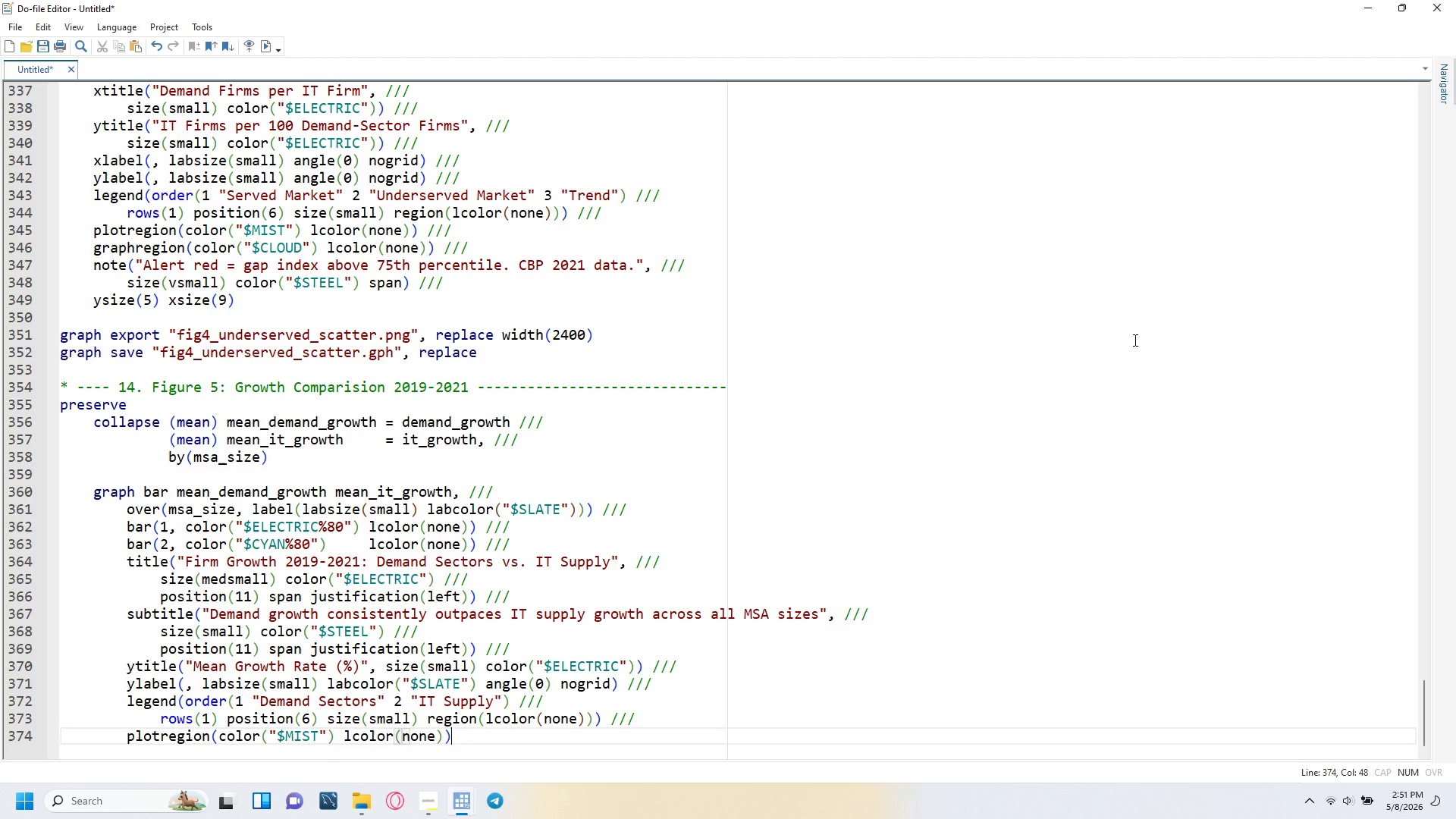 
key(ArrowRight)
 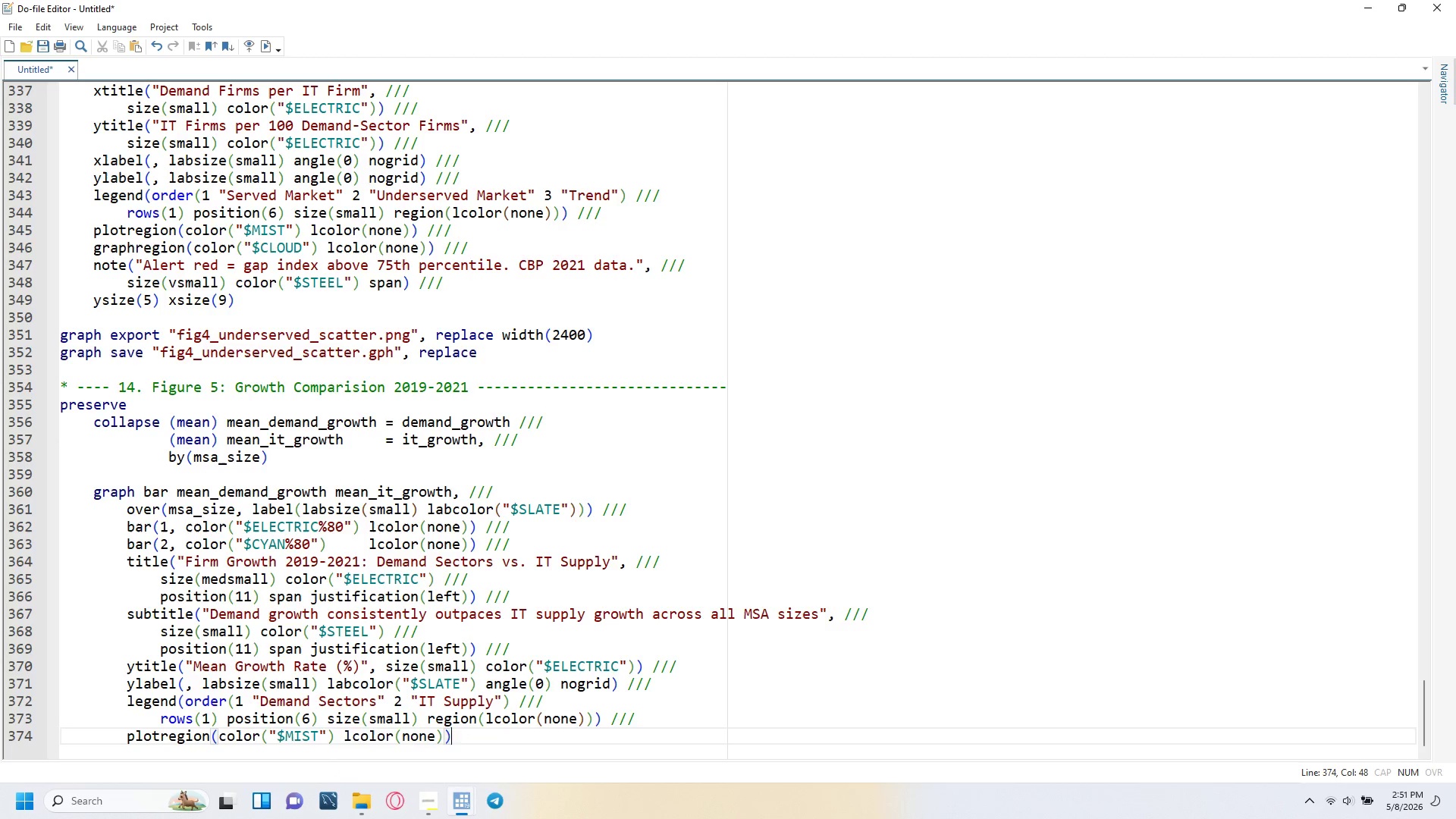 
key(Space)
 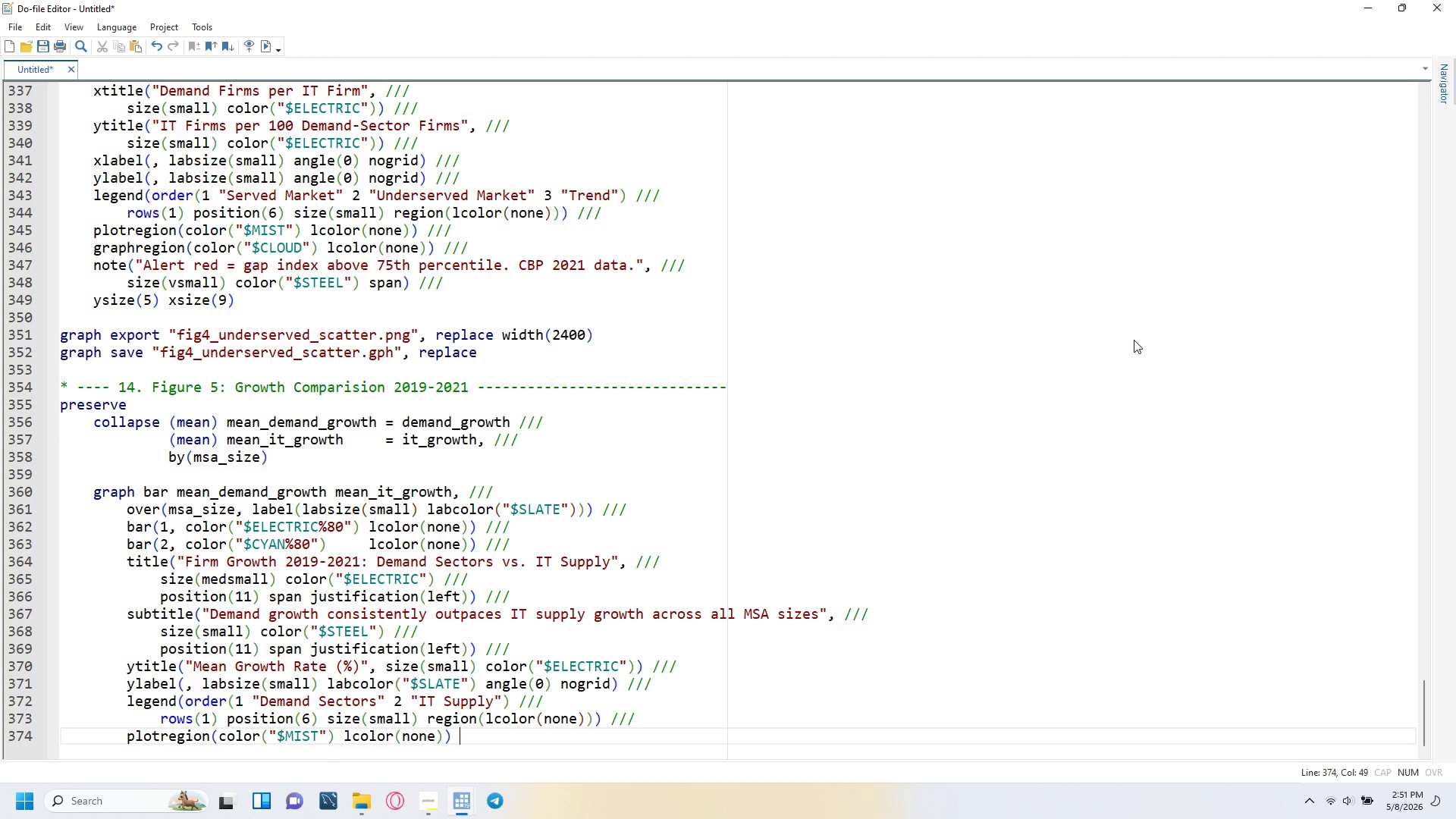 
key(Slash)
 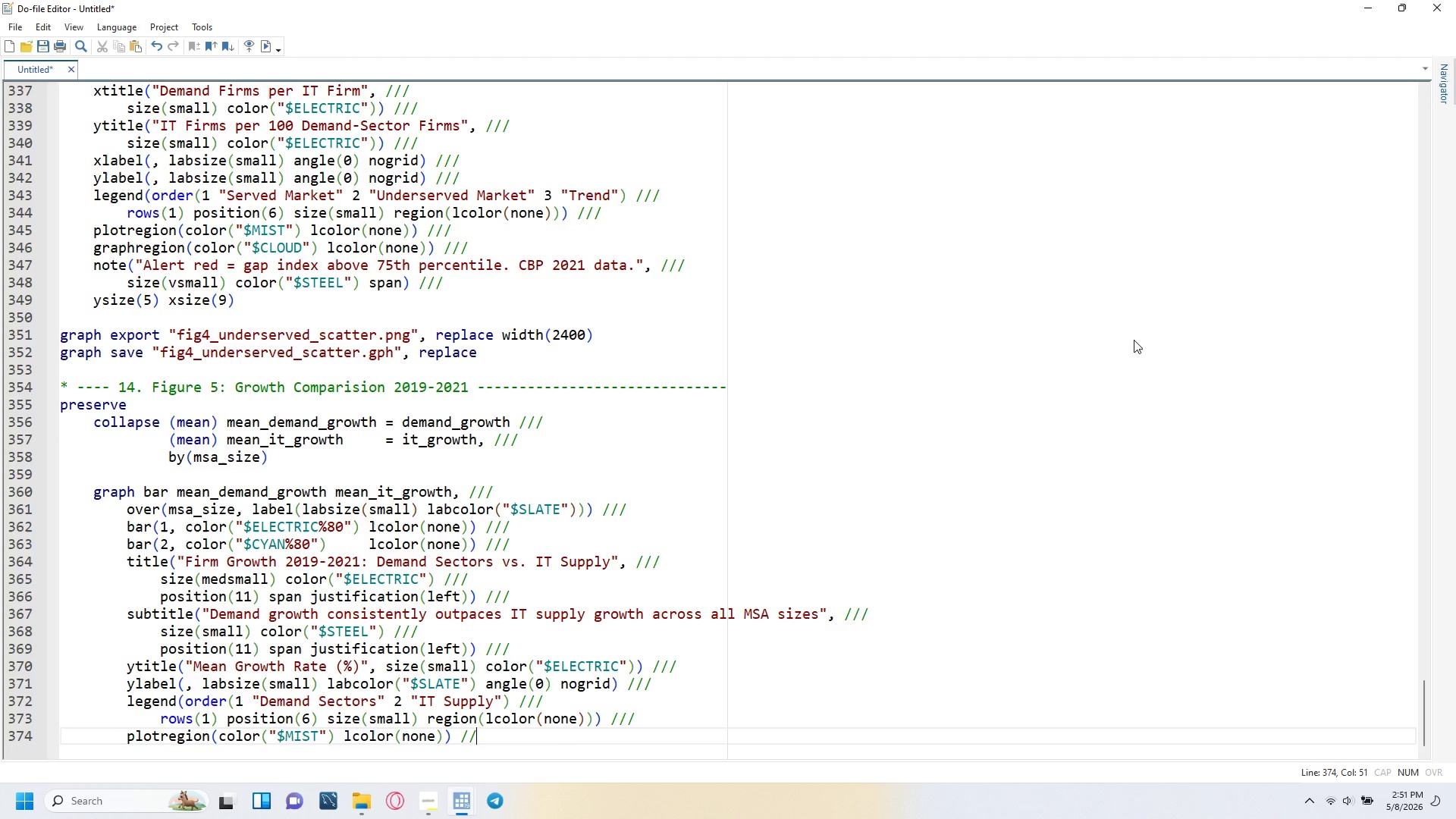 
key(Slash)
 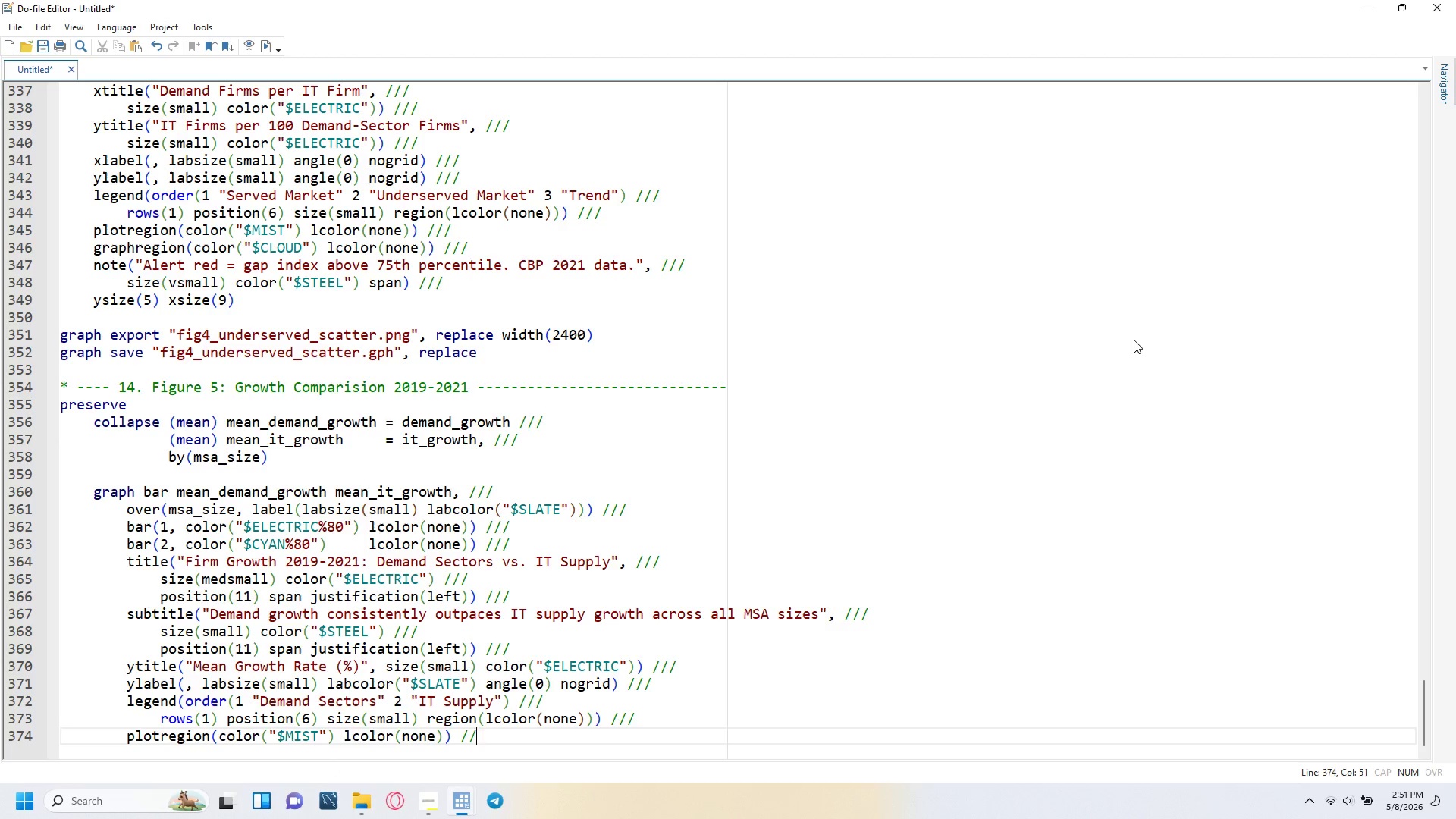 
key(Slash)
 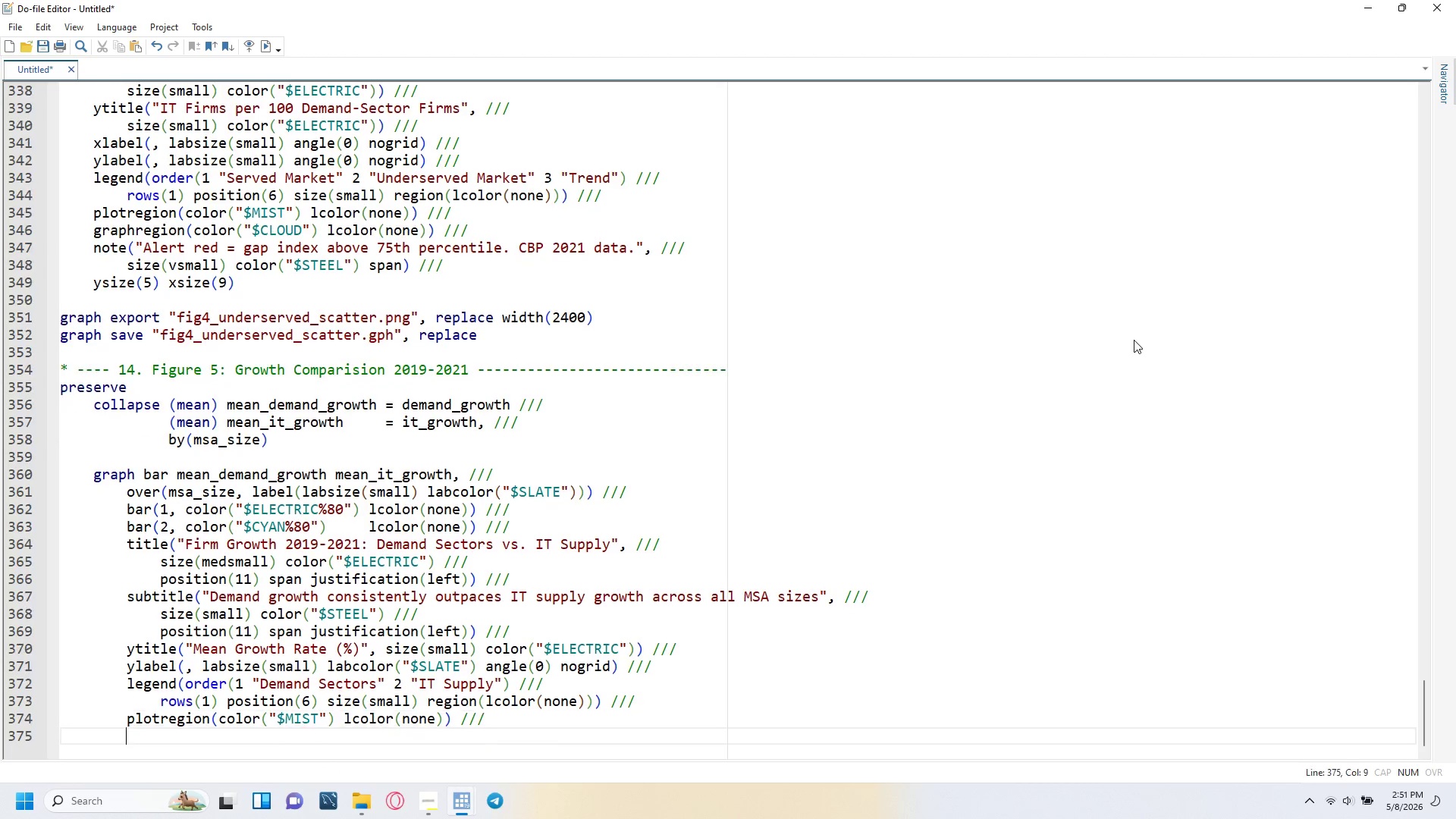 
key(Enter)
 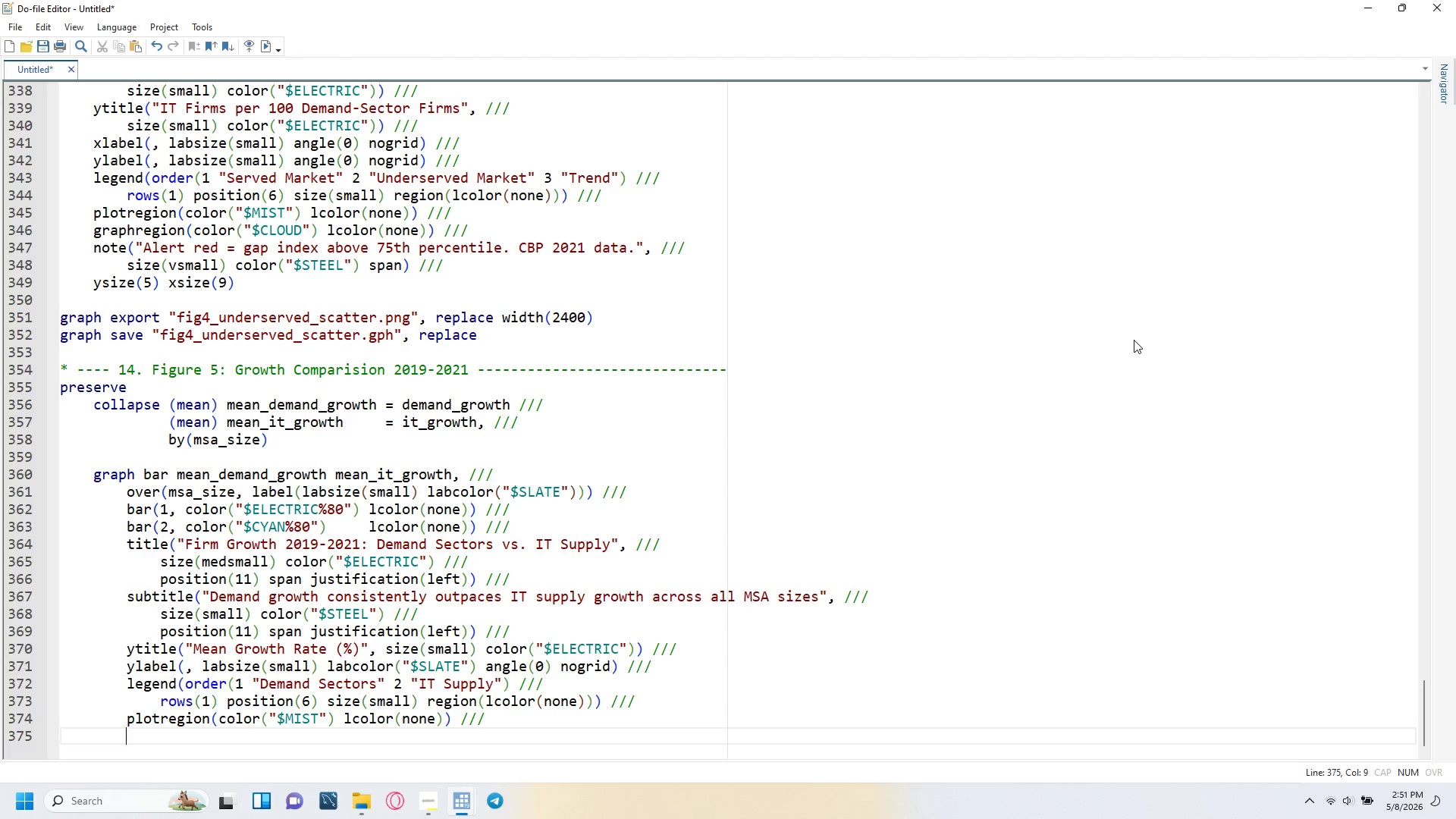 
type(graphregion(color("$Cl)
key(Backspace)
type(LOUD)
 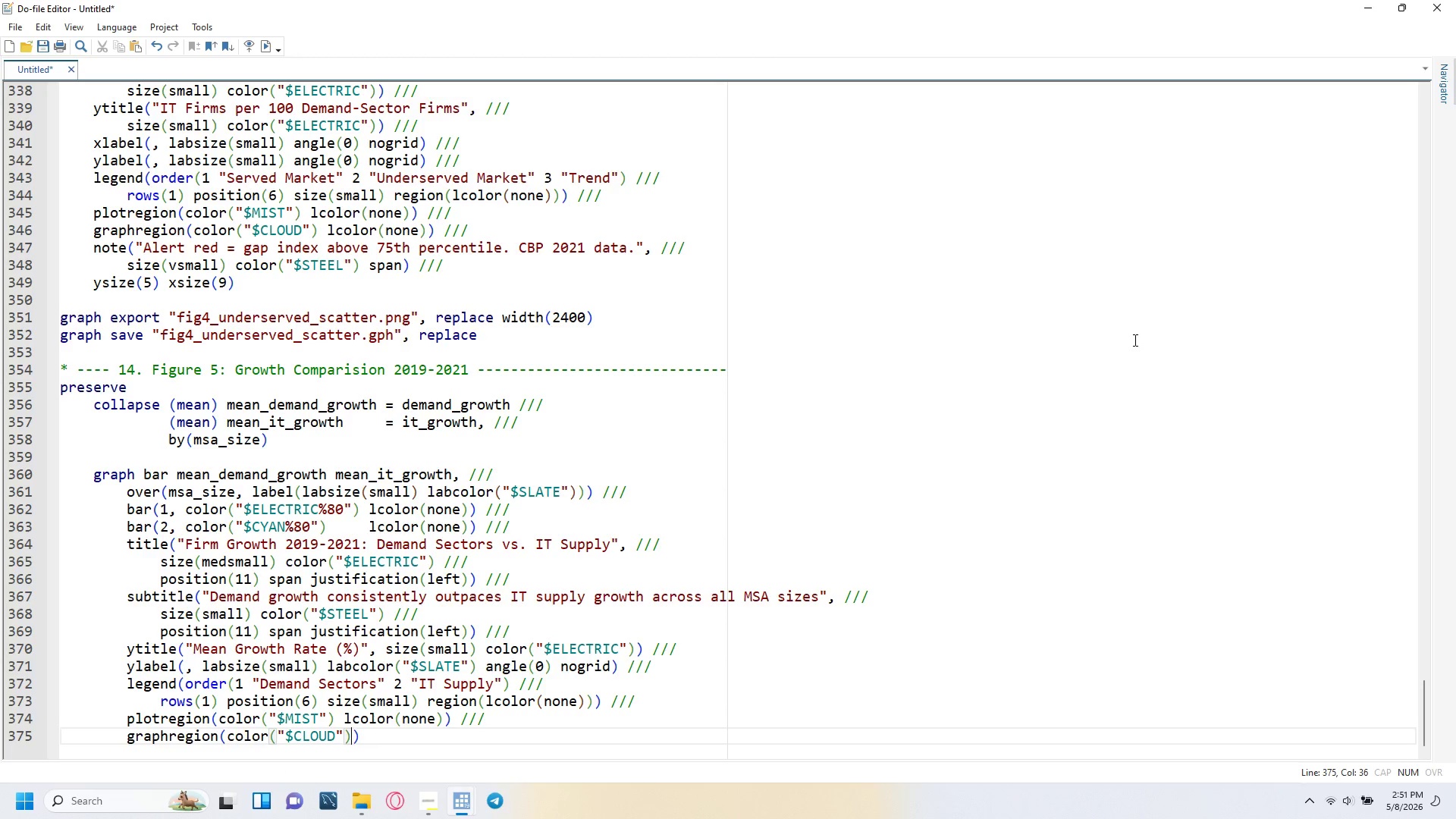 
 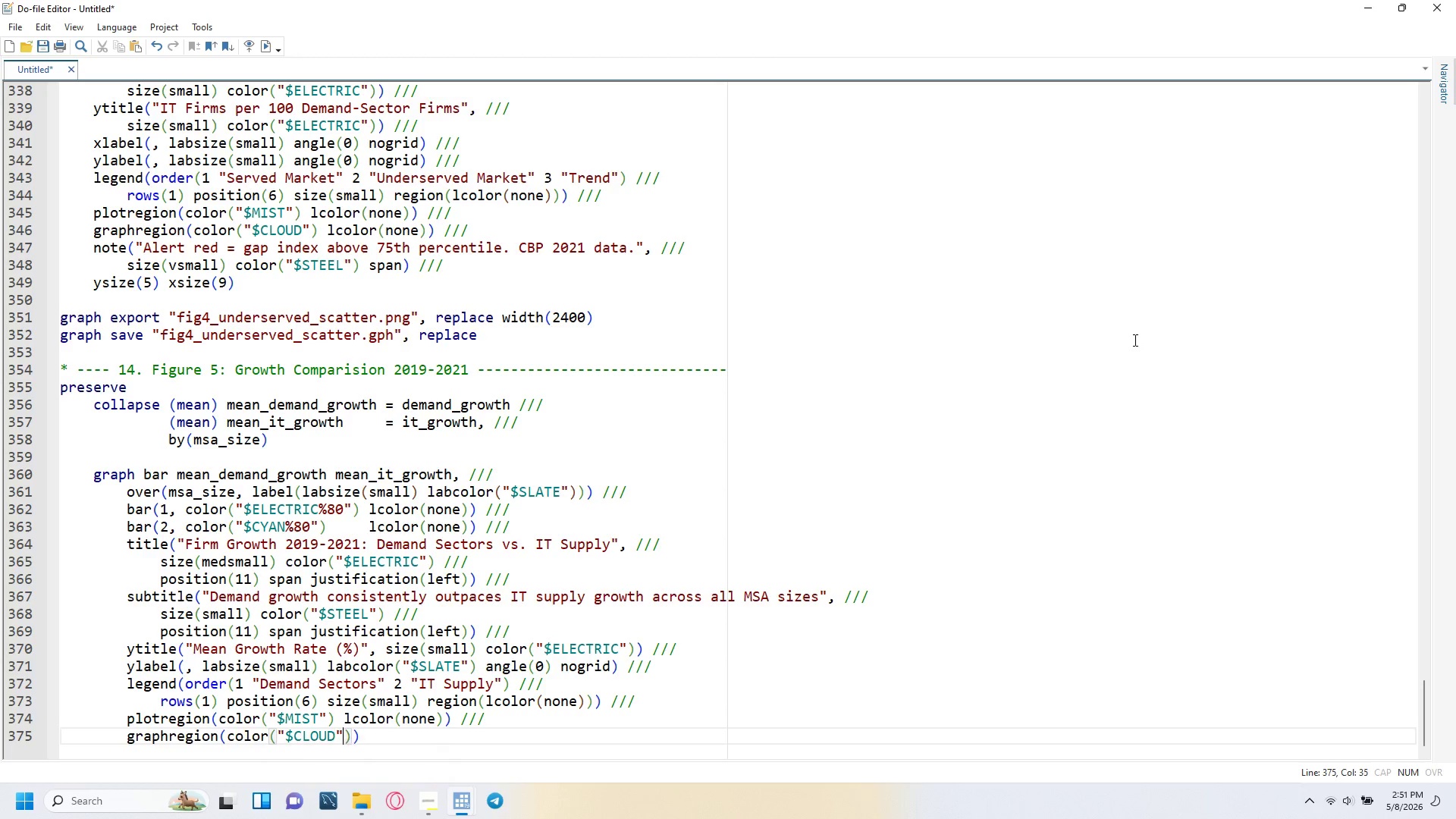 
key(ArrowRight)
 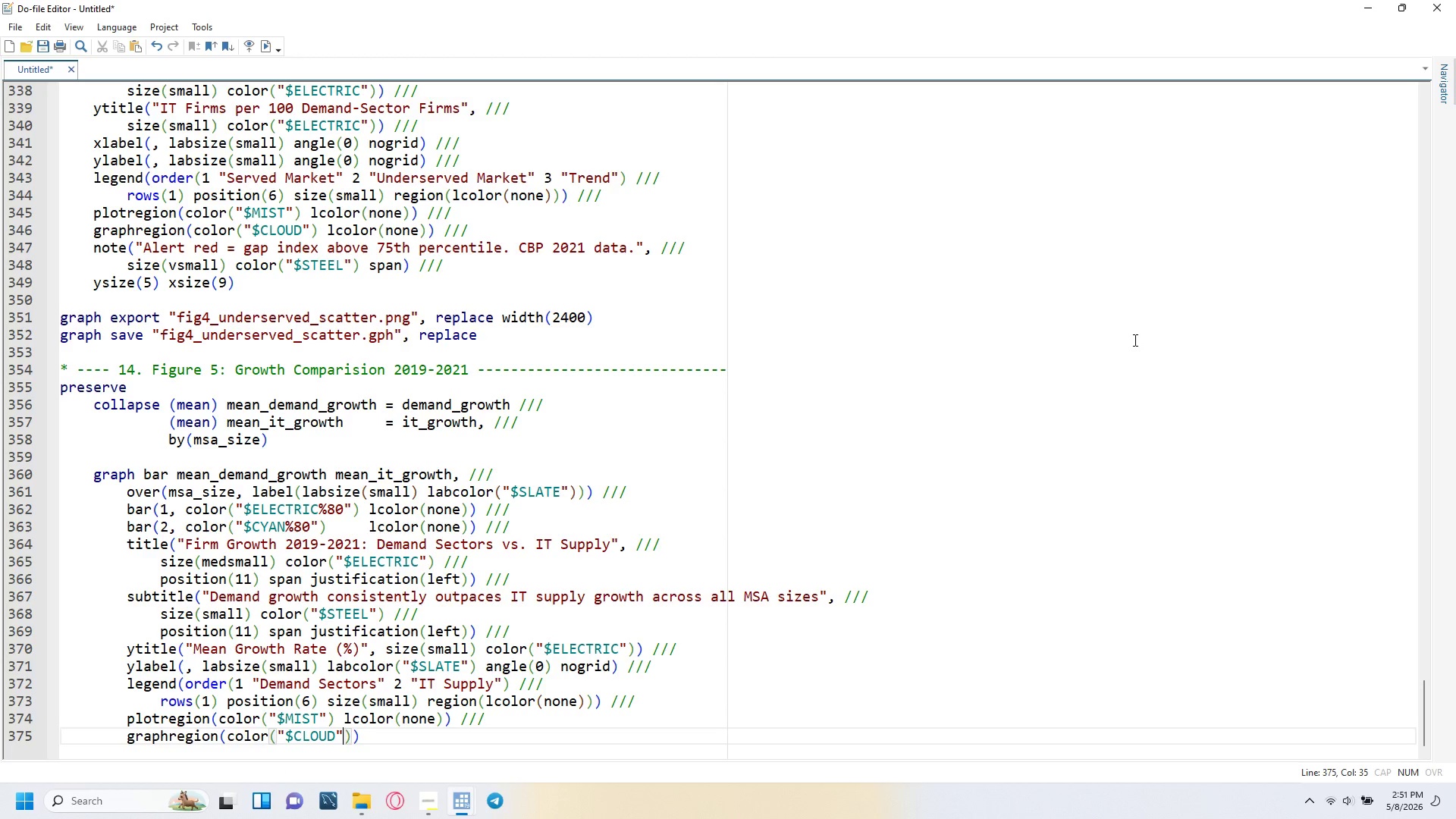 
key(ArrowRight)
 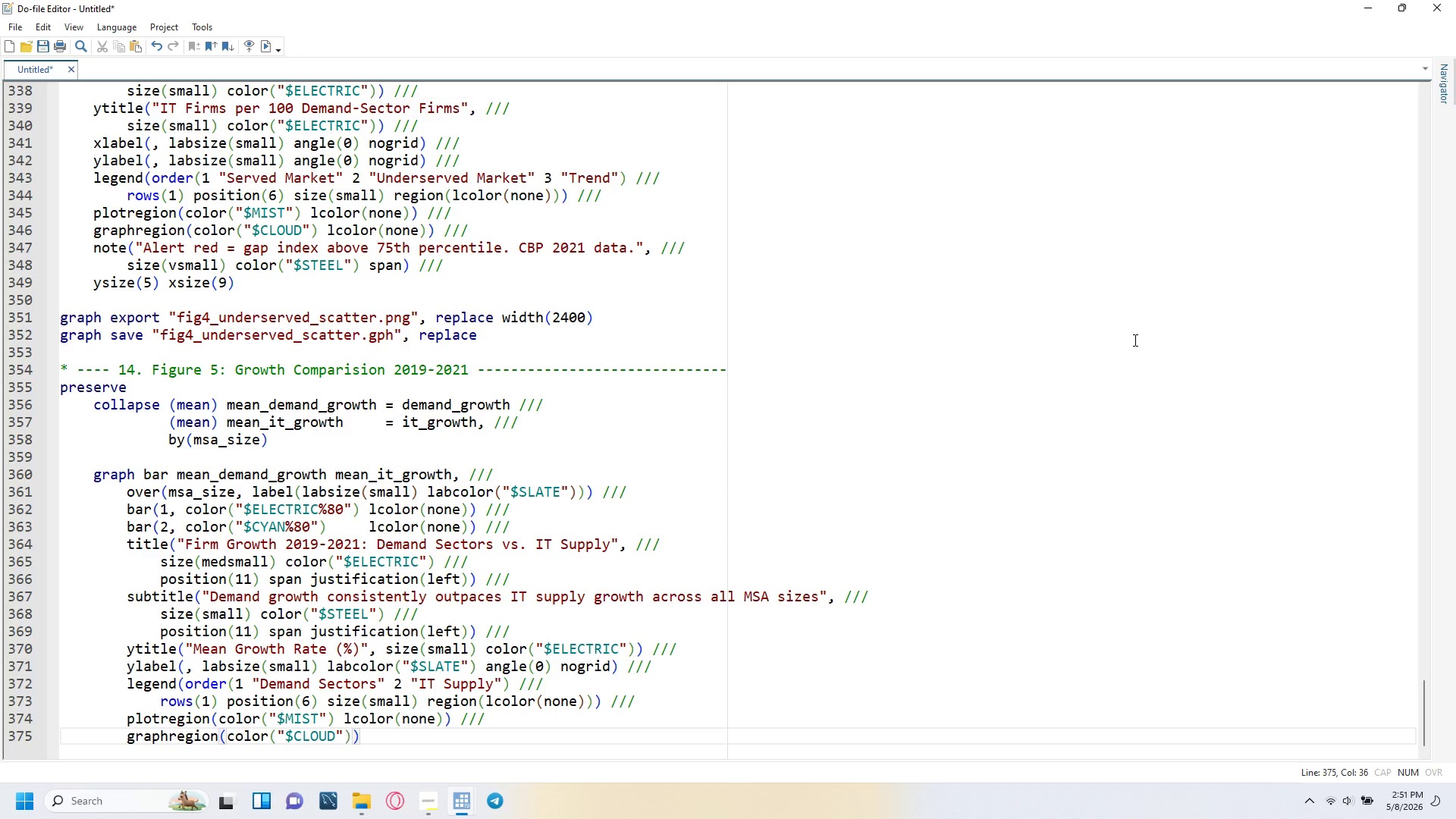 
type( lcolor(none)
 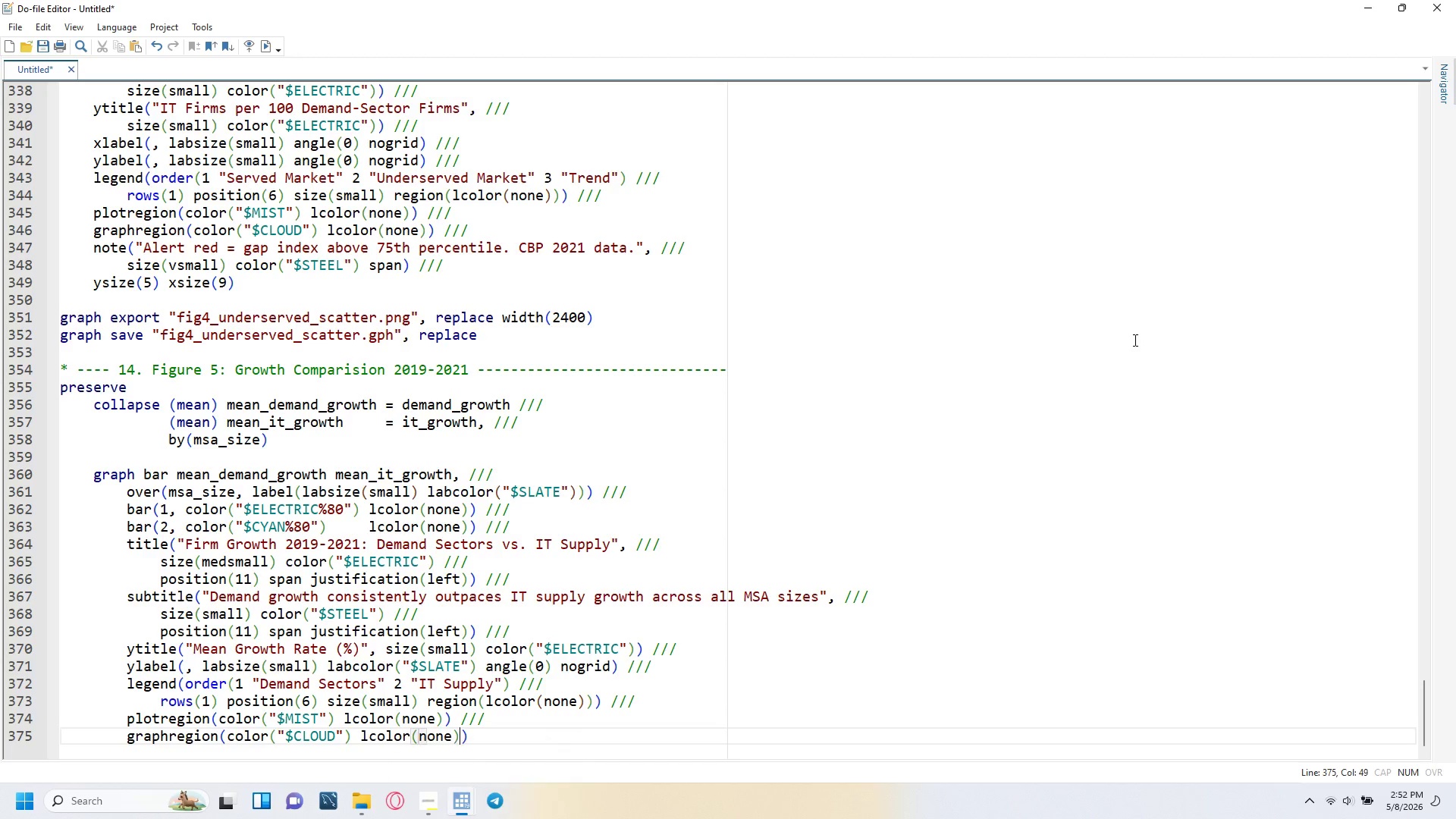 
 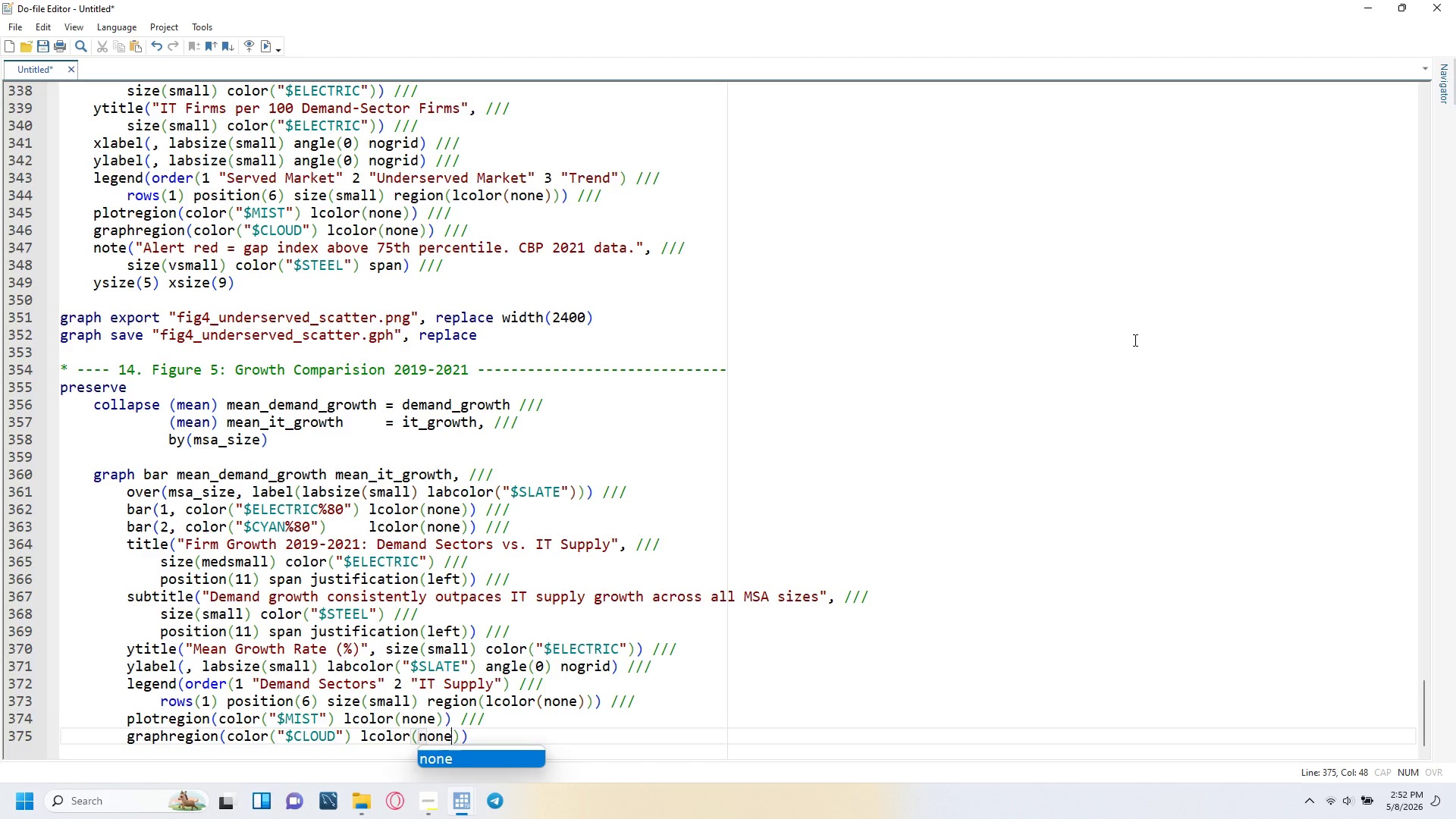 
key(ArrowRight)
 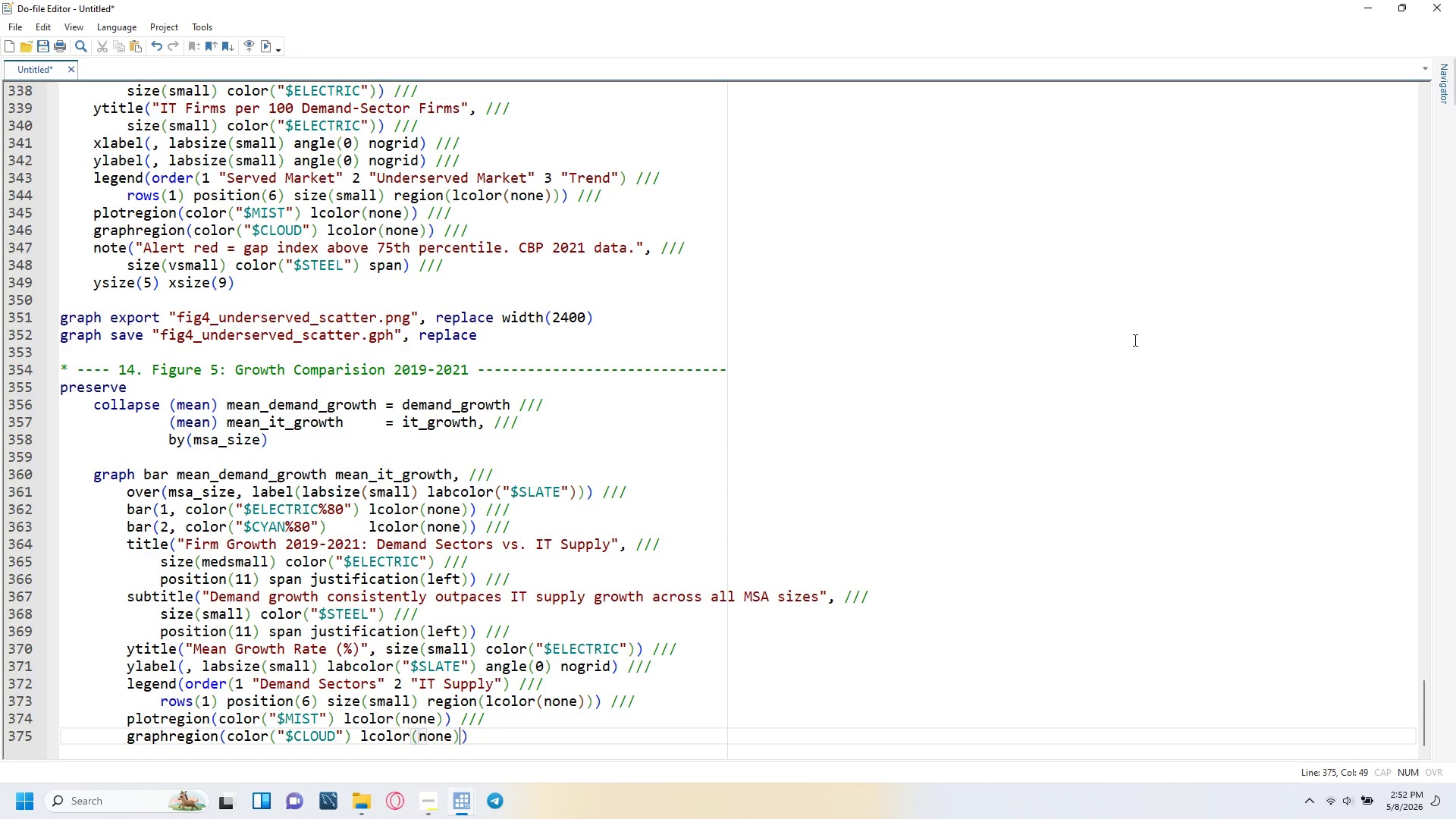 
key(ArrowRight)
 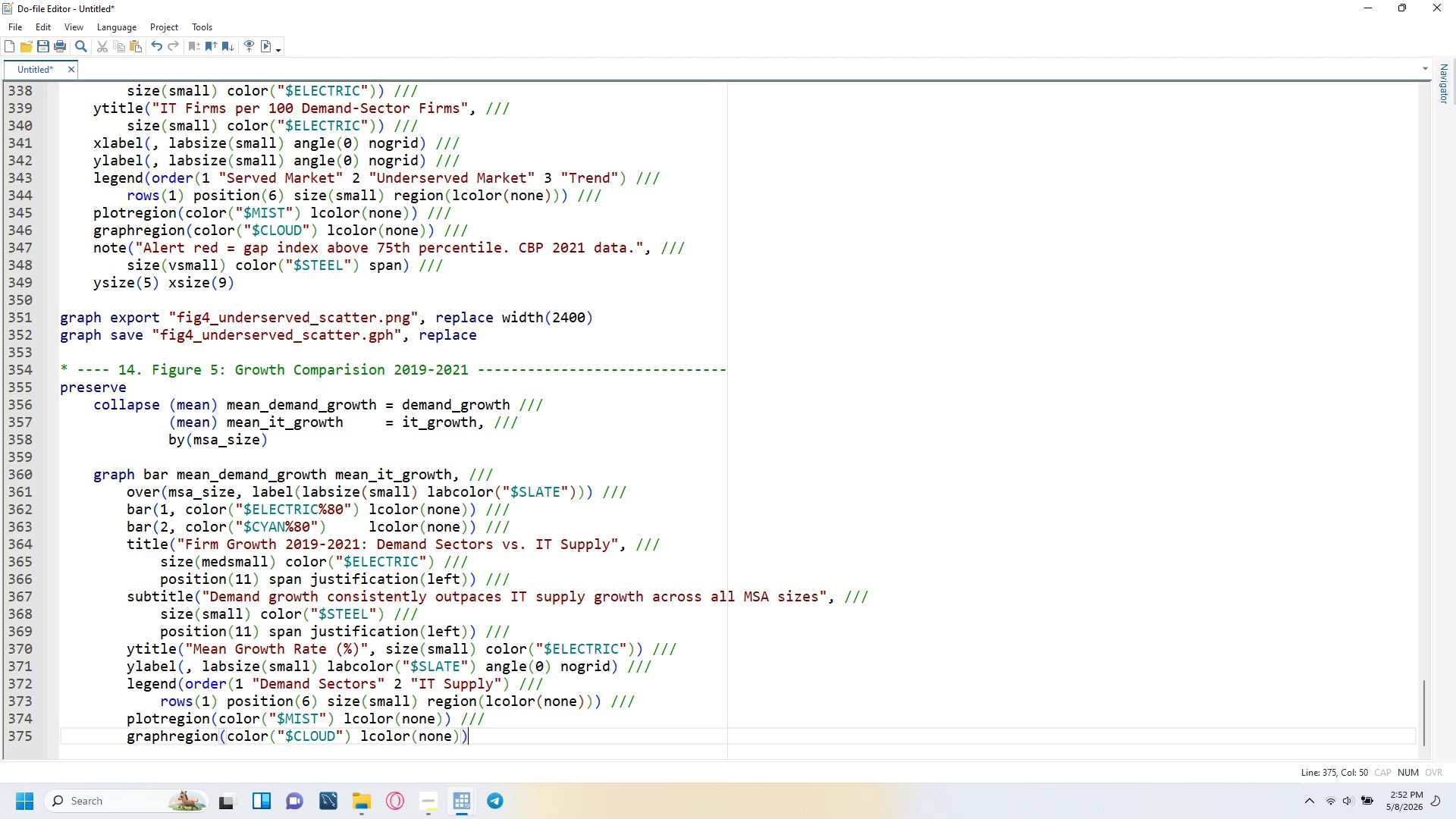 
key(Space)
 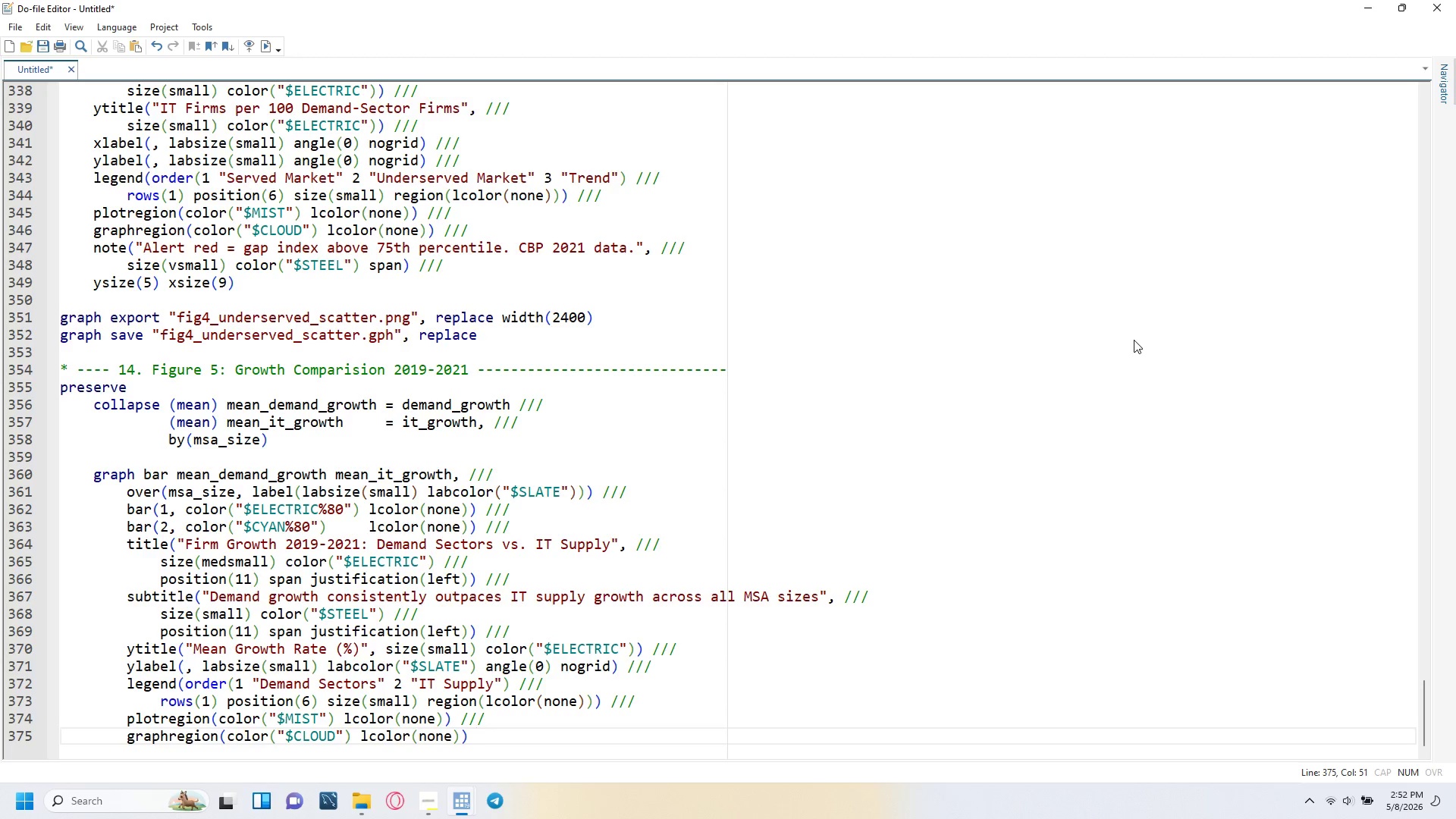 
key(Slash)
 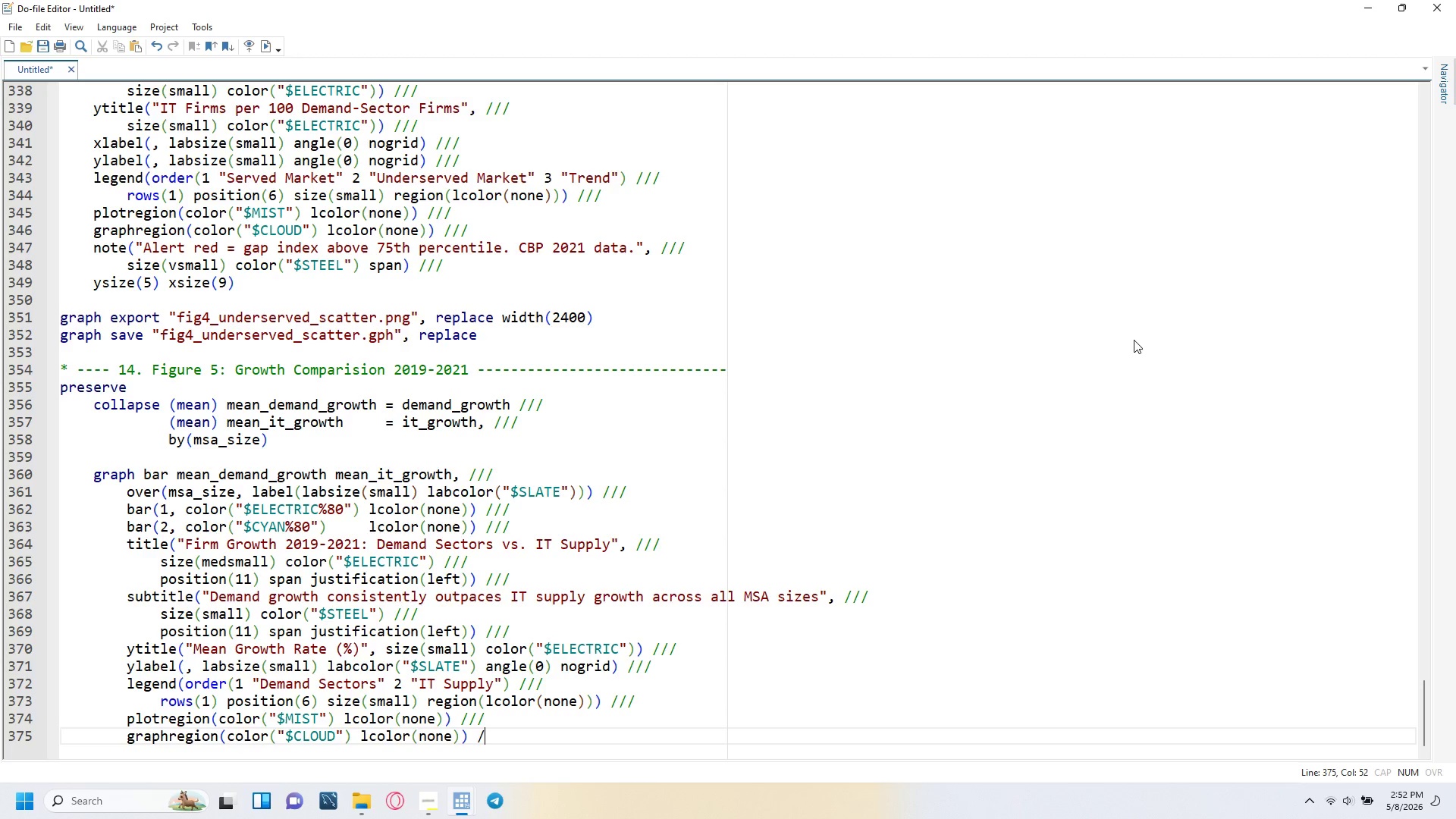 
key(Slash)
 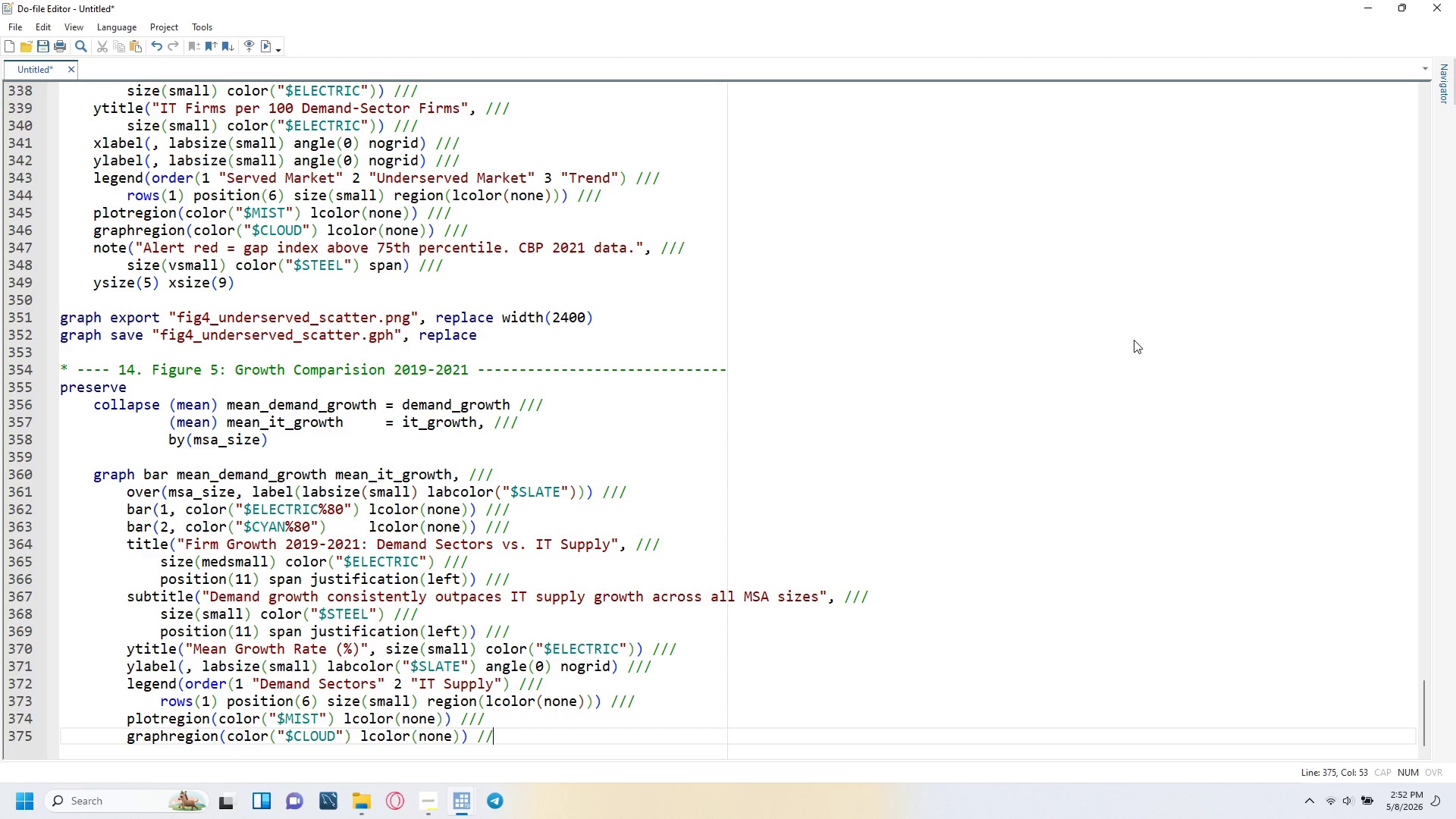 
key(Slash)
 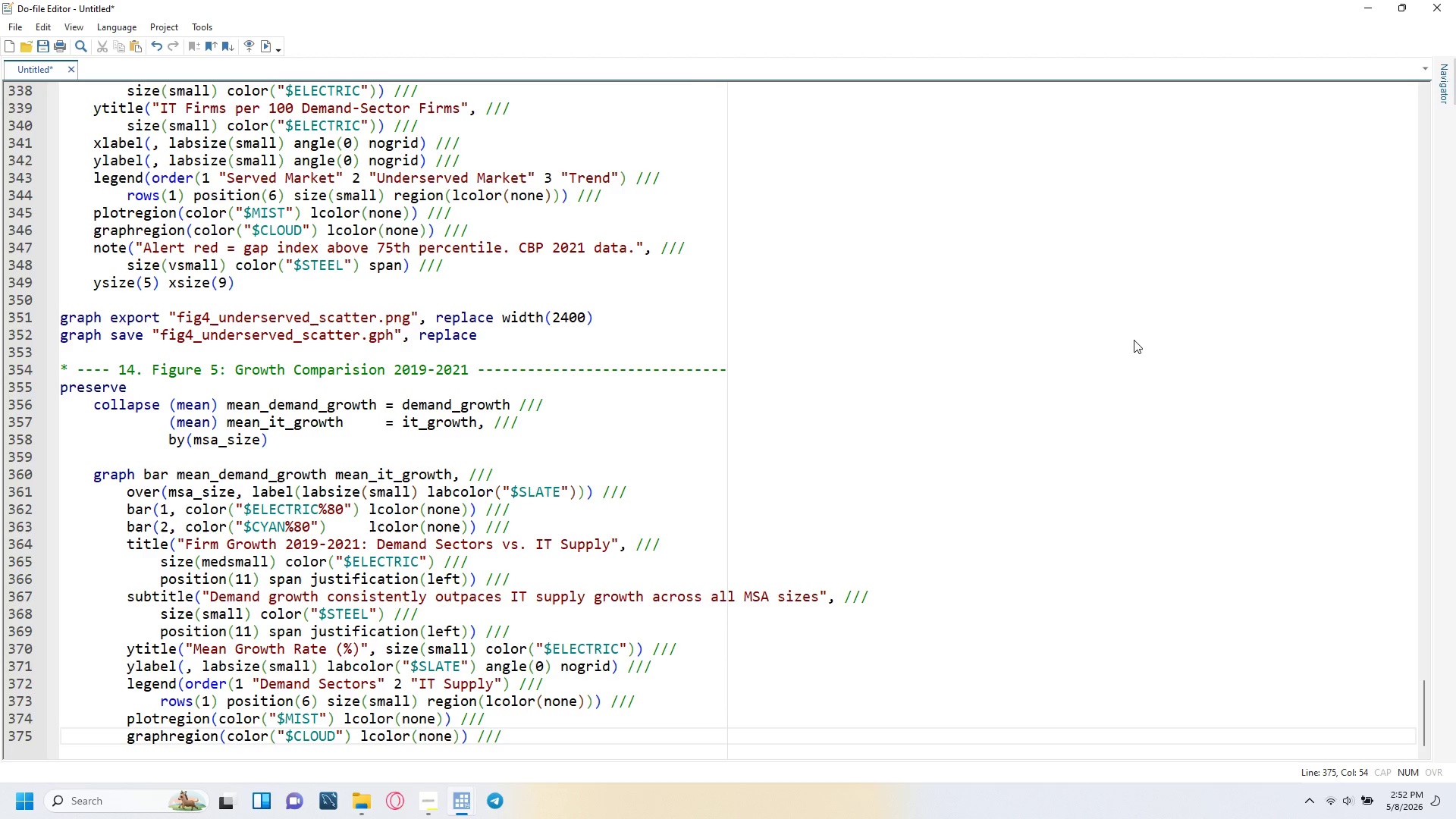 
key(Enter)
 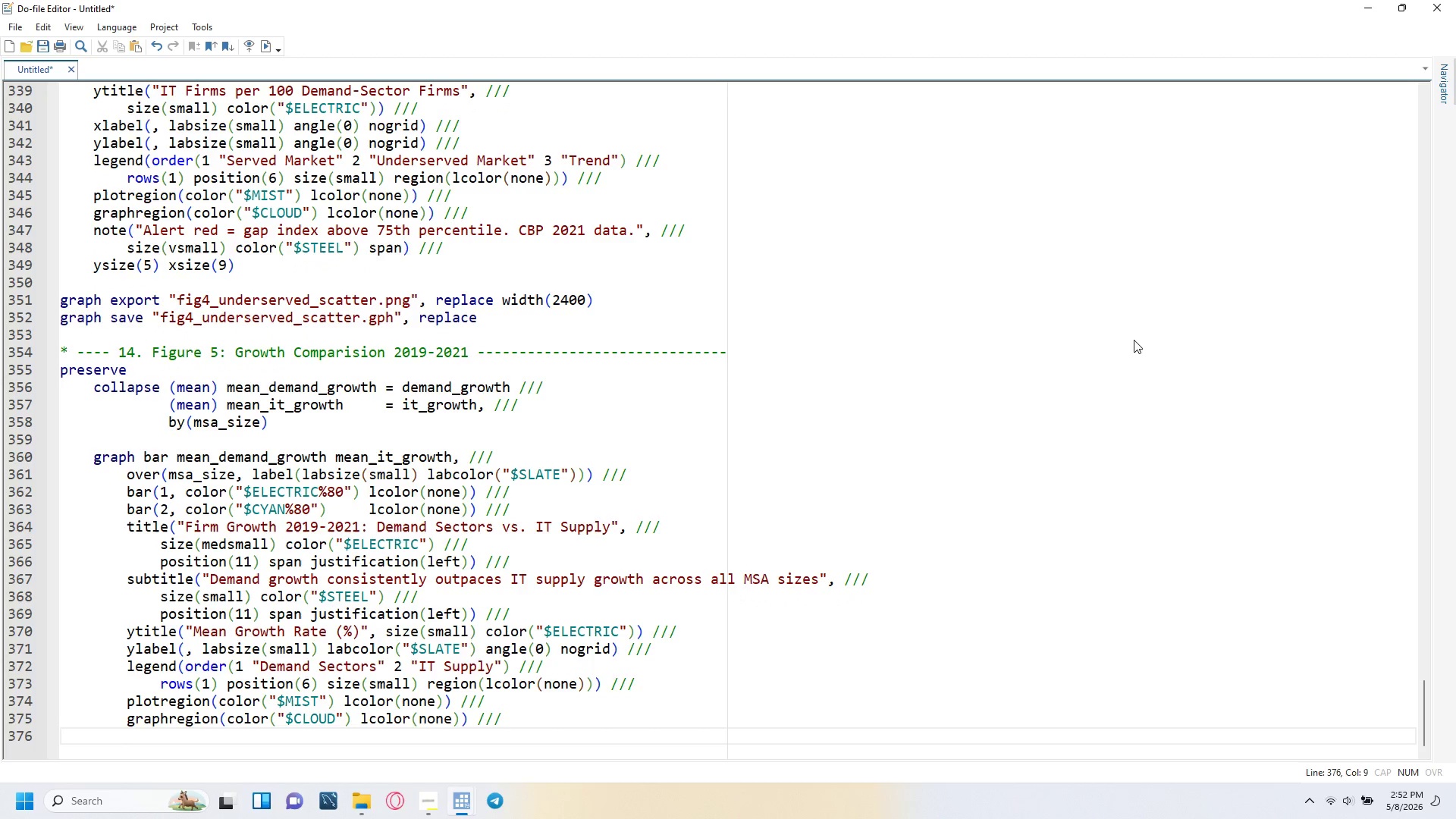 
type(none("Mean growth across all MSAs by size tier. CBP 2019-2021.)
 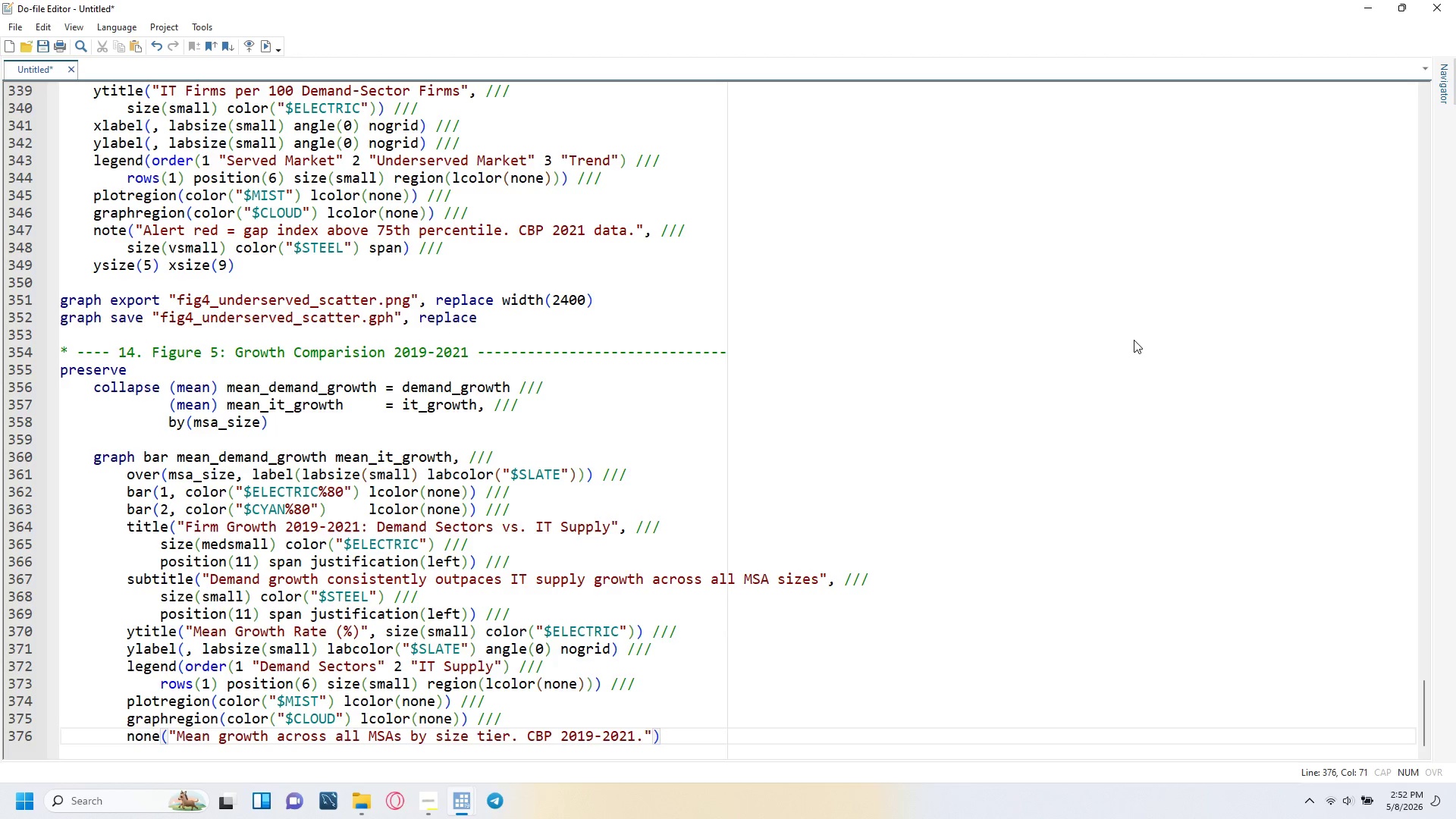 
key(ArrowRight)
 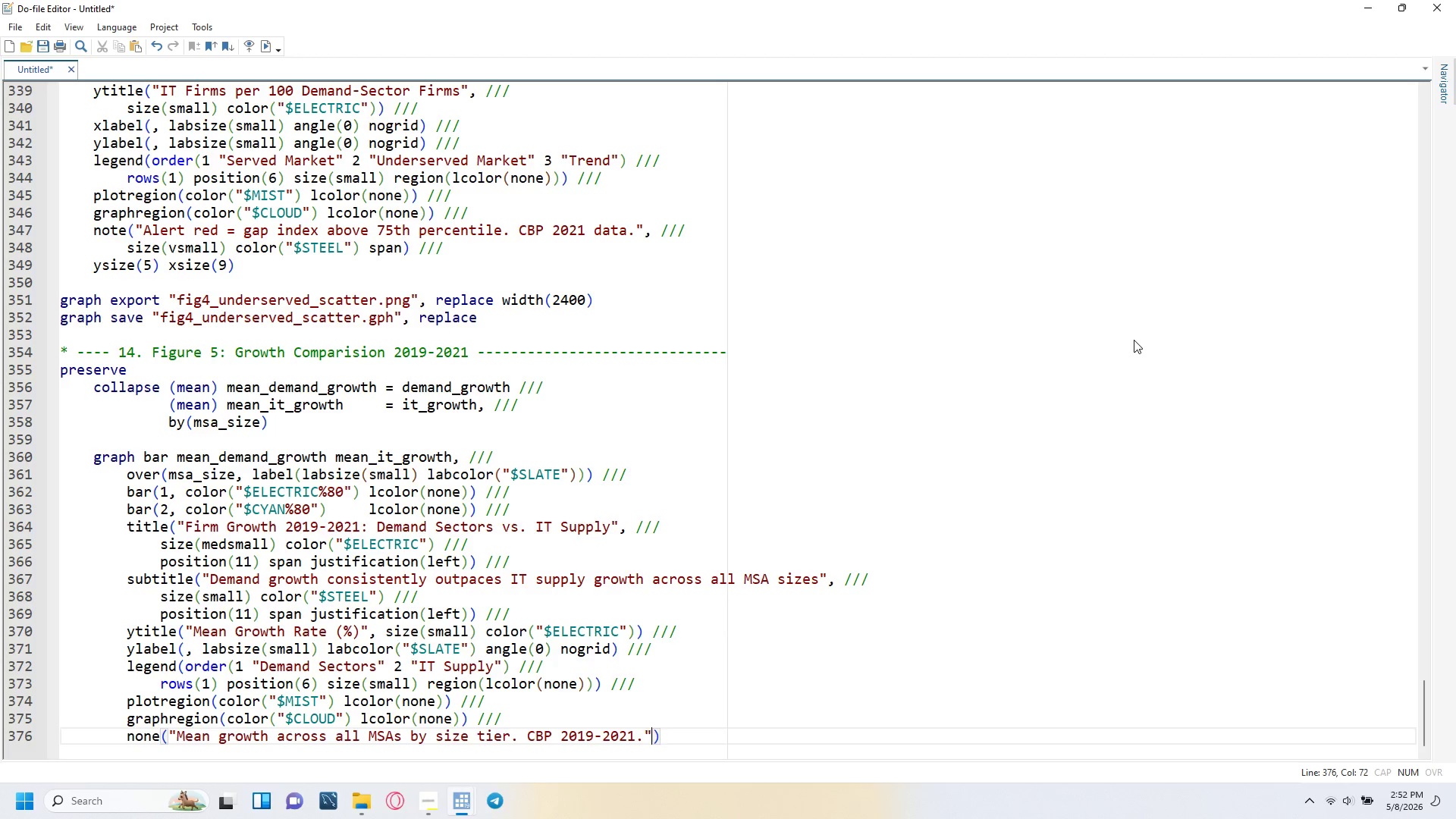 
key(Space)
 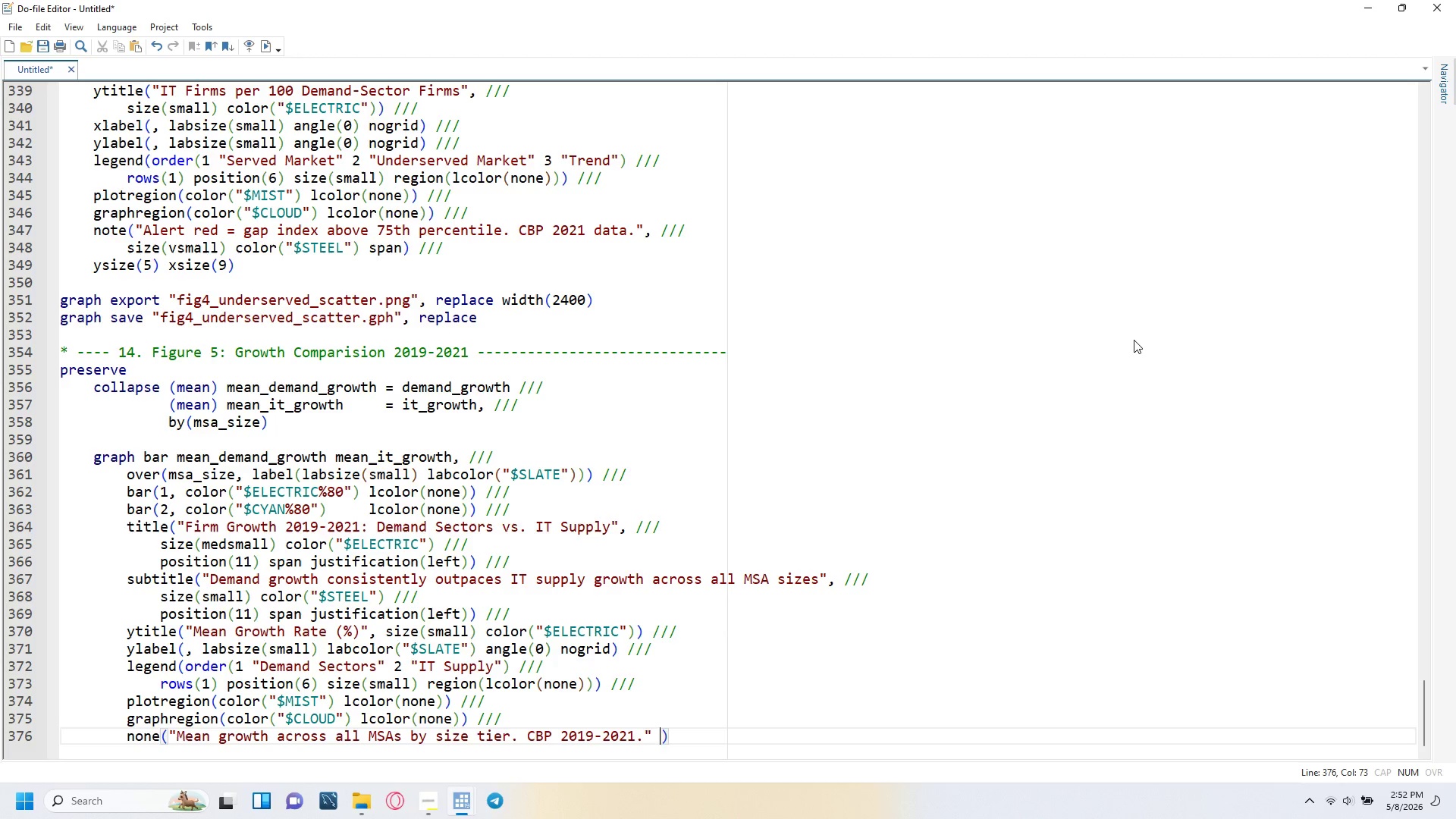 
key(Slash)
 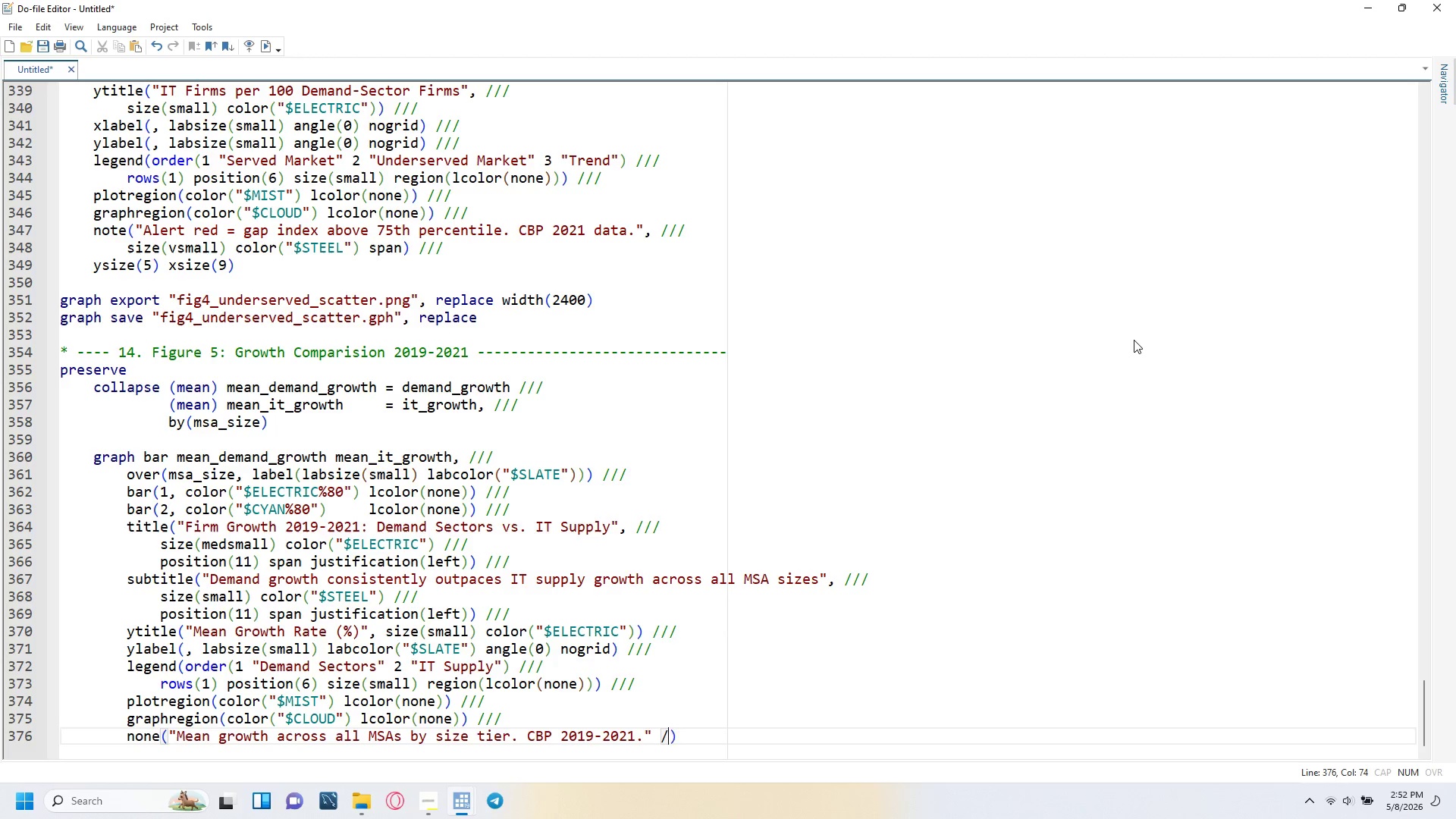 
key(Slash)
 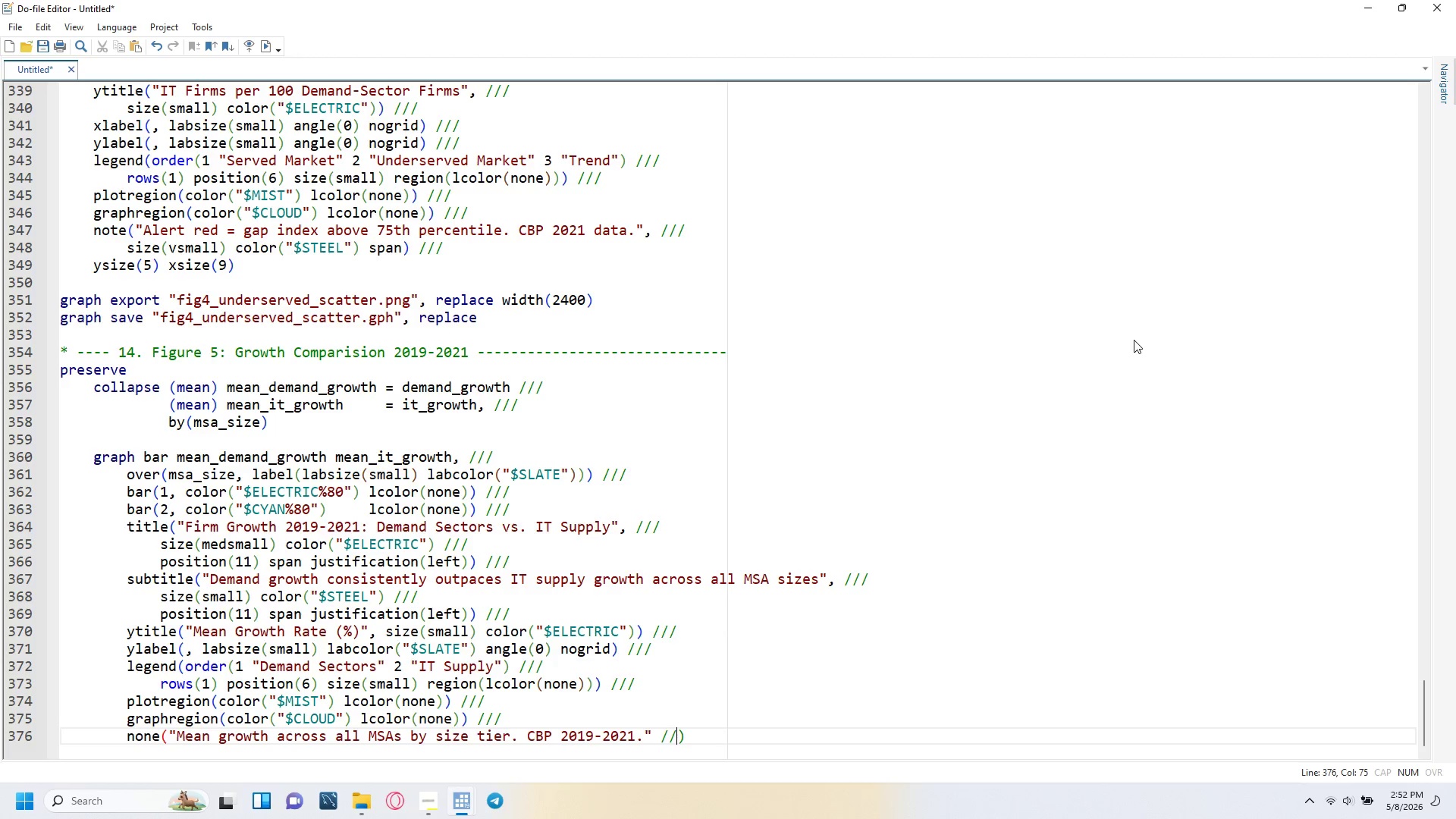 
key(Slash)
 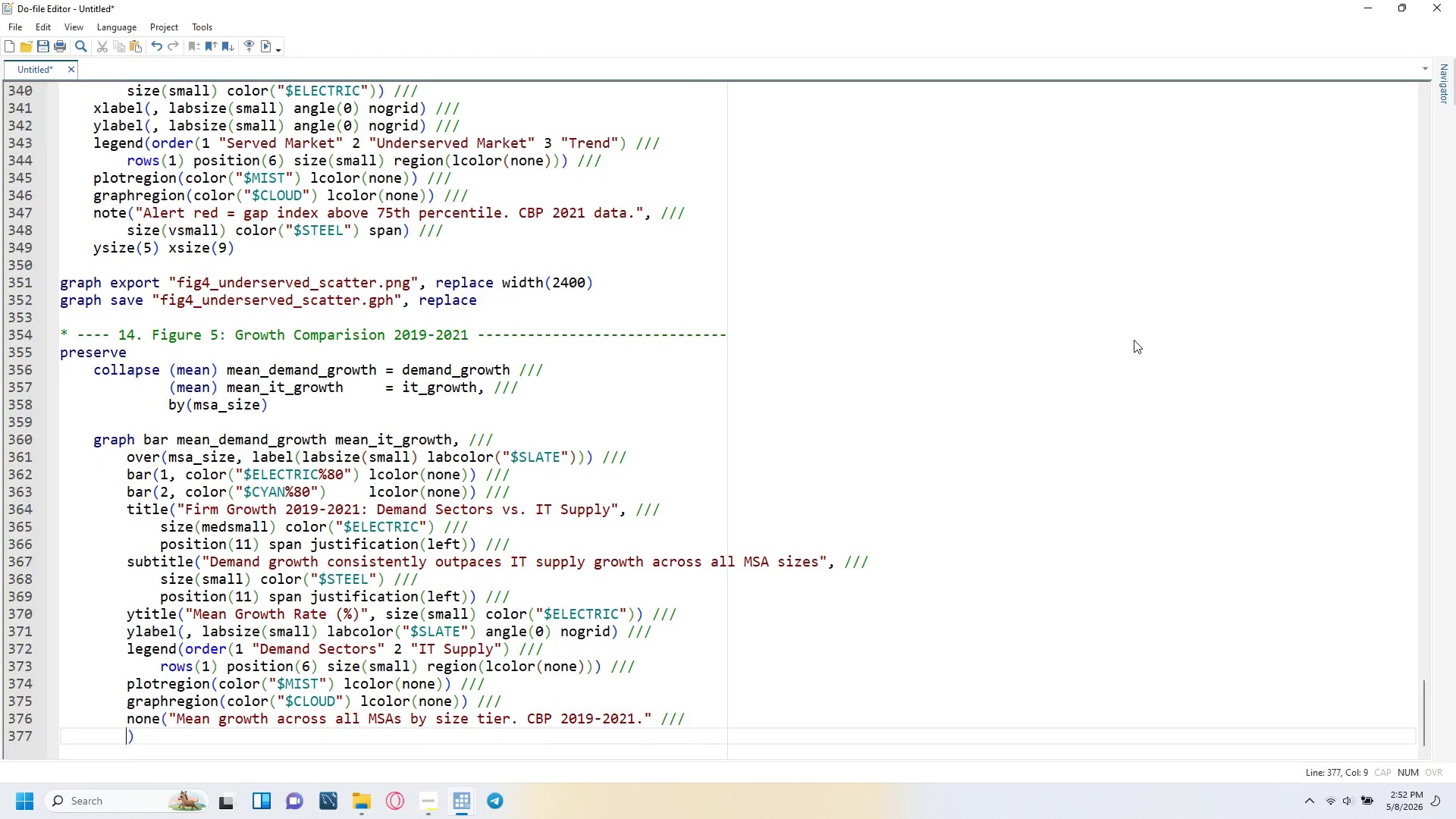 
key(Enter)
 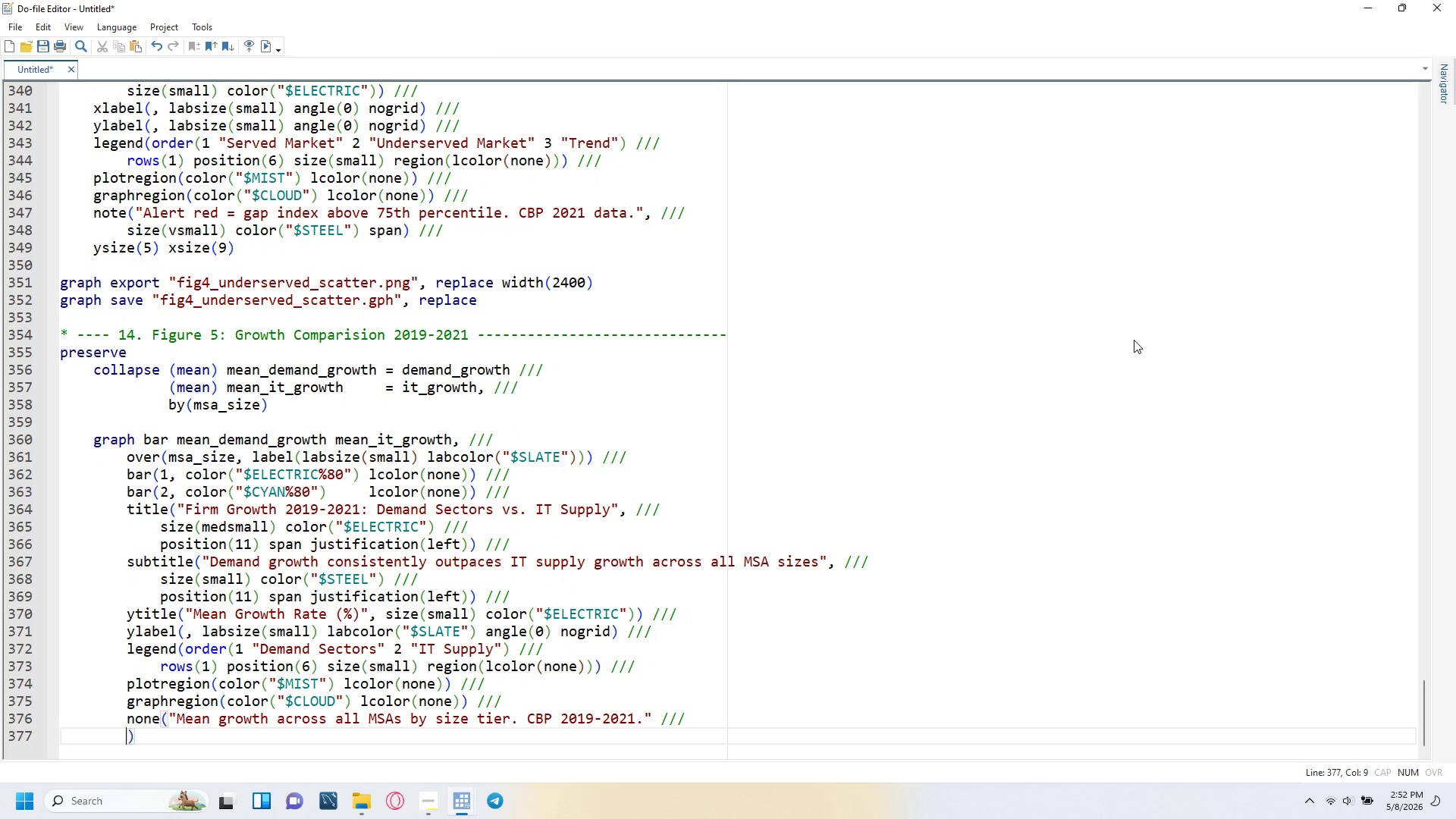 
key(Tab)
type(SI)
key(Backspace)
key(Backspace)
type(size(vsmall)
 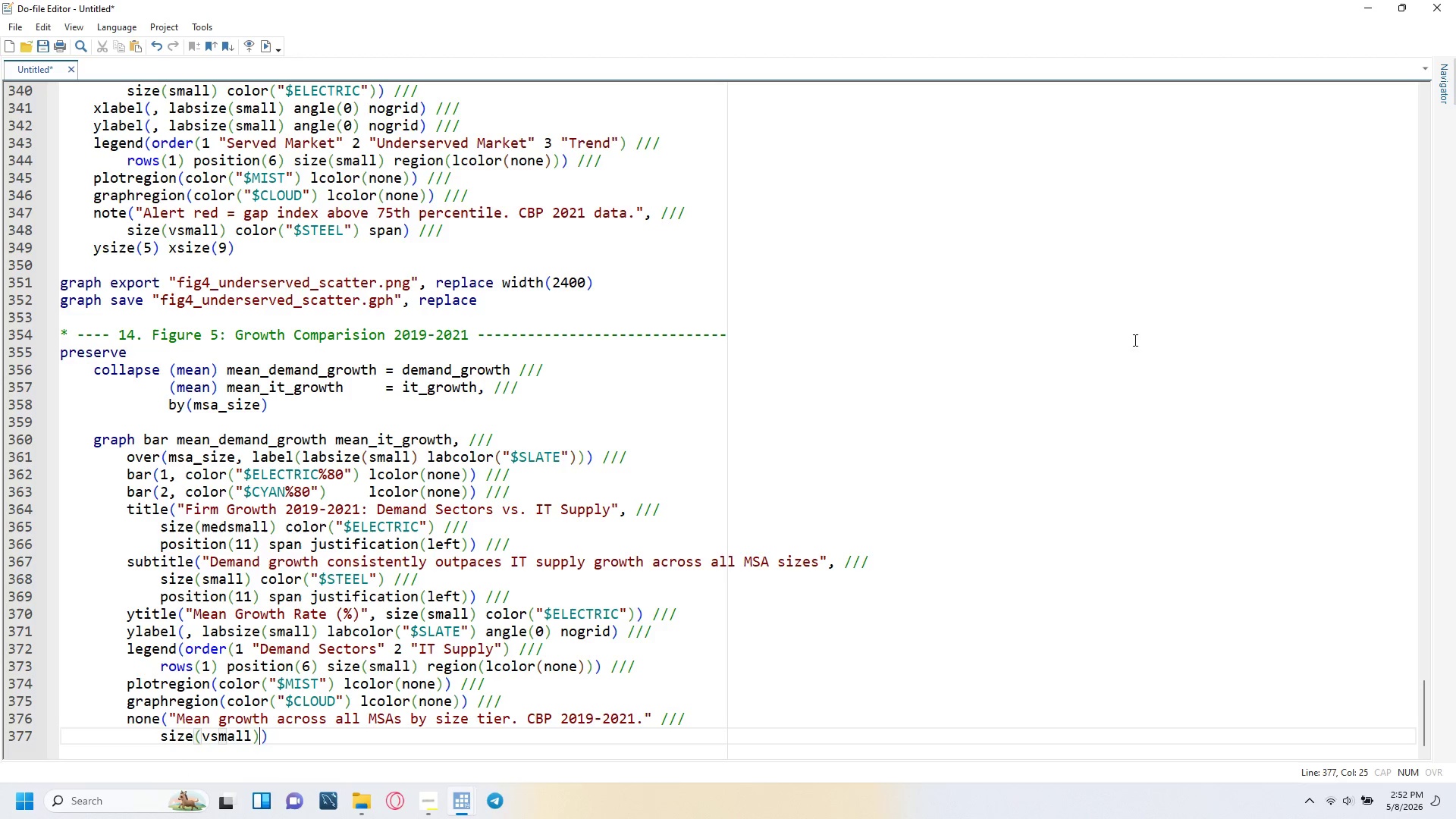 
 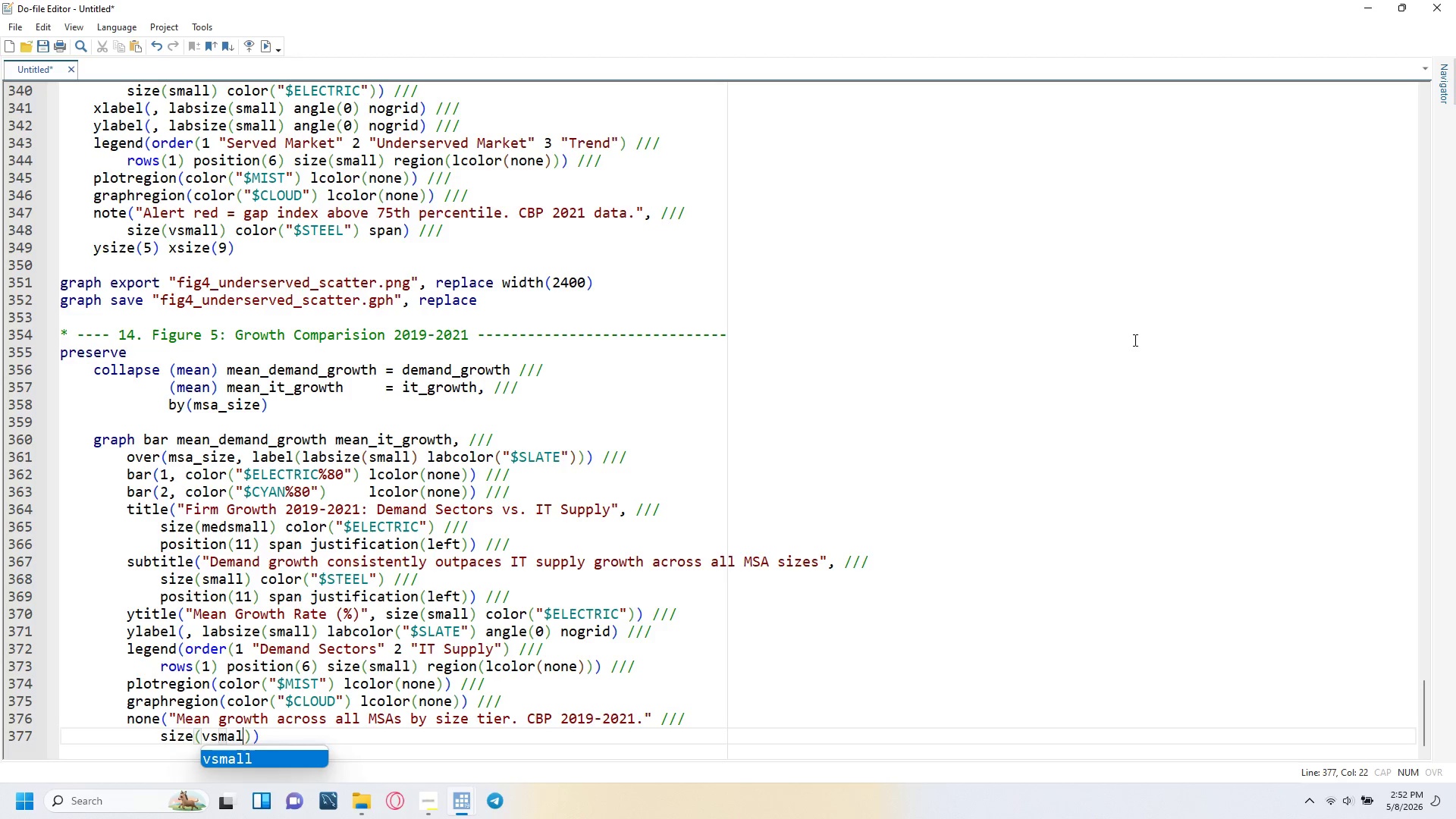 
key(ArrowRight)
 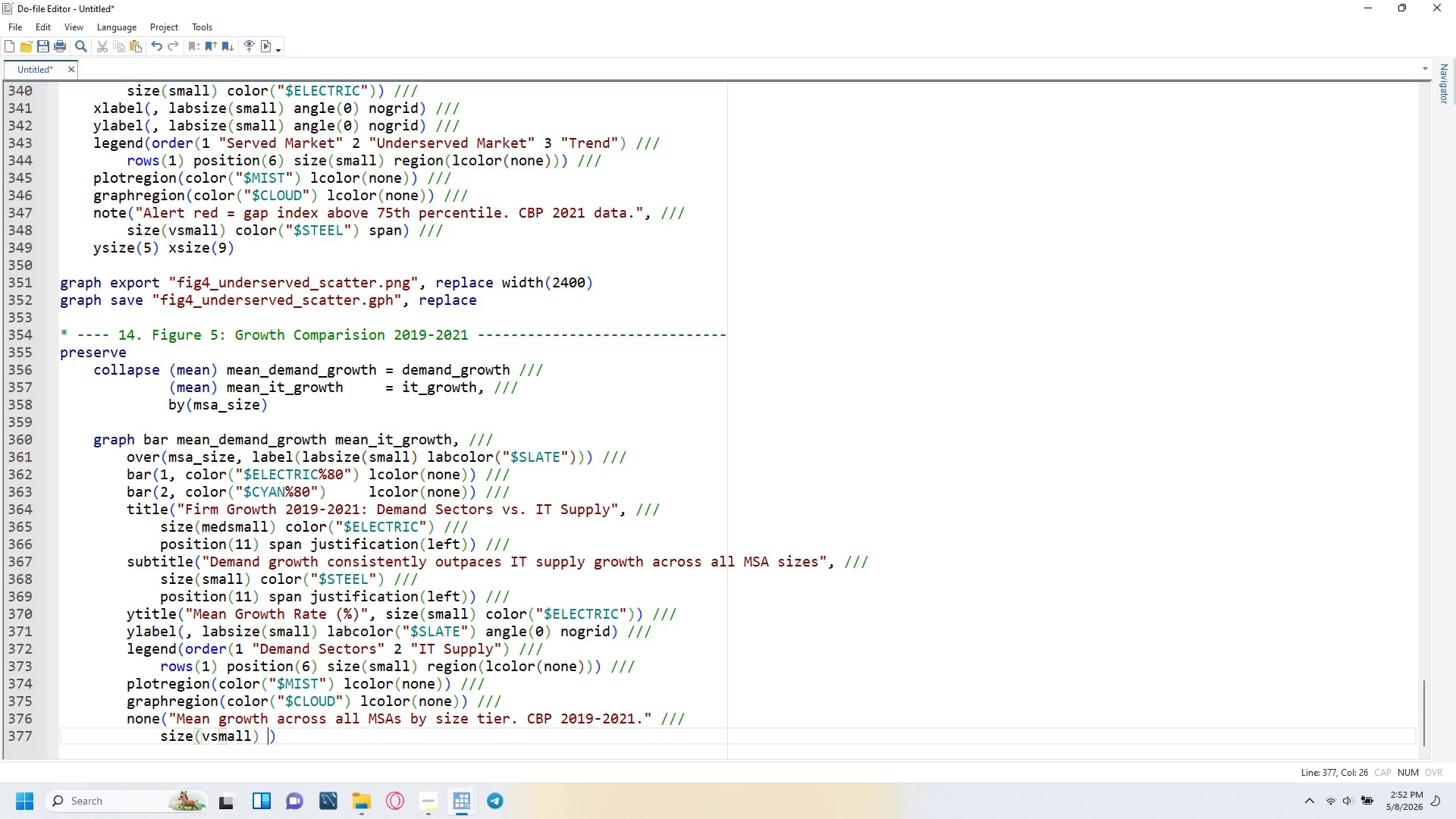 
type( color("$STEEL)
 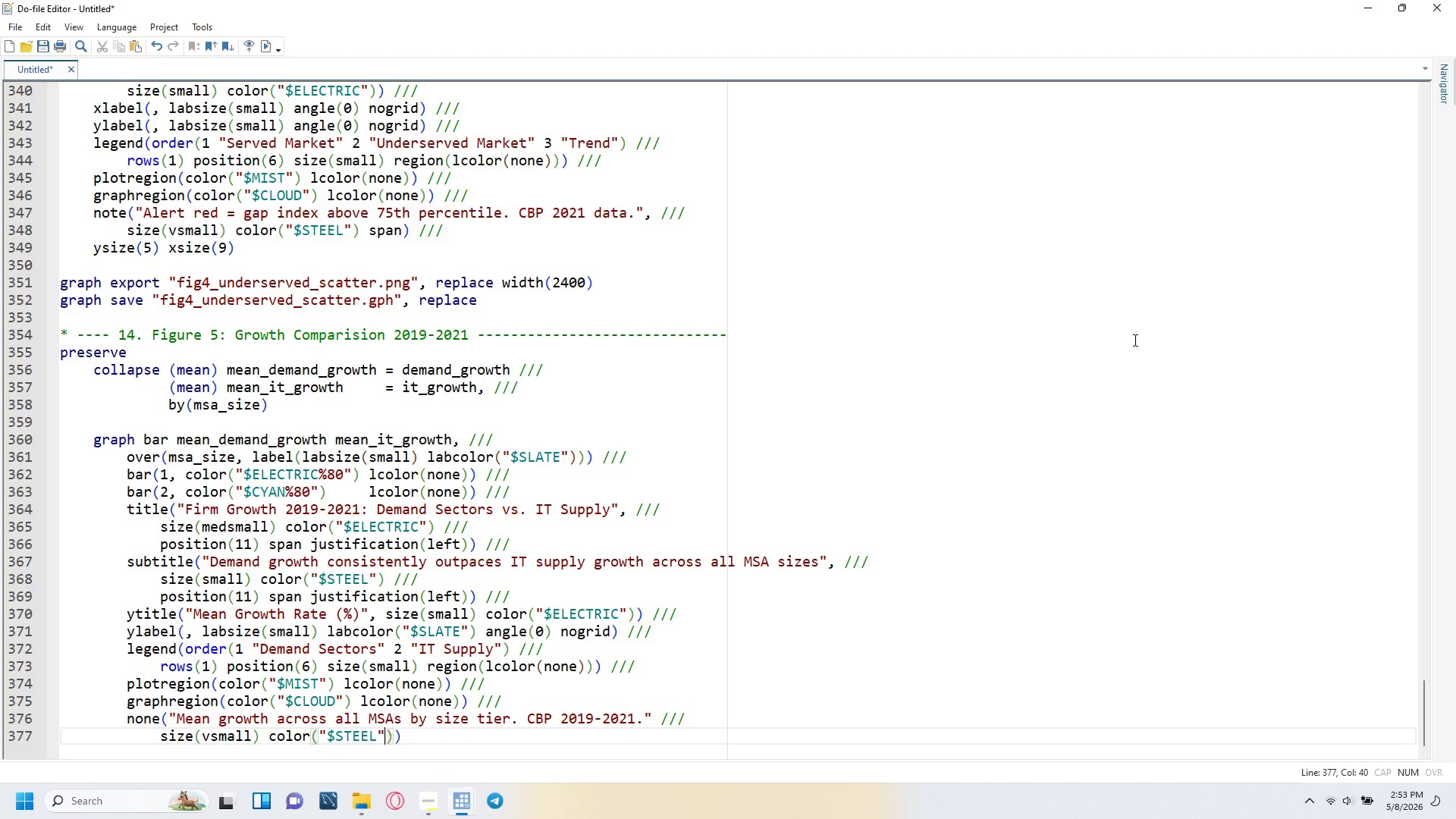 
 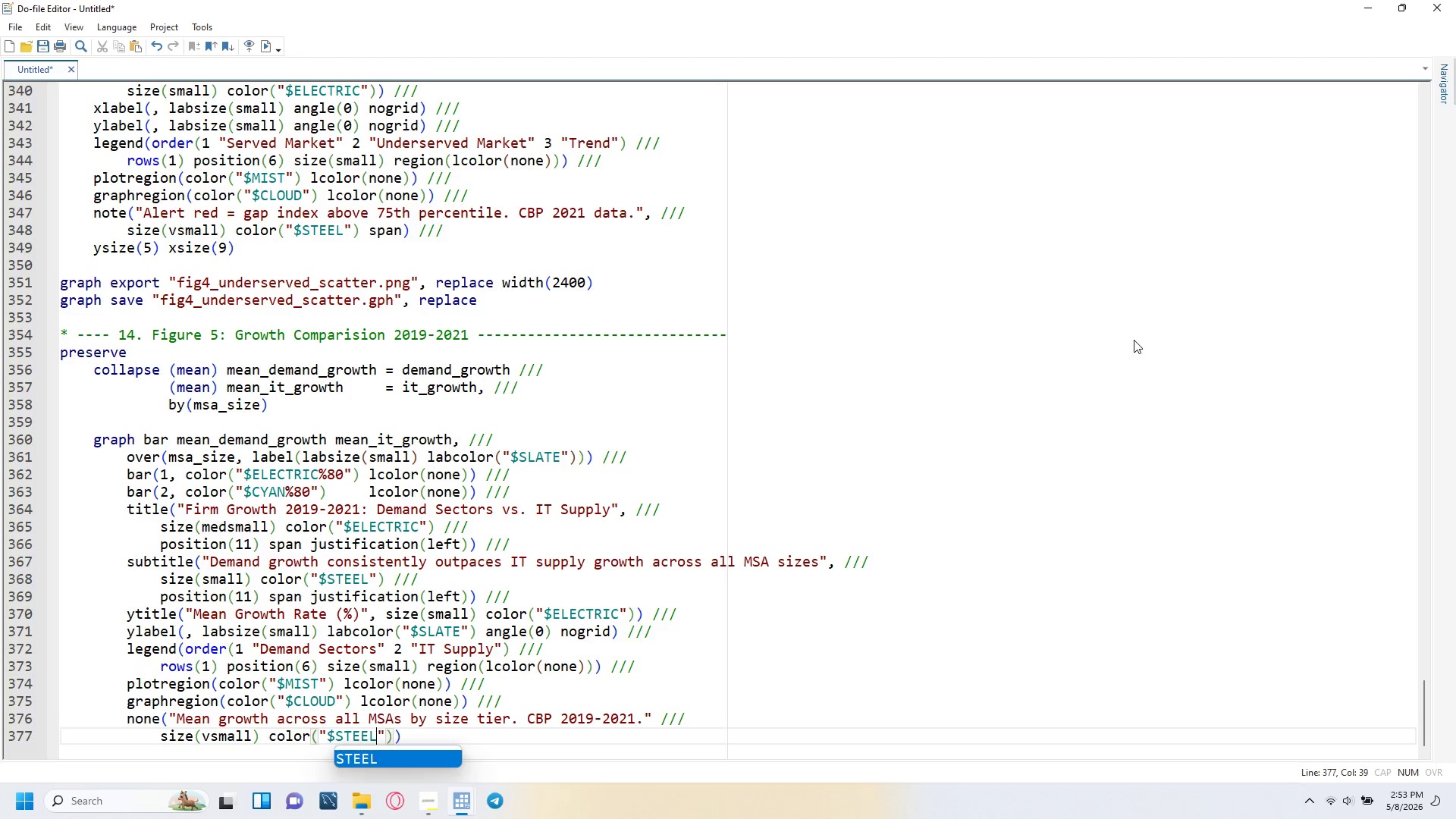 
key(ArrowRight)
 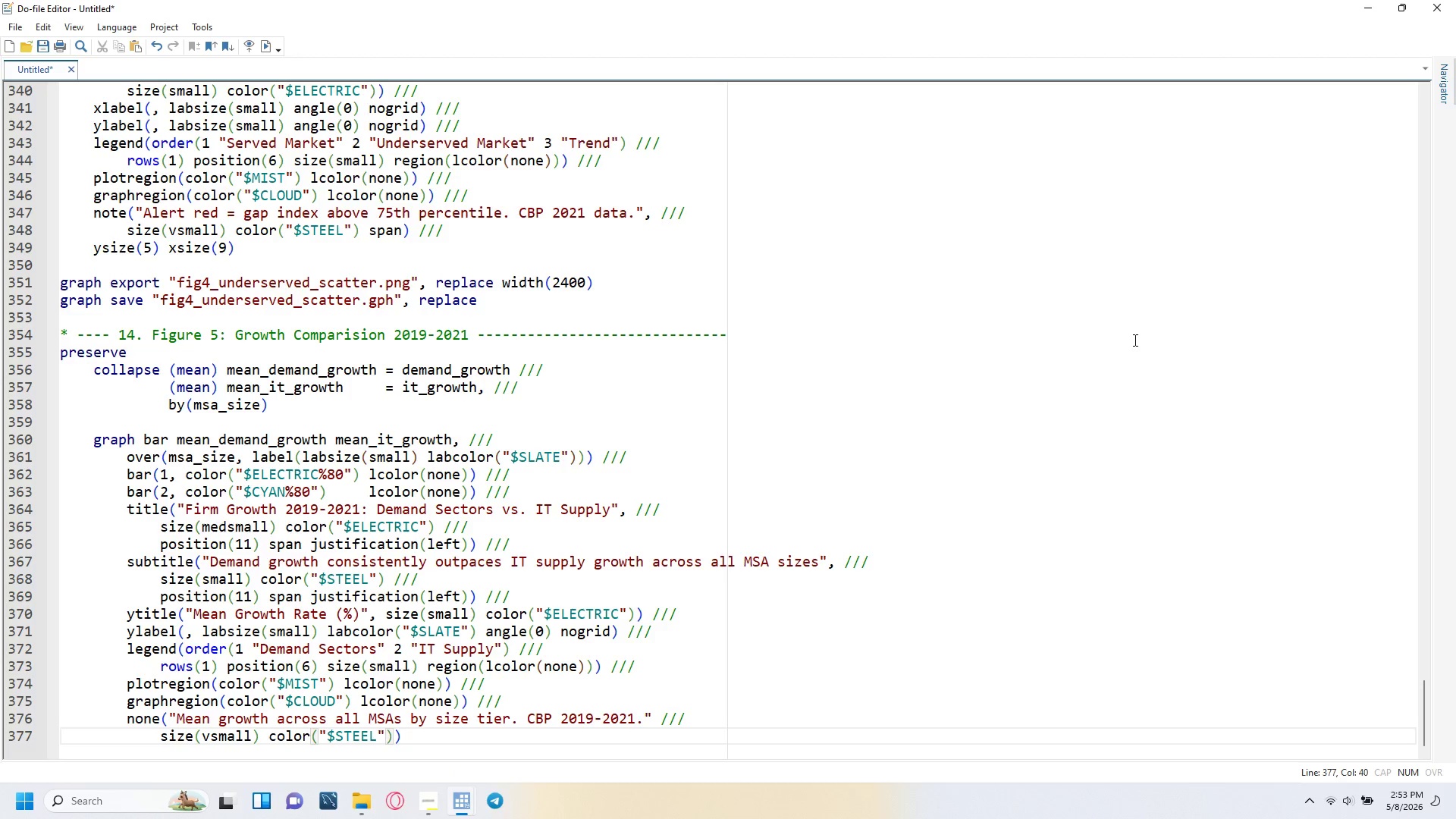 
key(Space)
 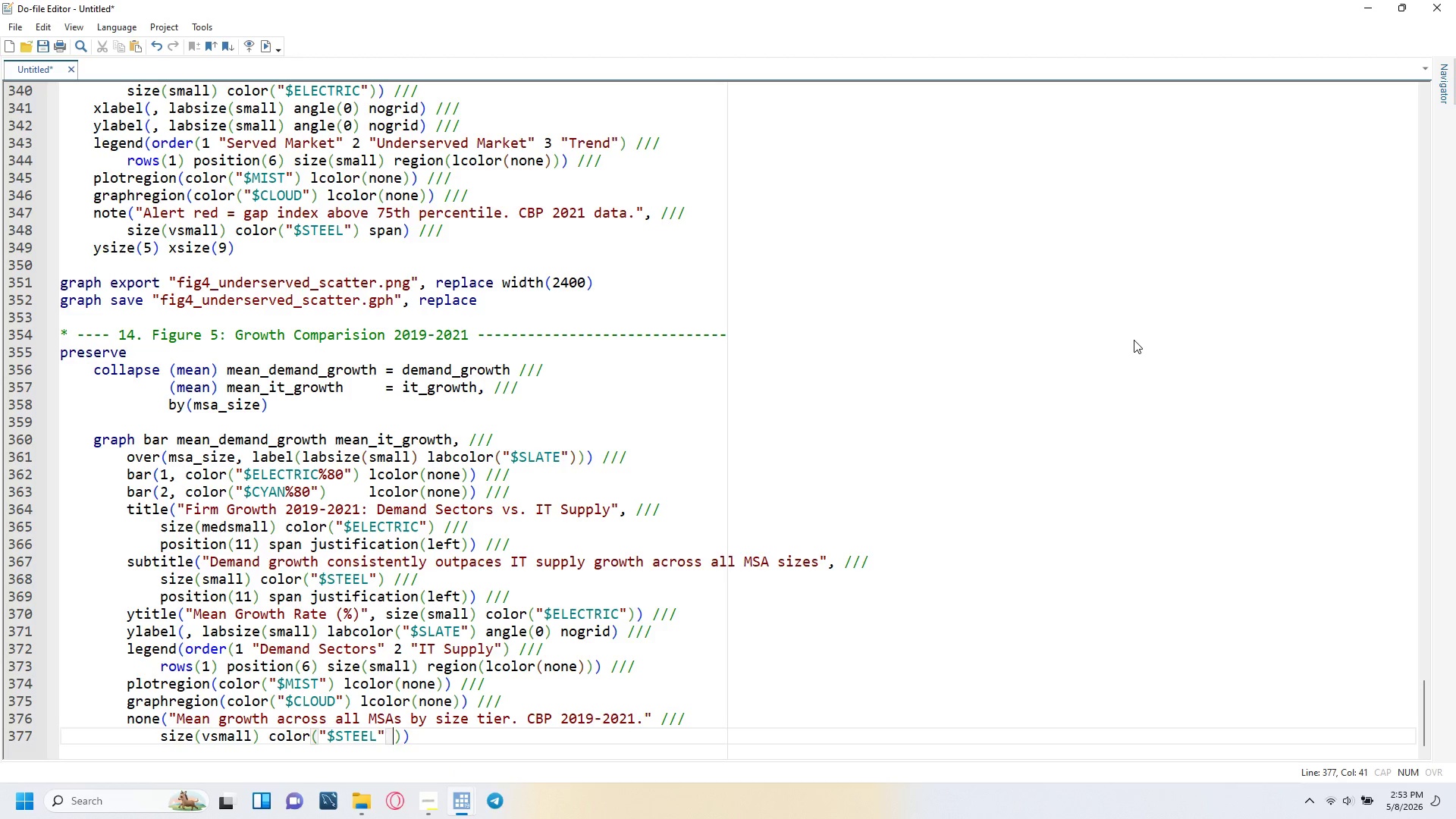 
key(Backspace)
 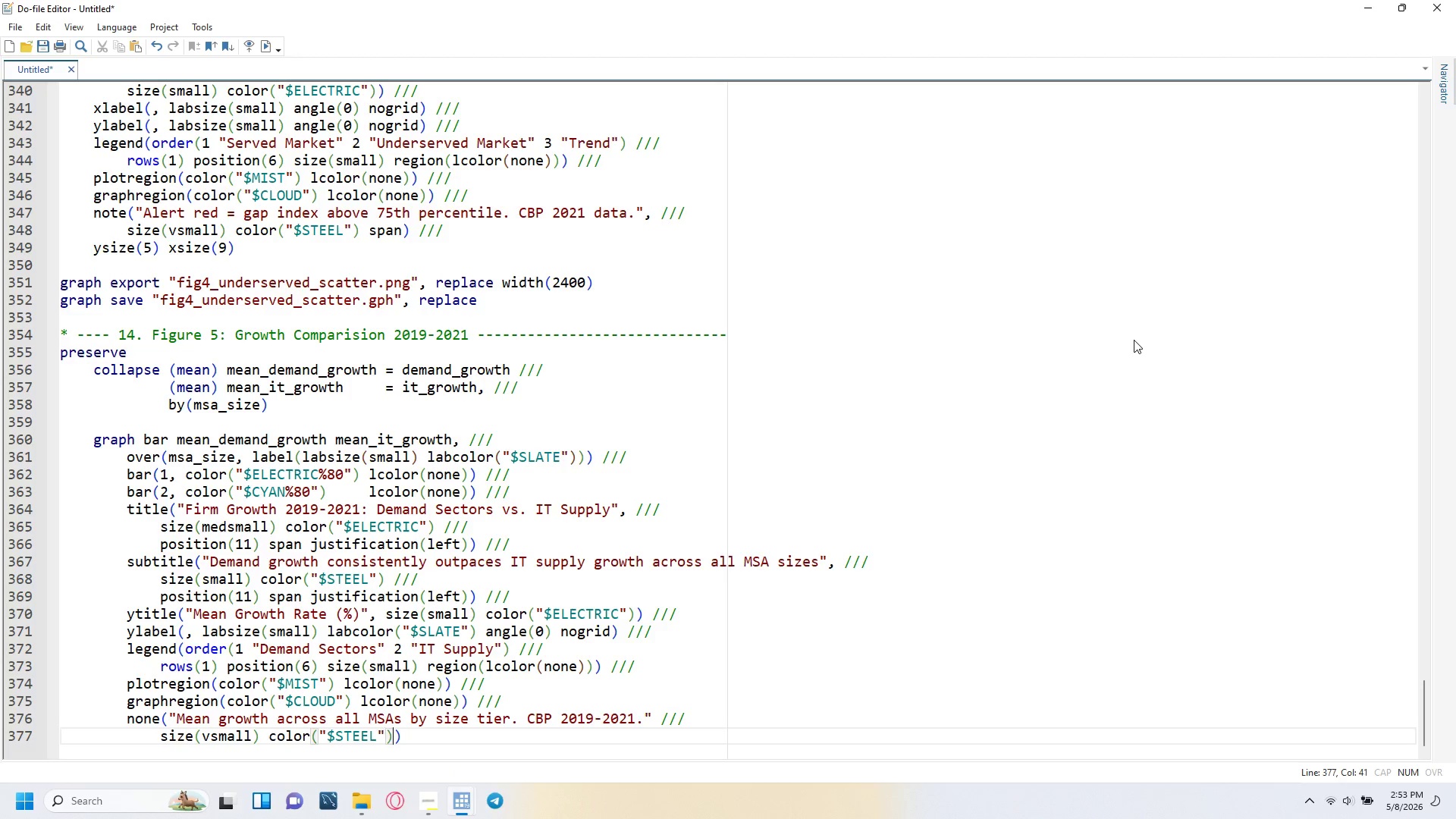 
key(ArrowRight)
 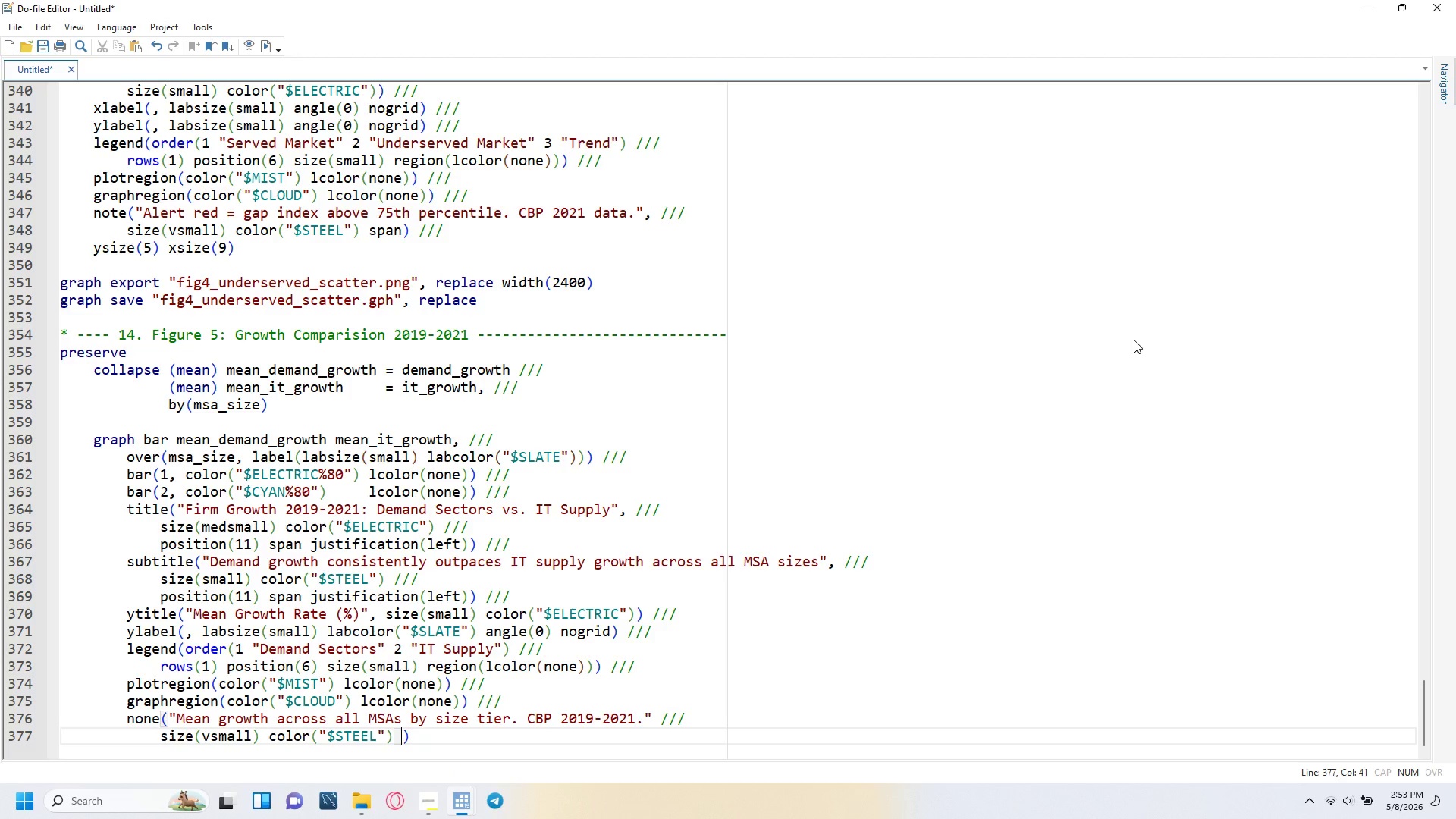 
type( span)
 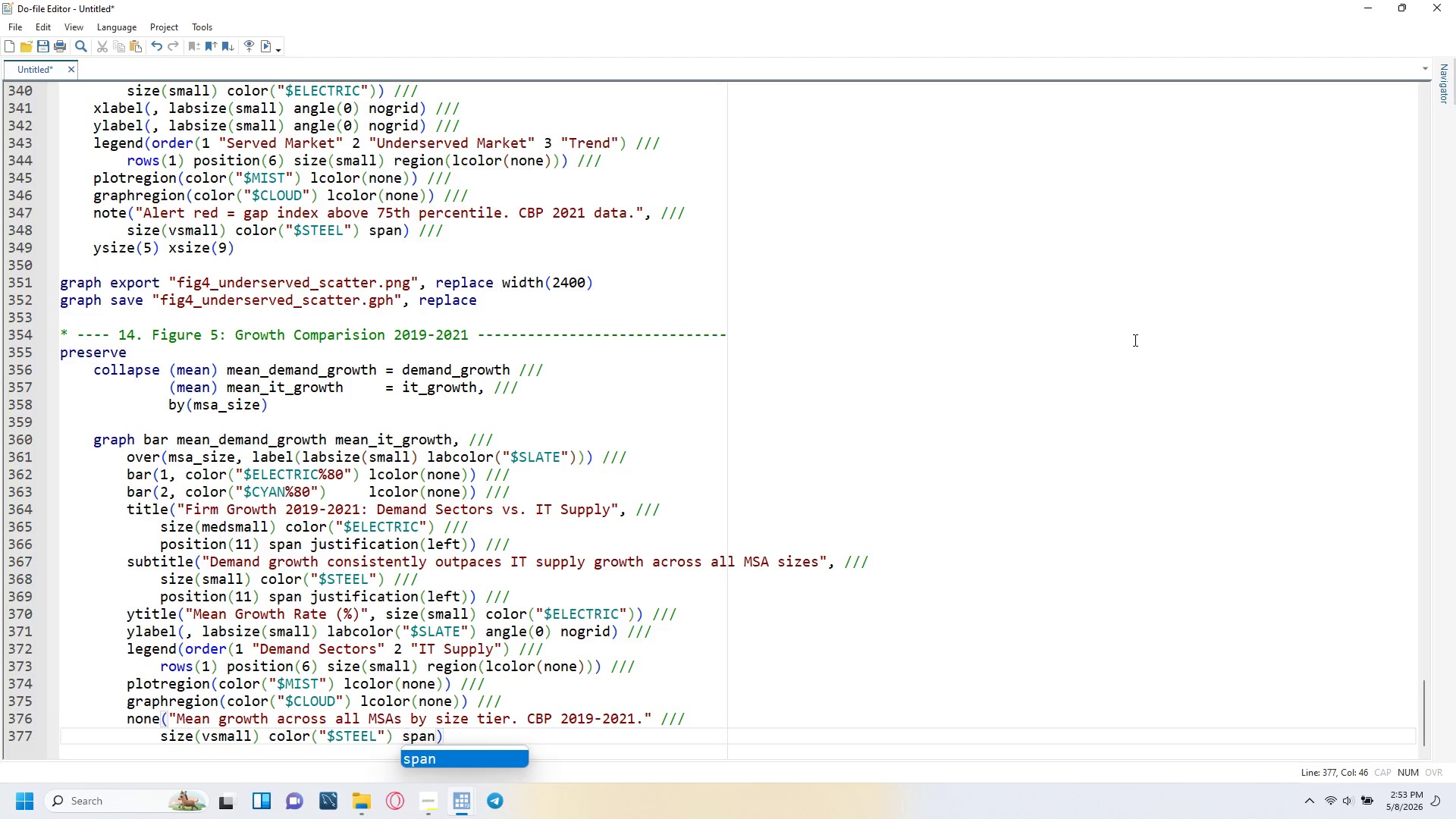 
key(ArrowRight)
 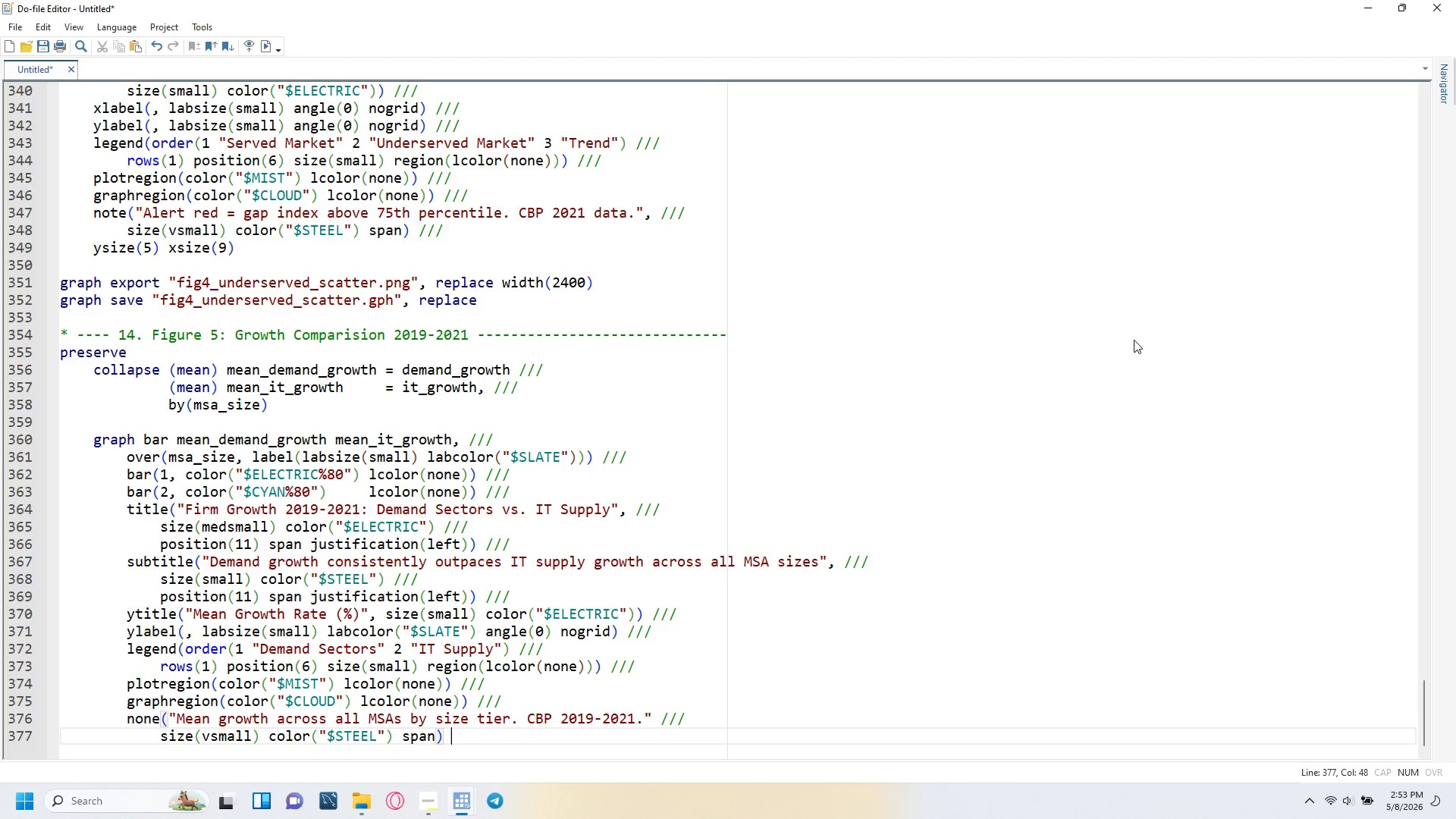 
key(Space)
 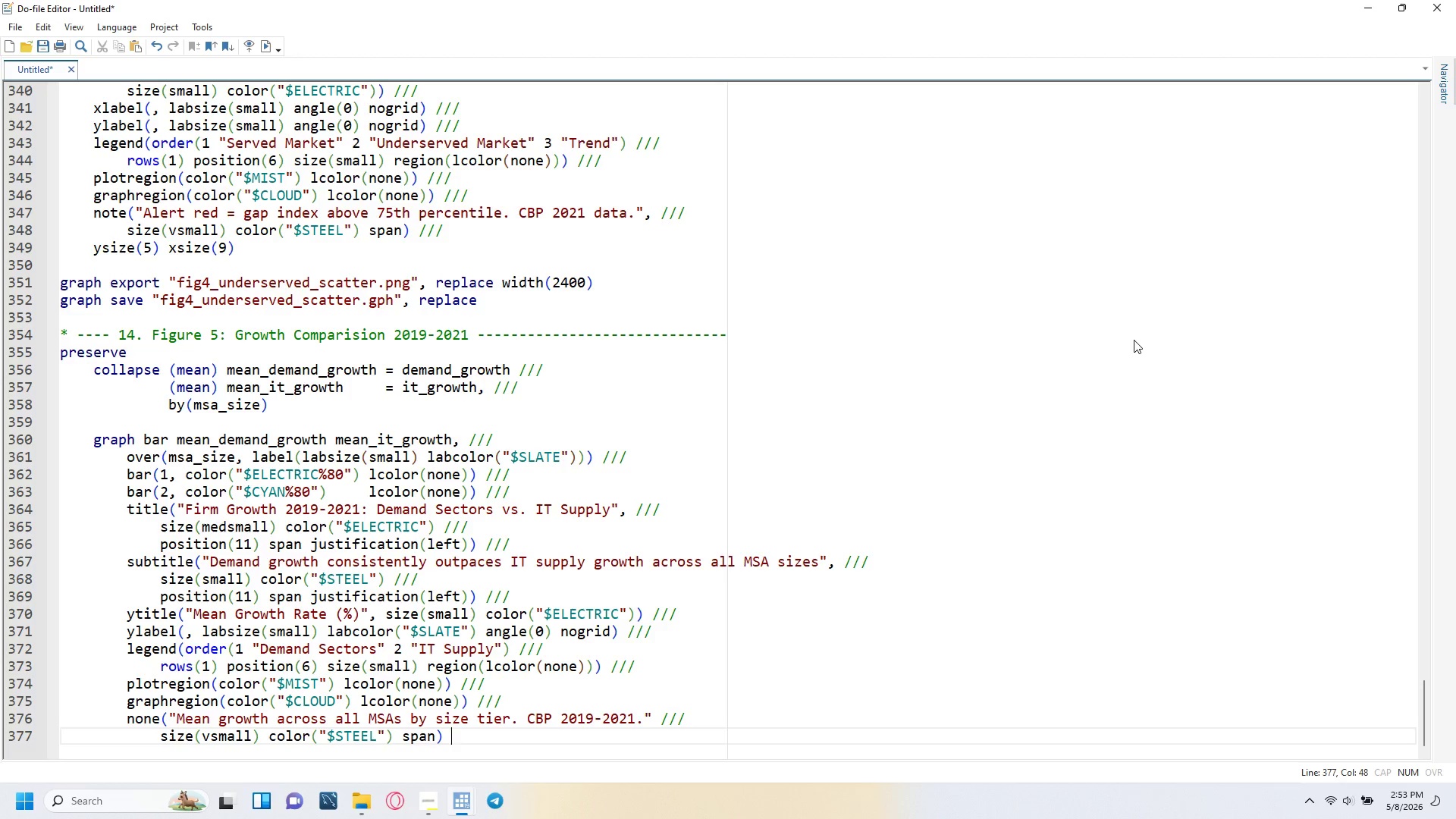 
key(Slash)
 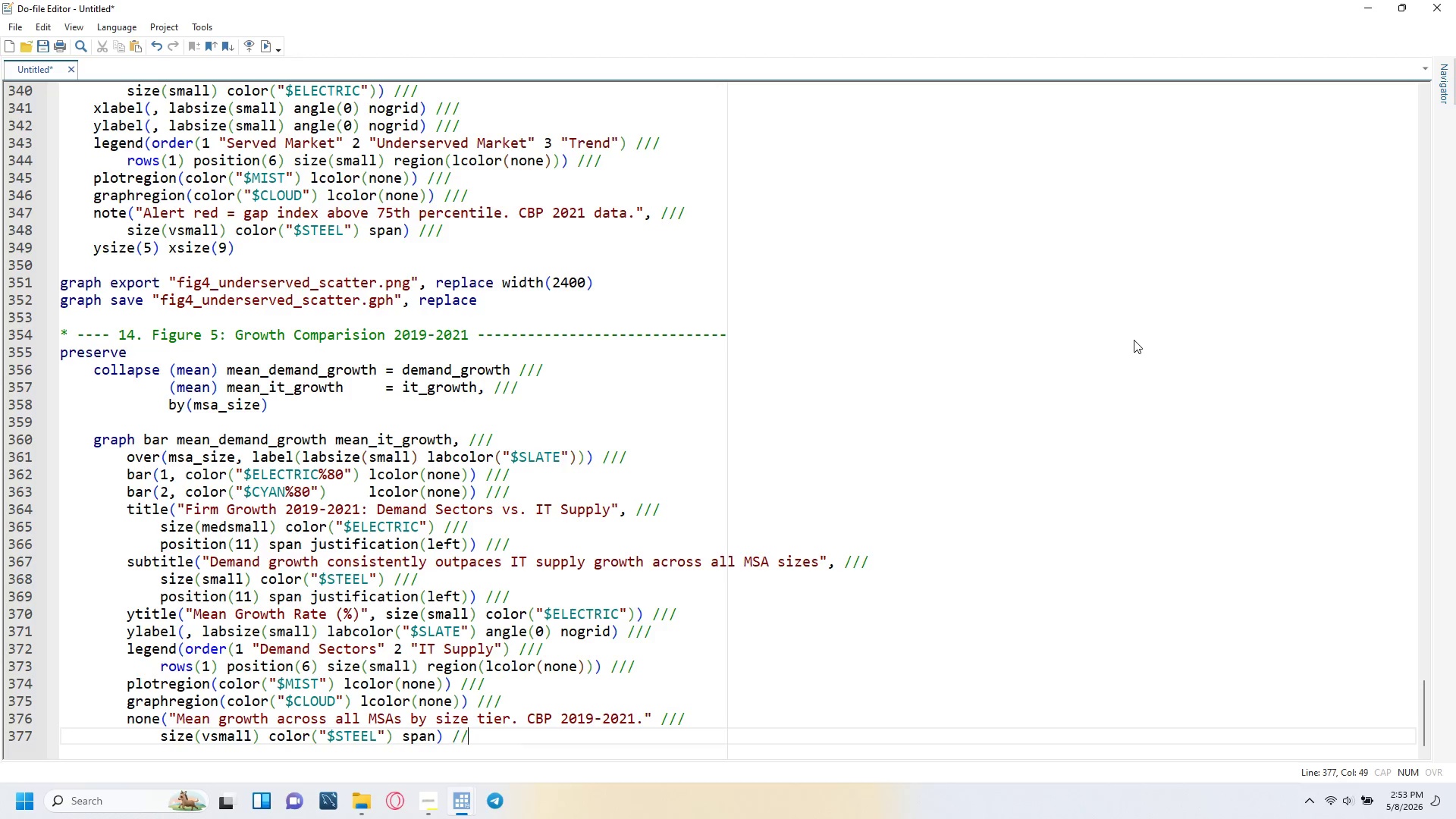 
key(Slash)
 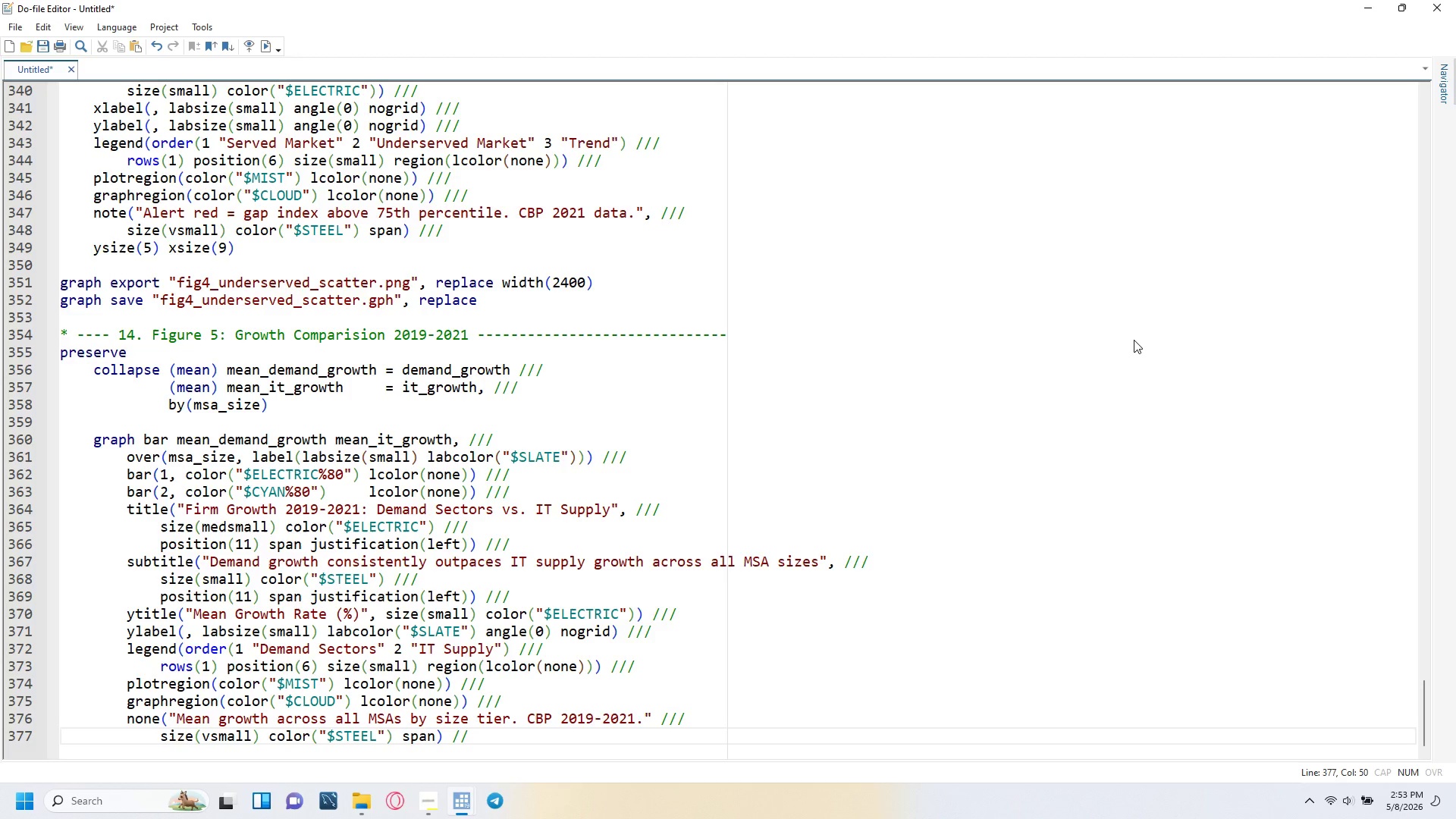 
key(Slash)
 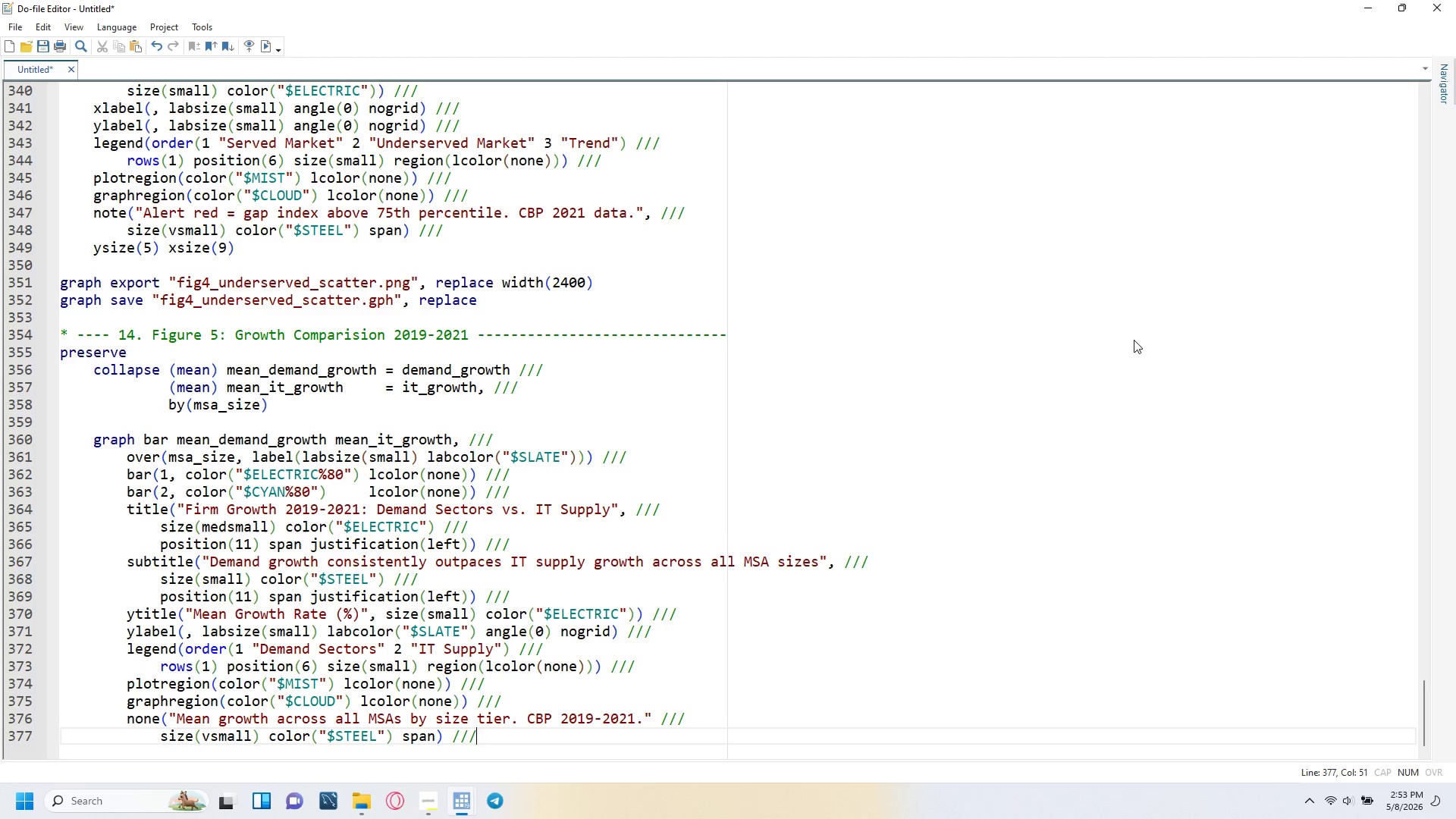 
key(Enter)
 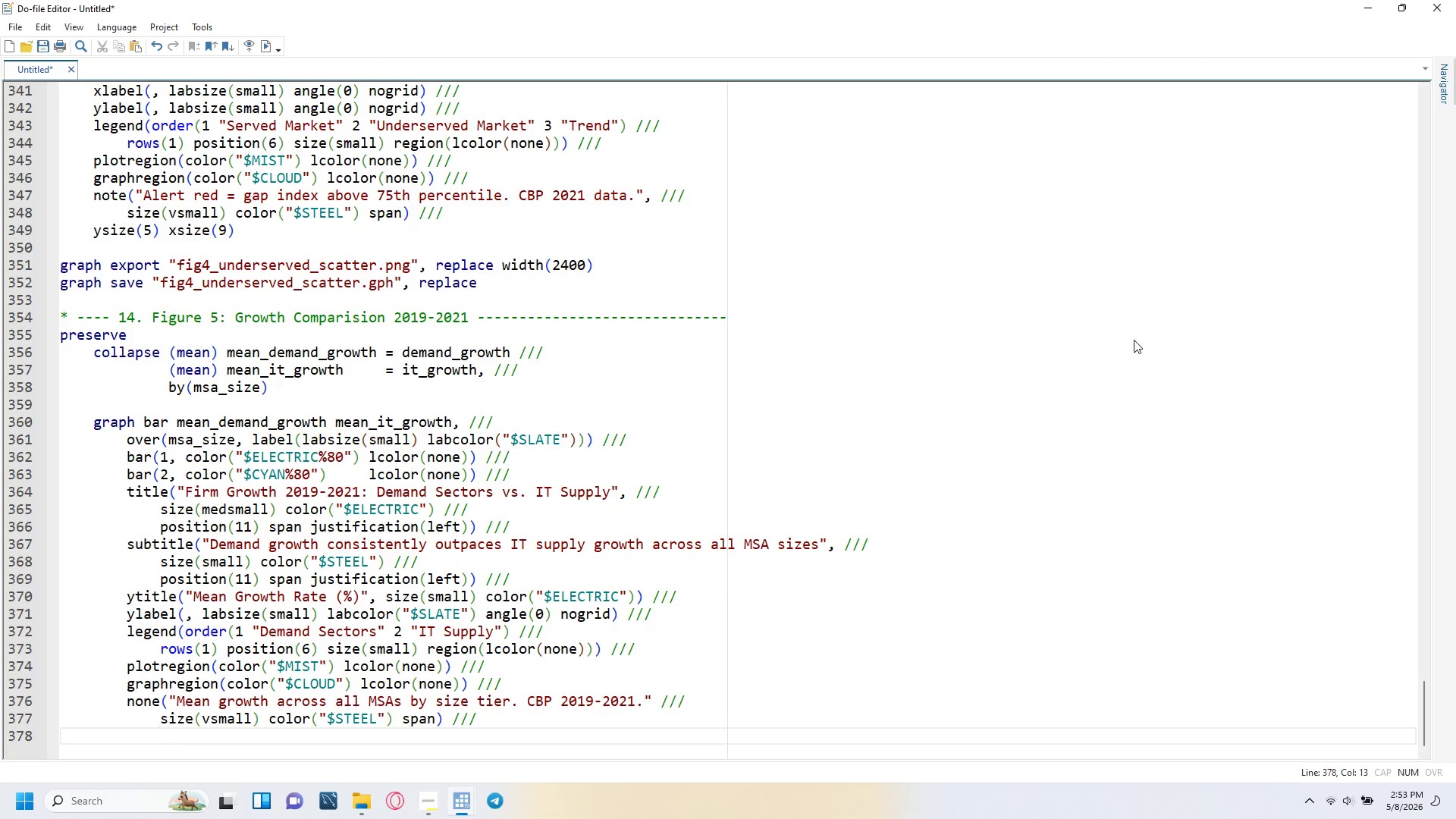 
key(Backspace)
type(ysize(5)
 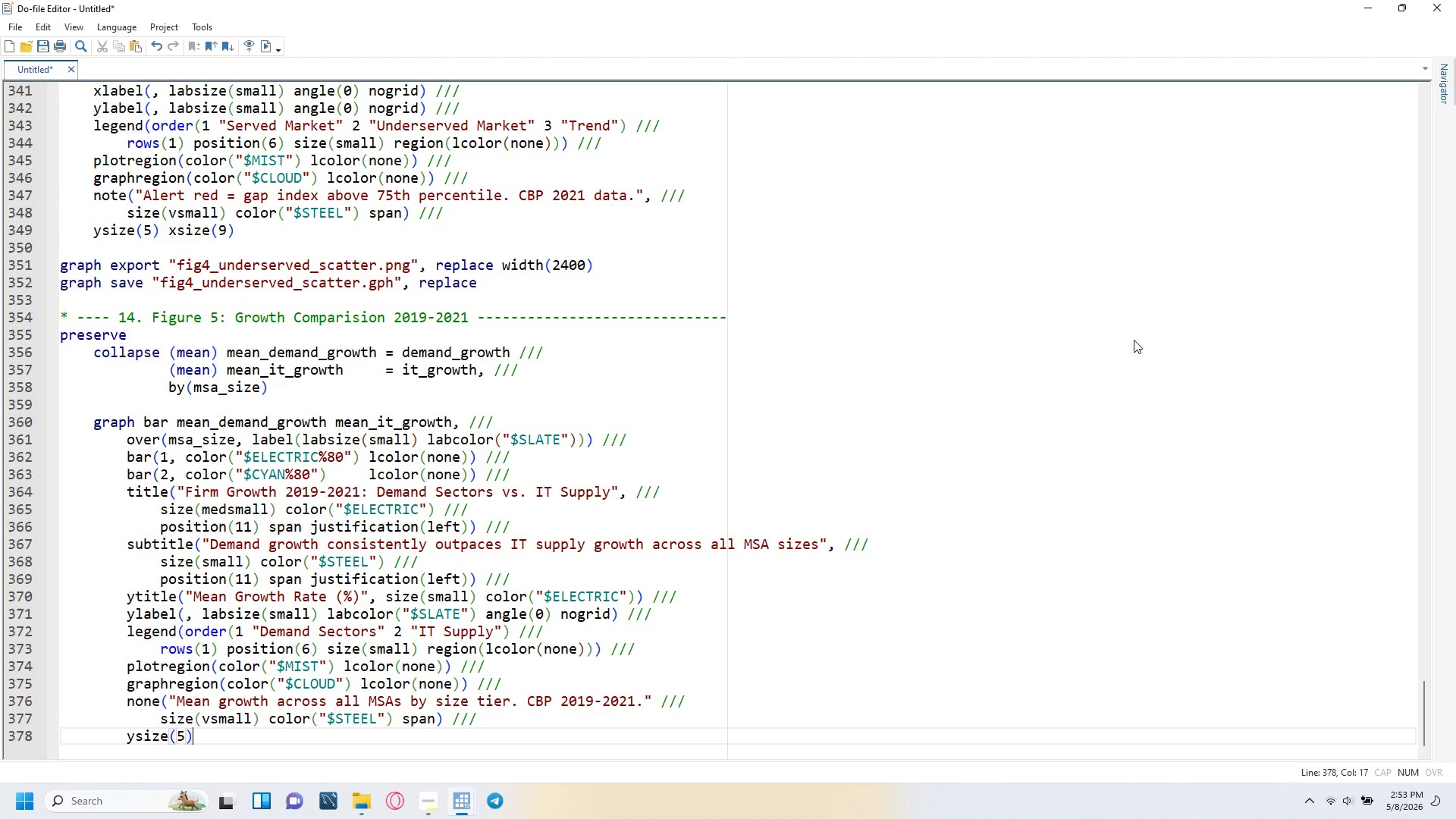 
 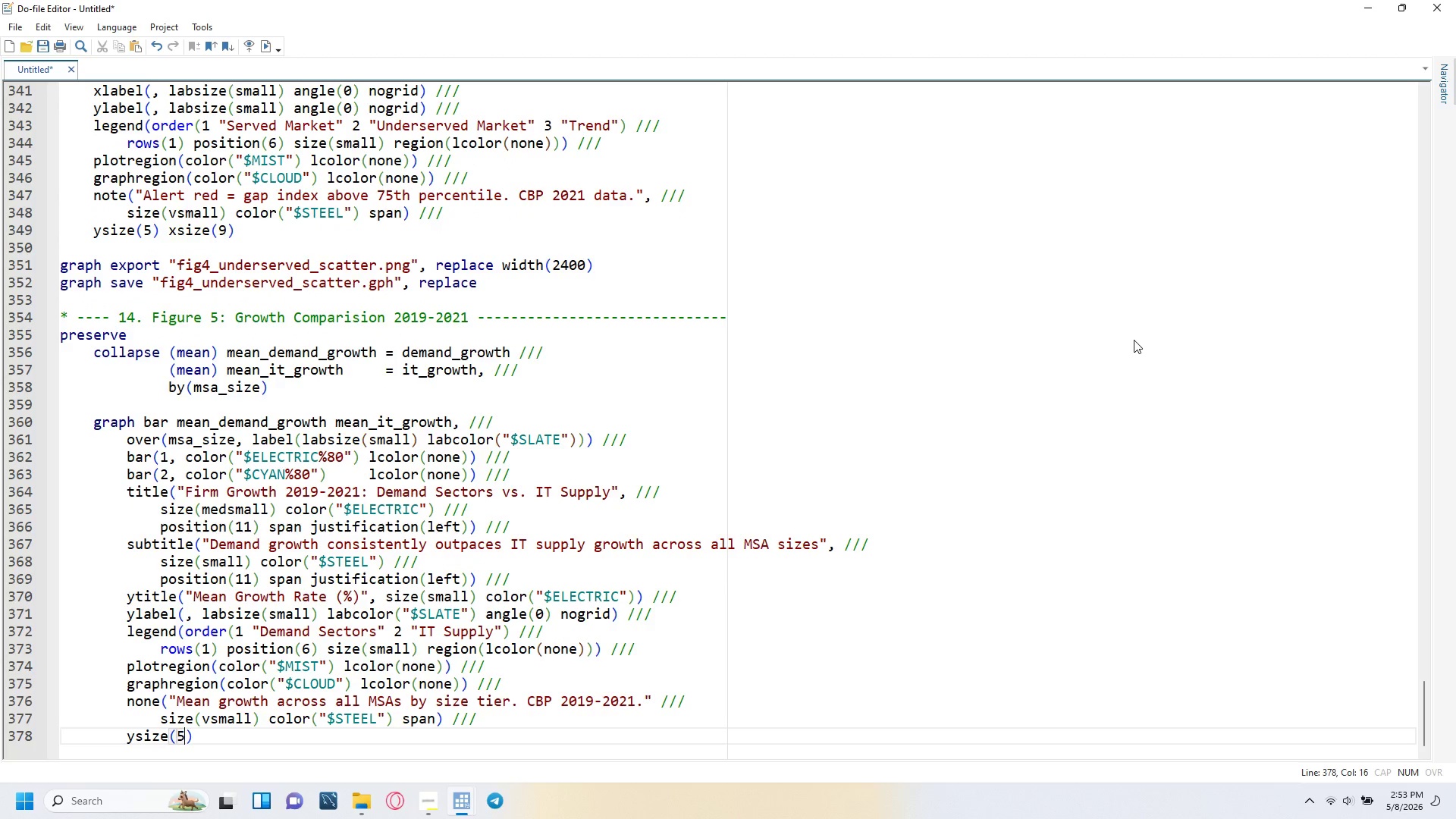 
key(ArrowRight)
 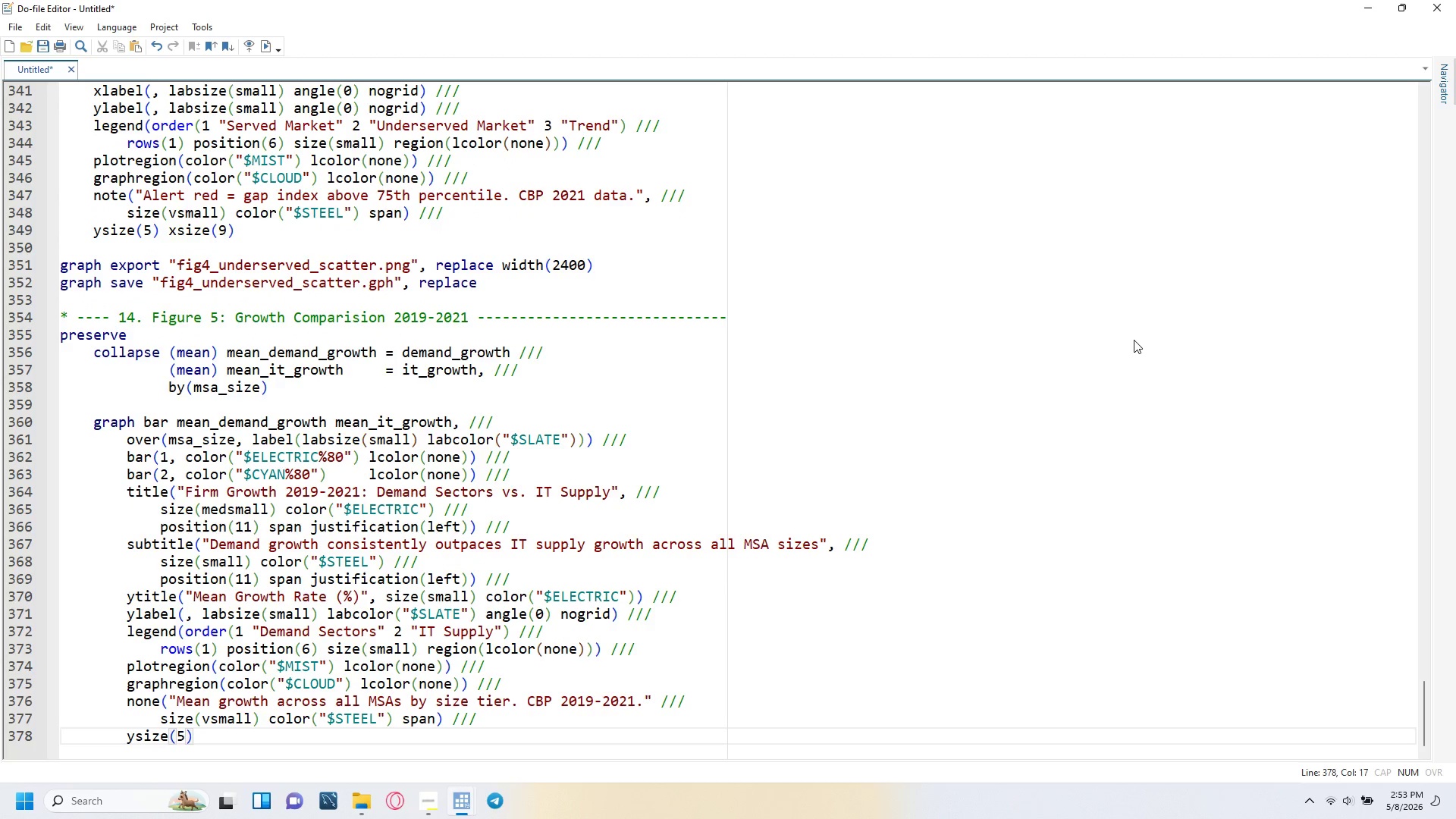 
type( xsize(()
 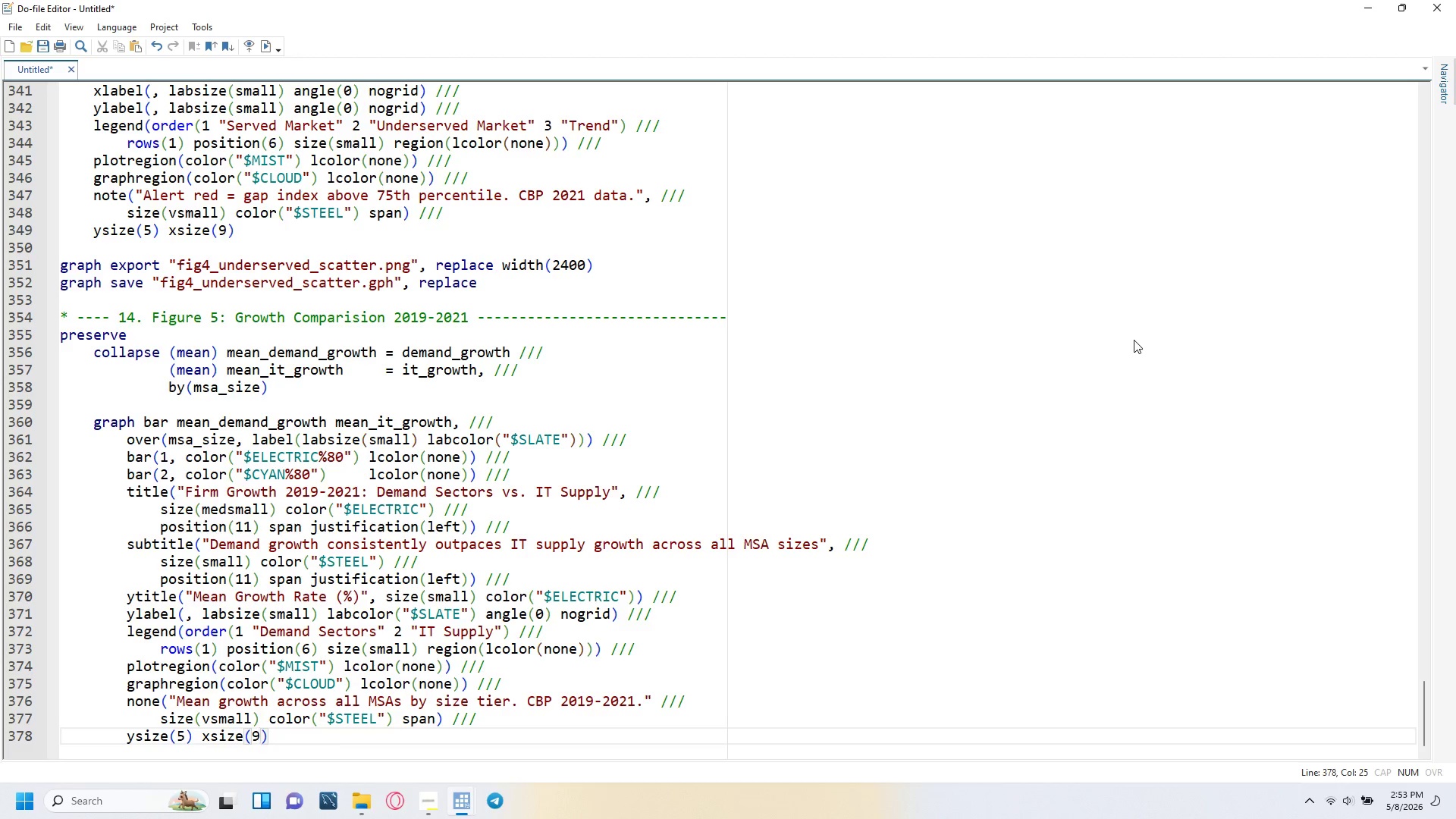 
wait(8.03)
 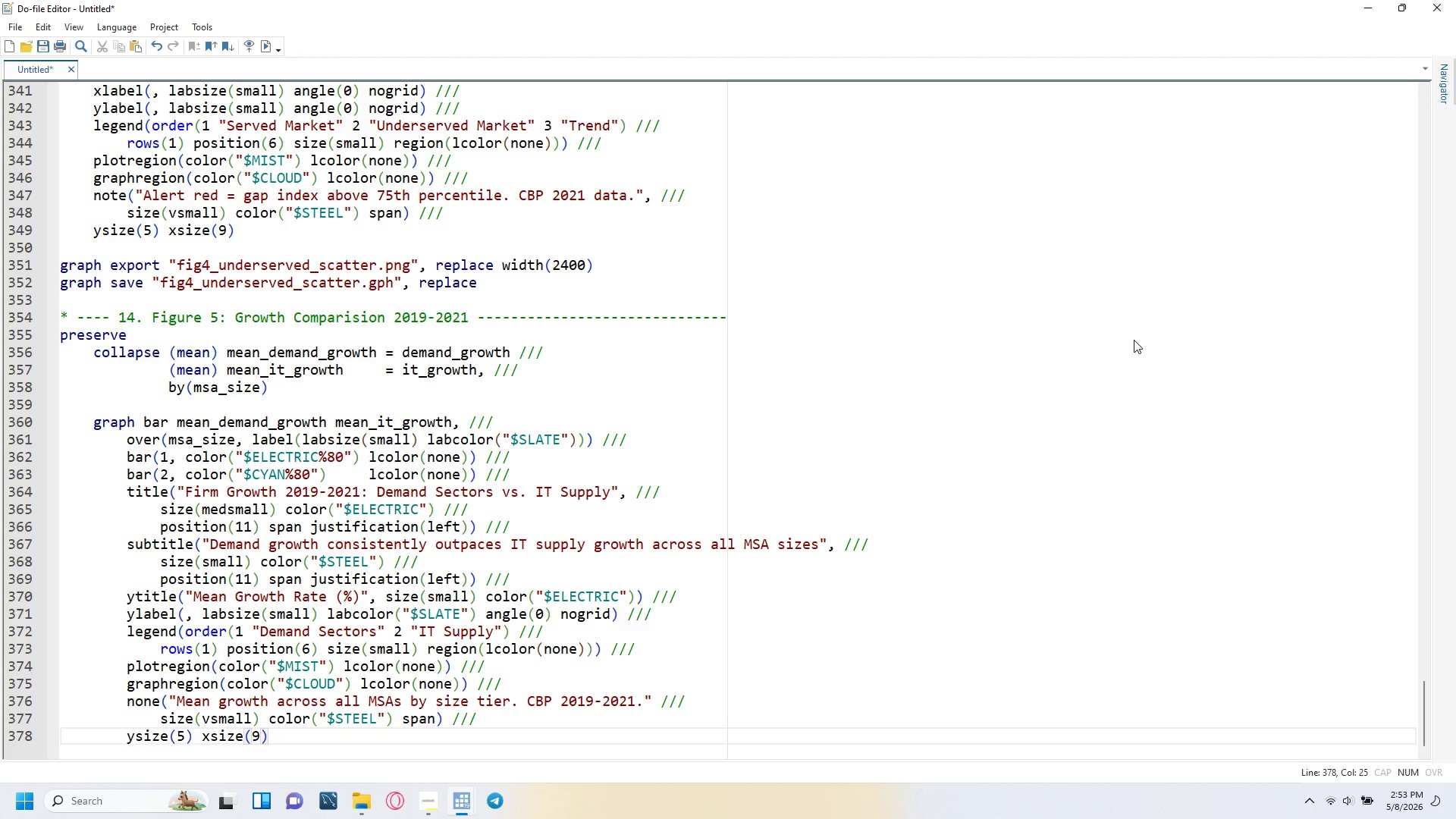 
key(ArrowRight)
 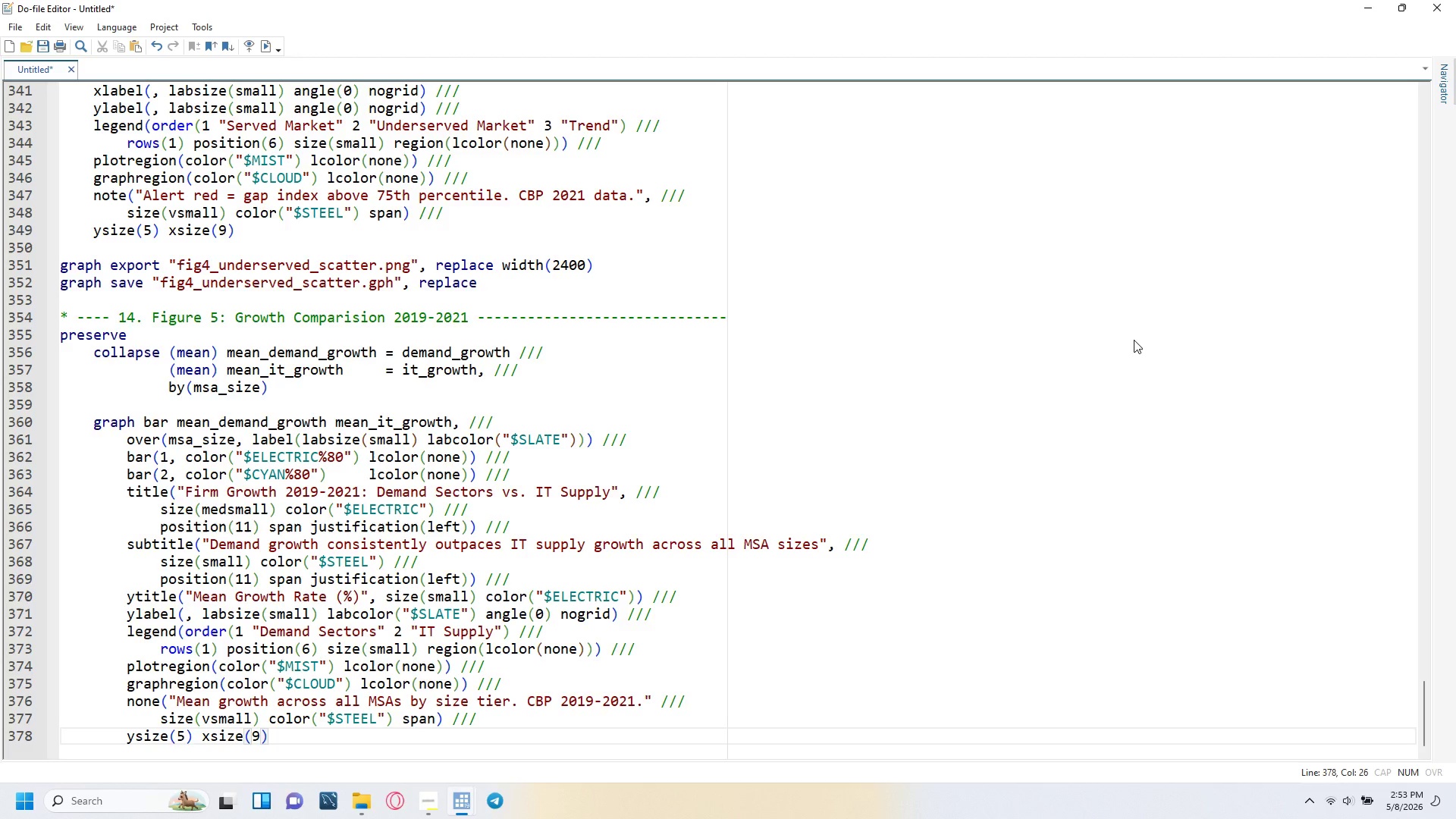 
key(Enter)
 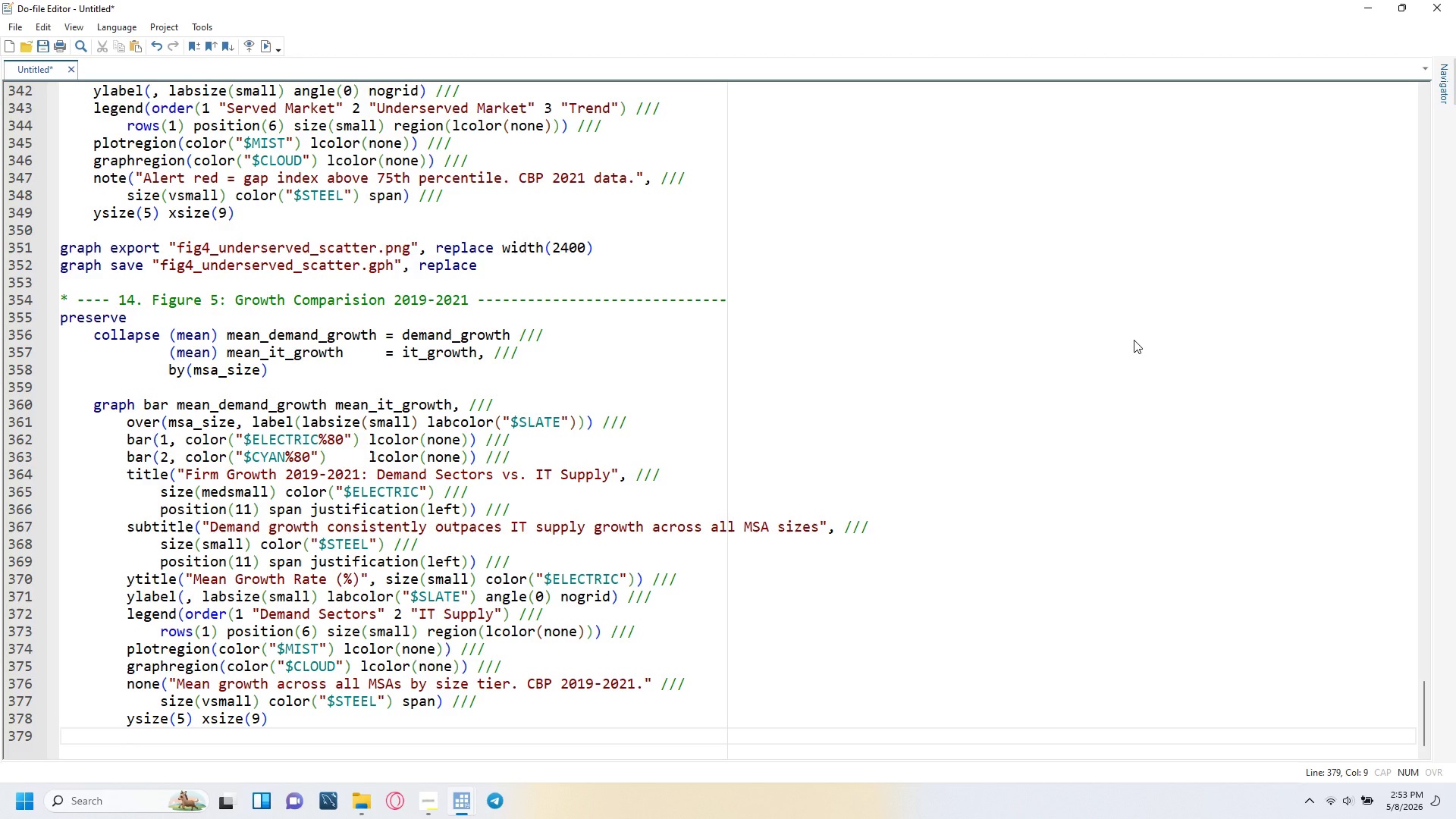 
key(Enter)
 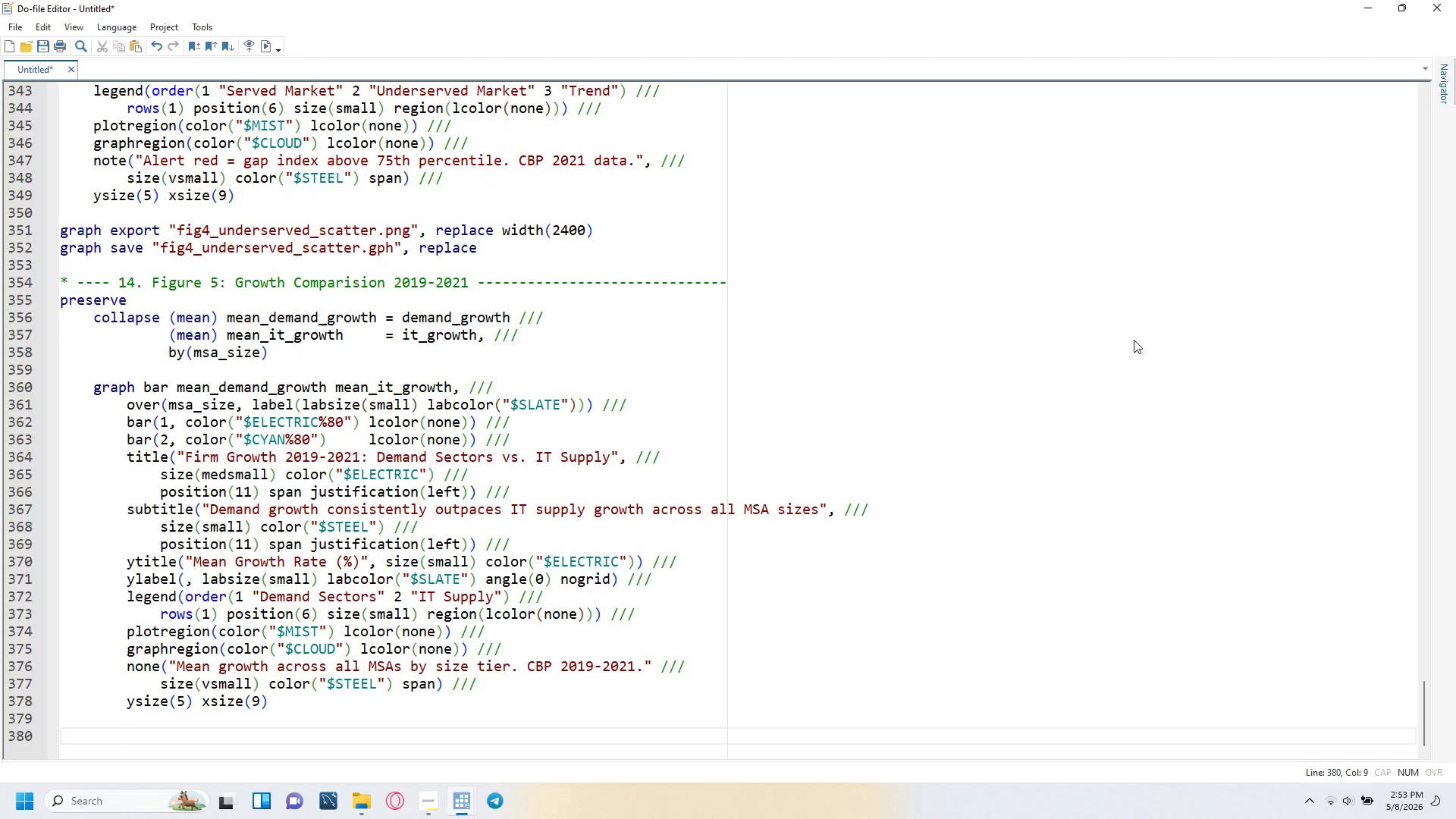 
key(Backspace)
type(graph export "fig5_growth_comparisi)
key(Backspace)
type(on.png)
 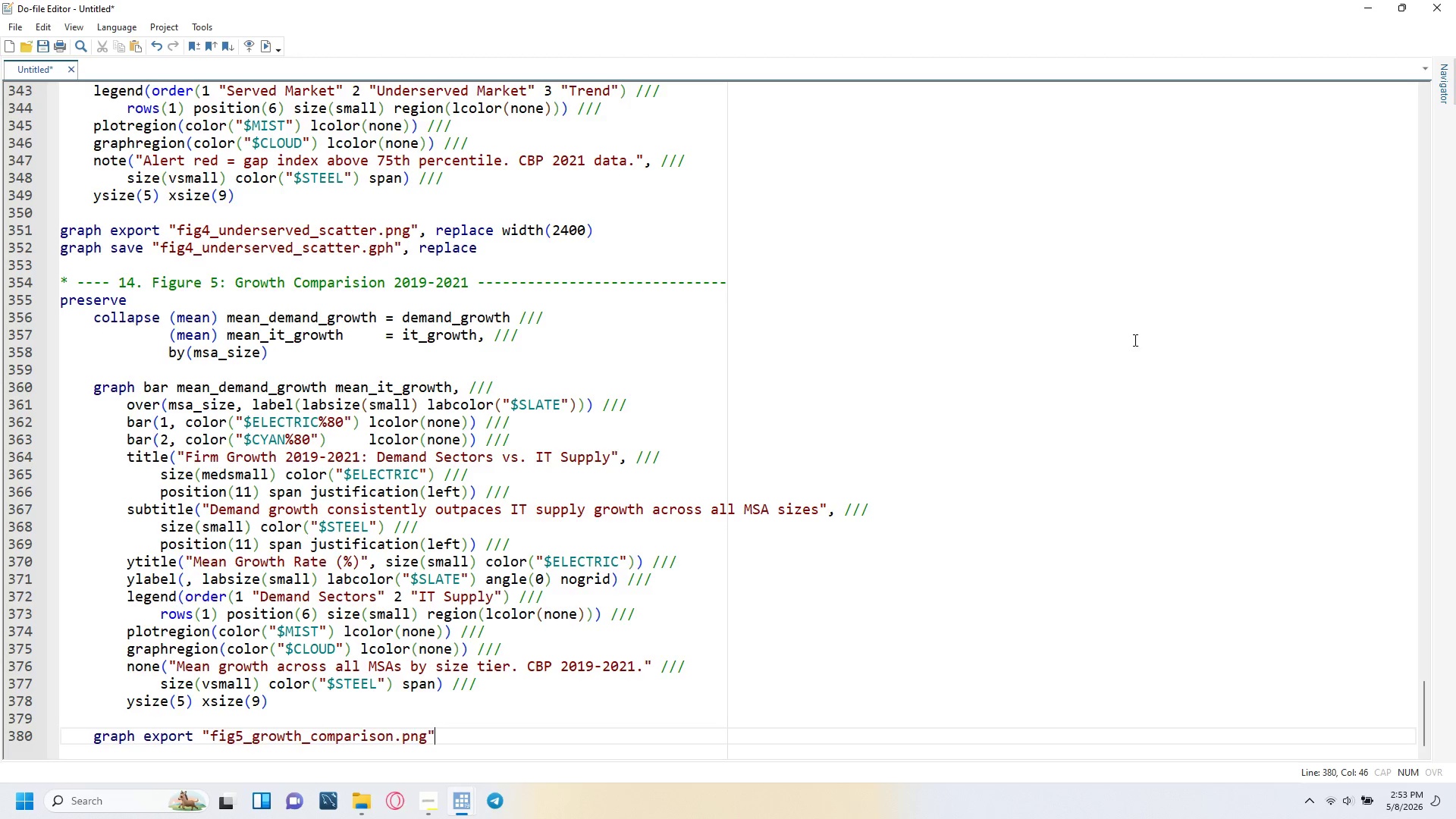 
 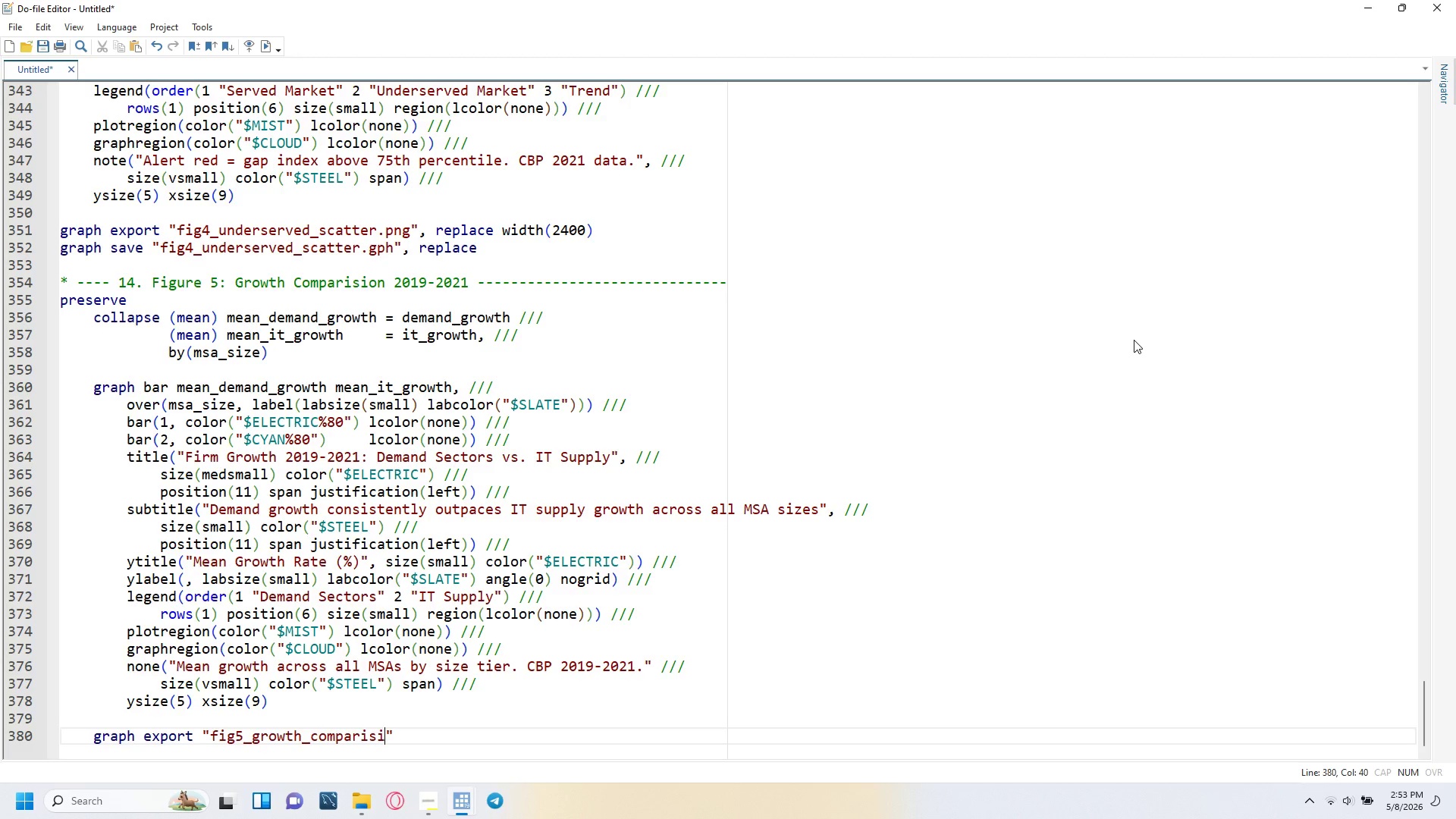 
key(ArrowRight)
 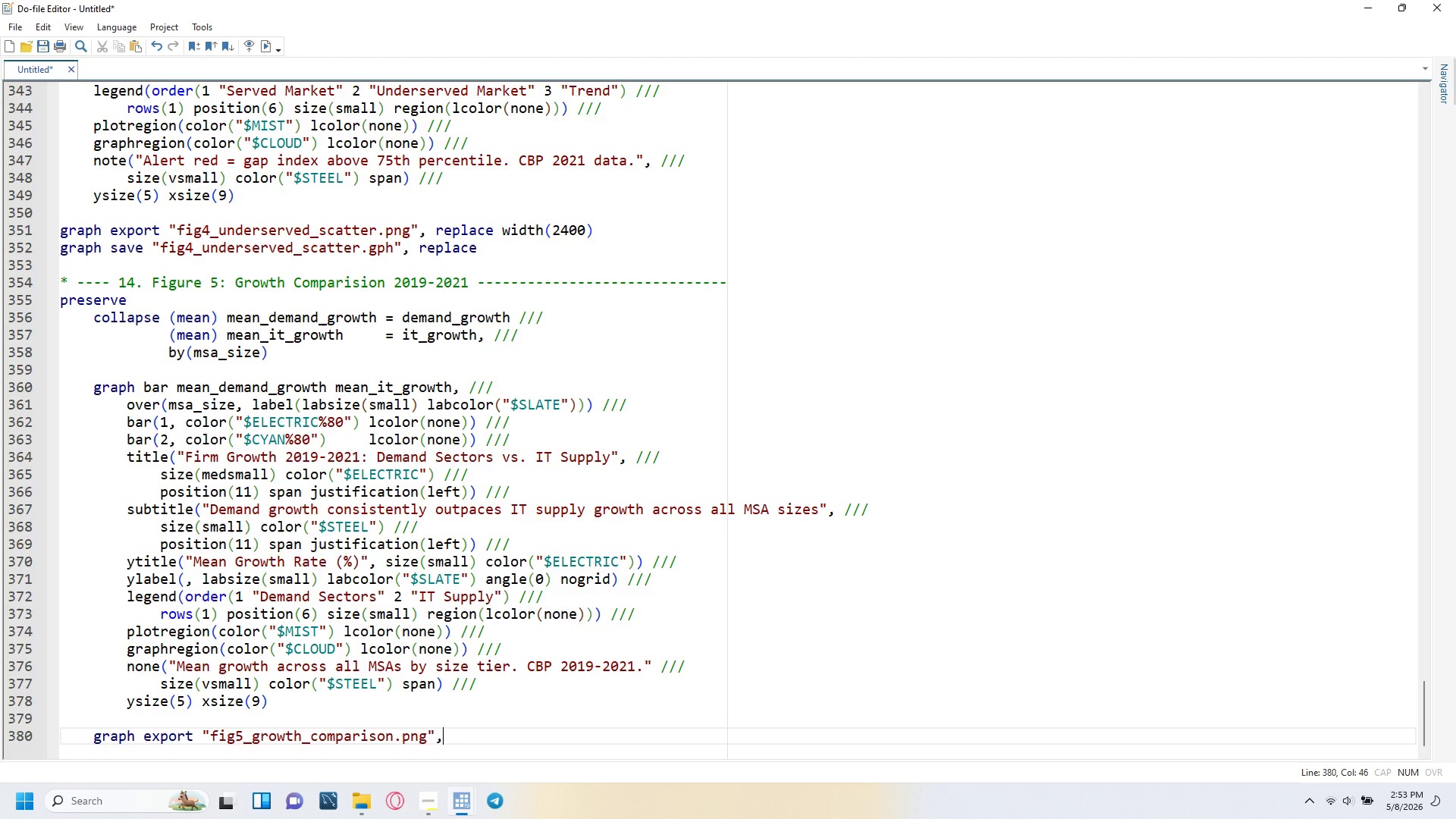 
type(, replace width(2400)
 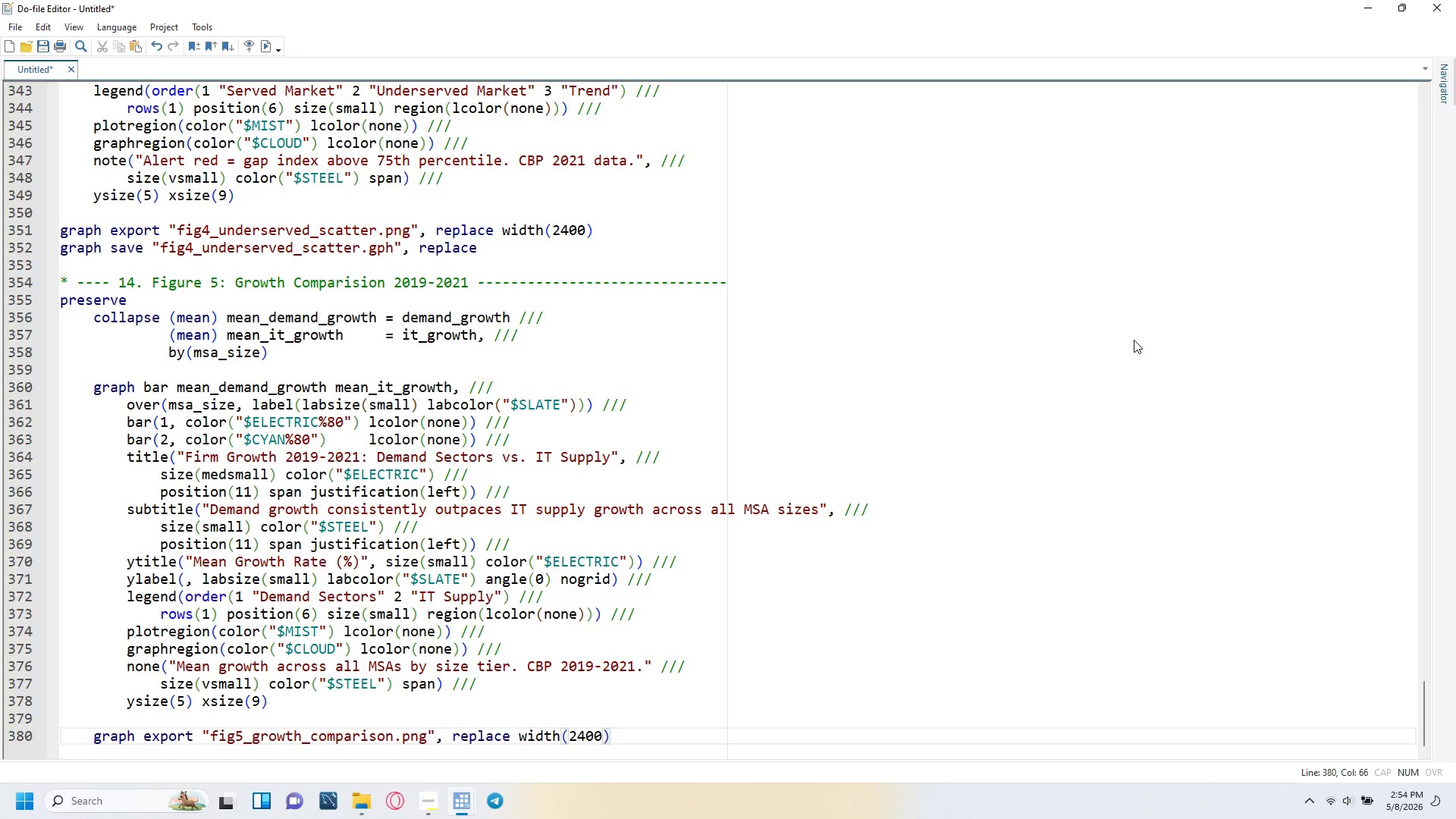 
key(ArrowRight)
 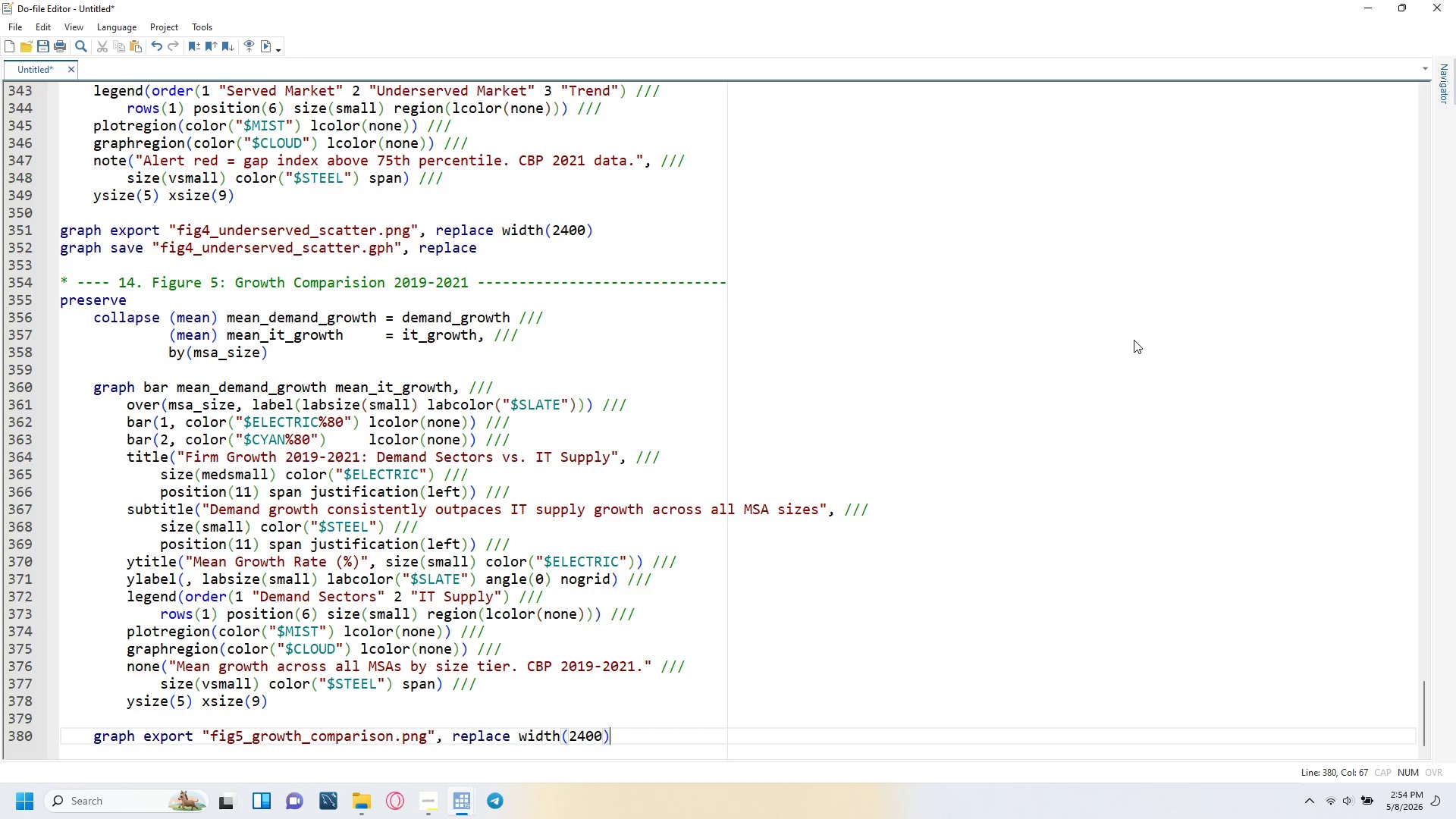 
key(Enter)
 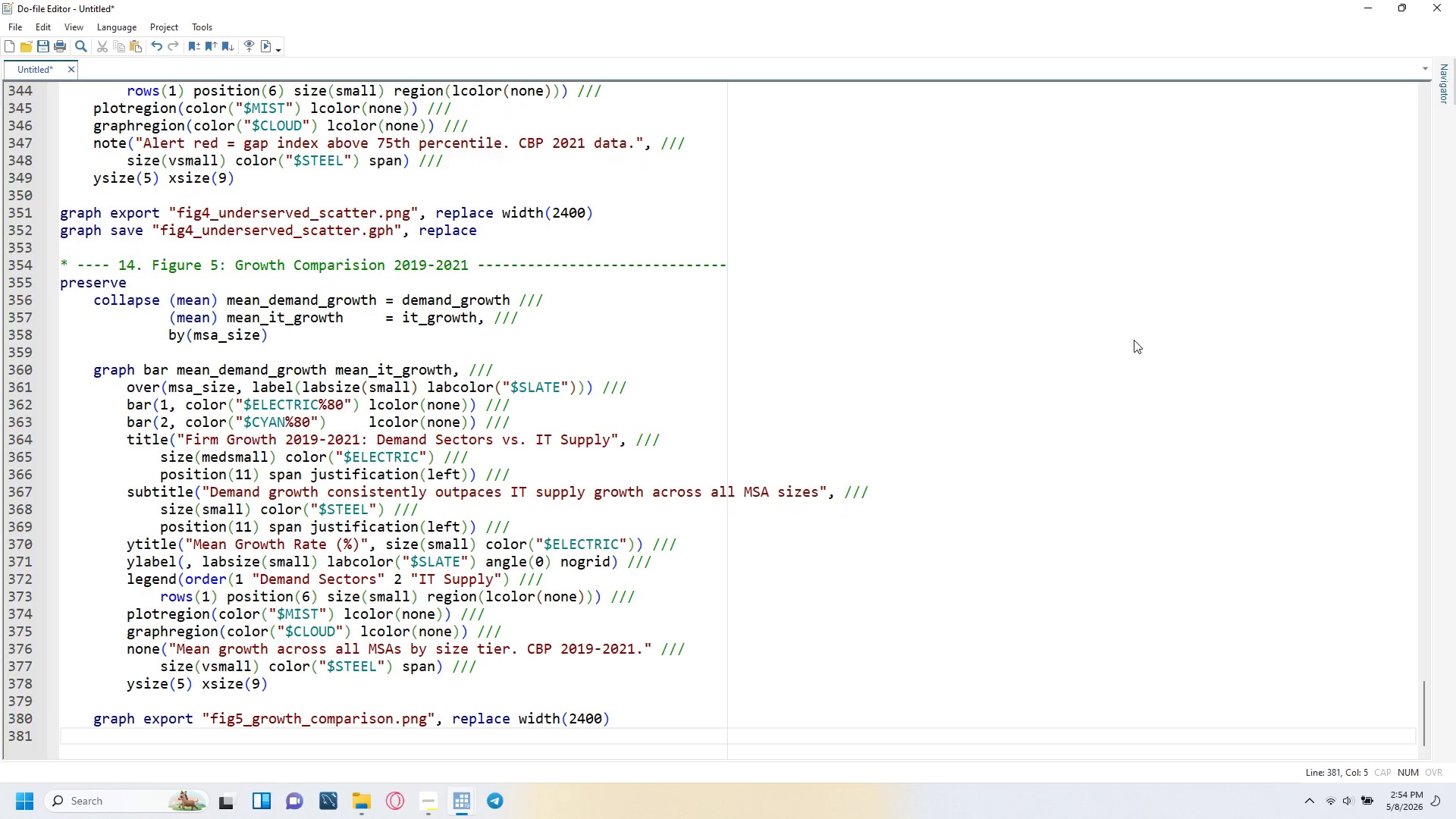 
type(graph save "fig5_growth_comparisi)
key(Backspace)
type(on.goh)
key(Backspace)
key(Backspace)
type(ph)
 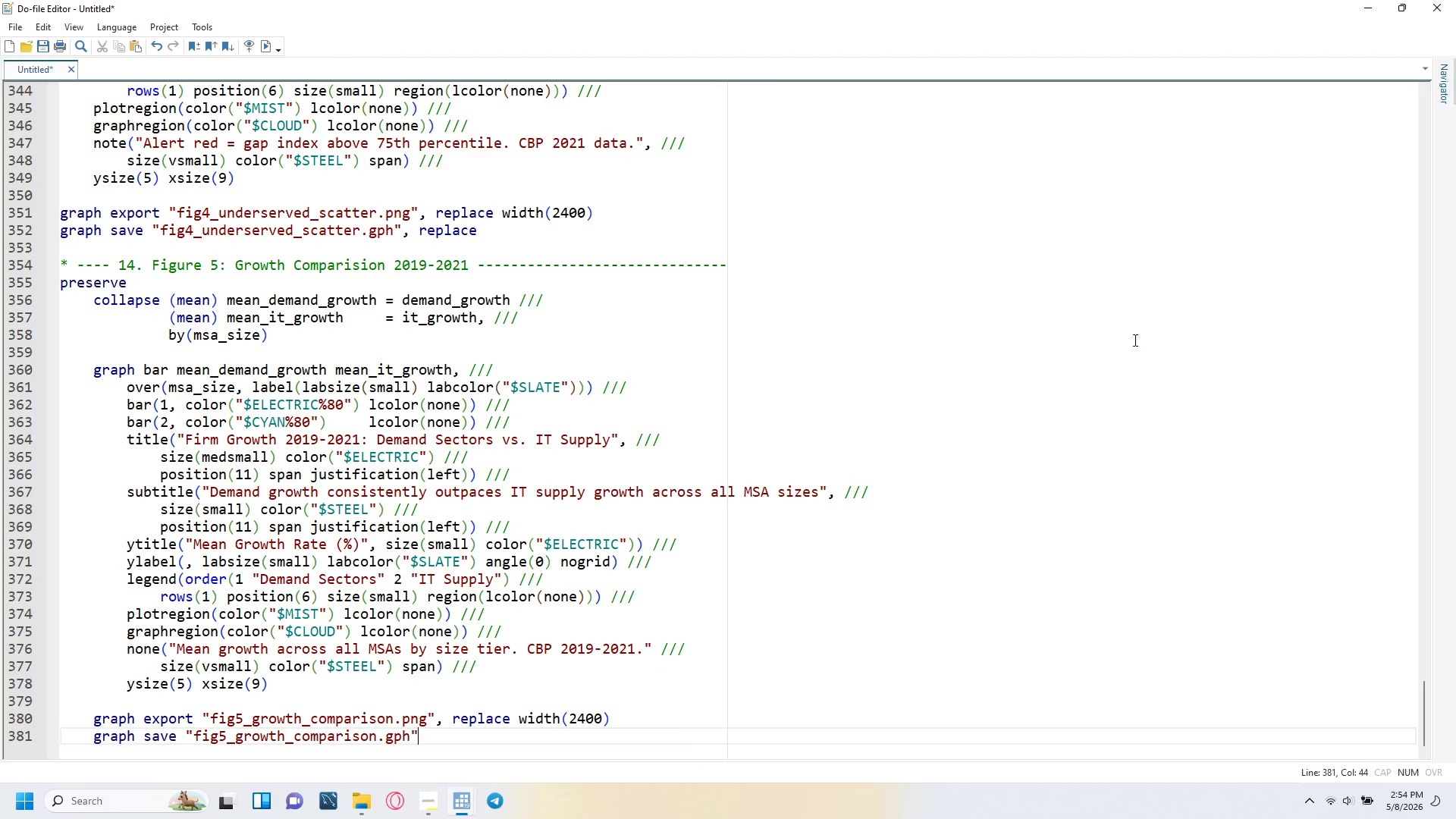 
 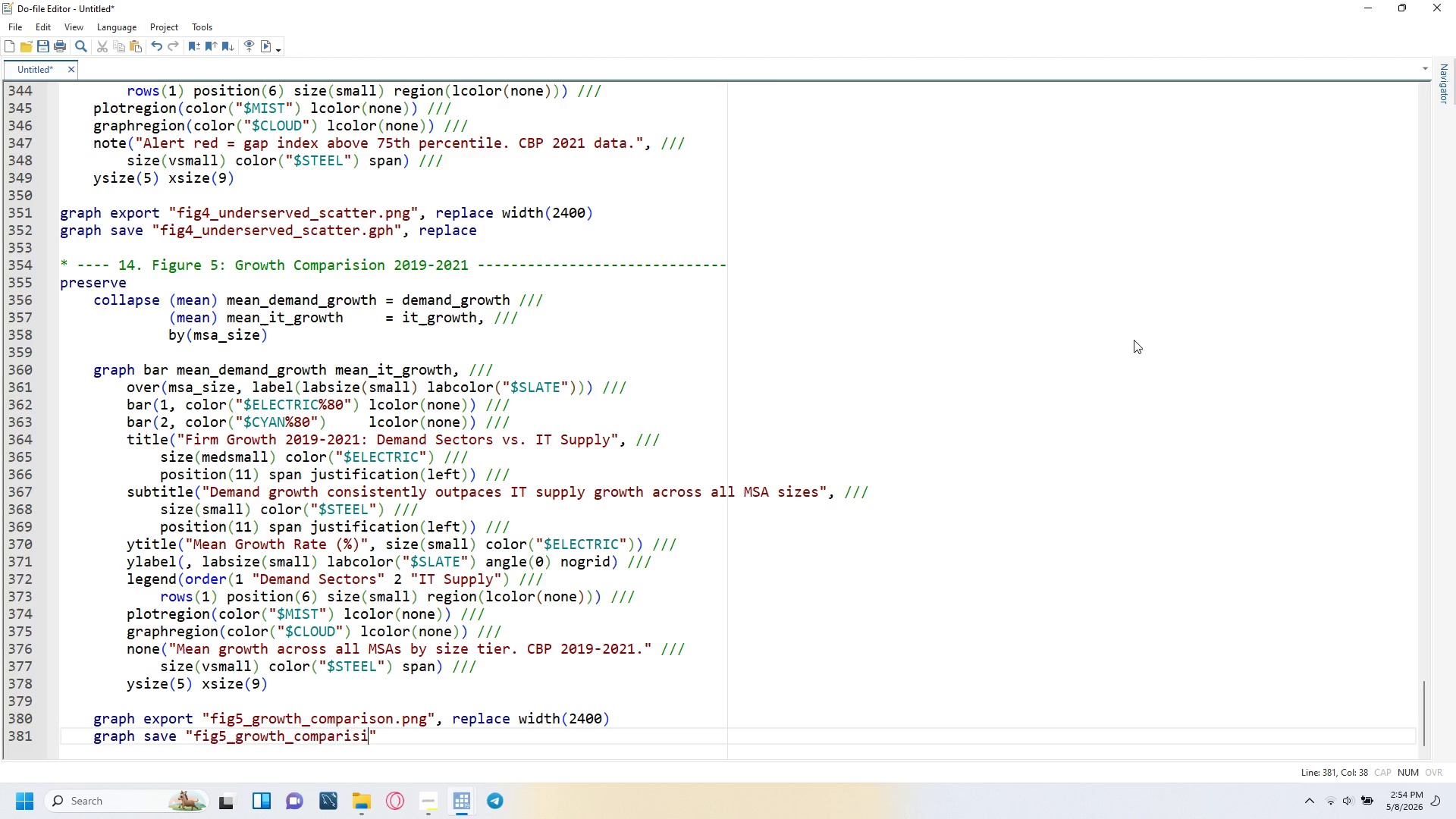 
key(ArrowRight)
 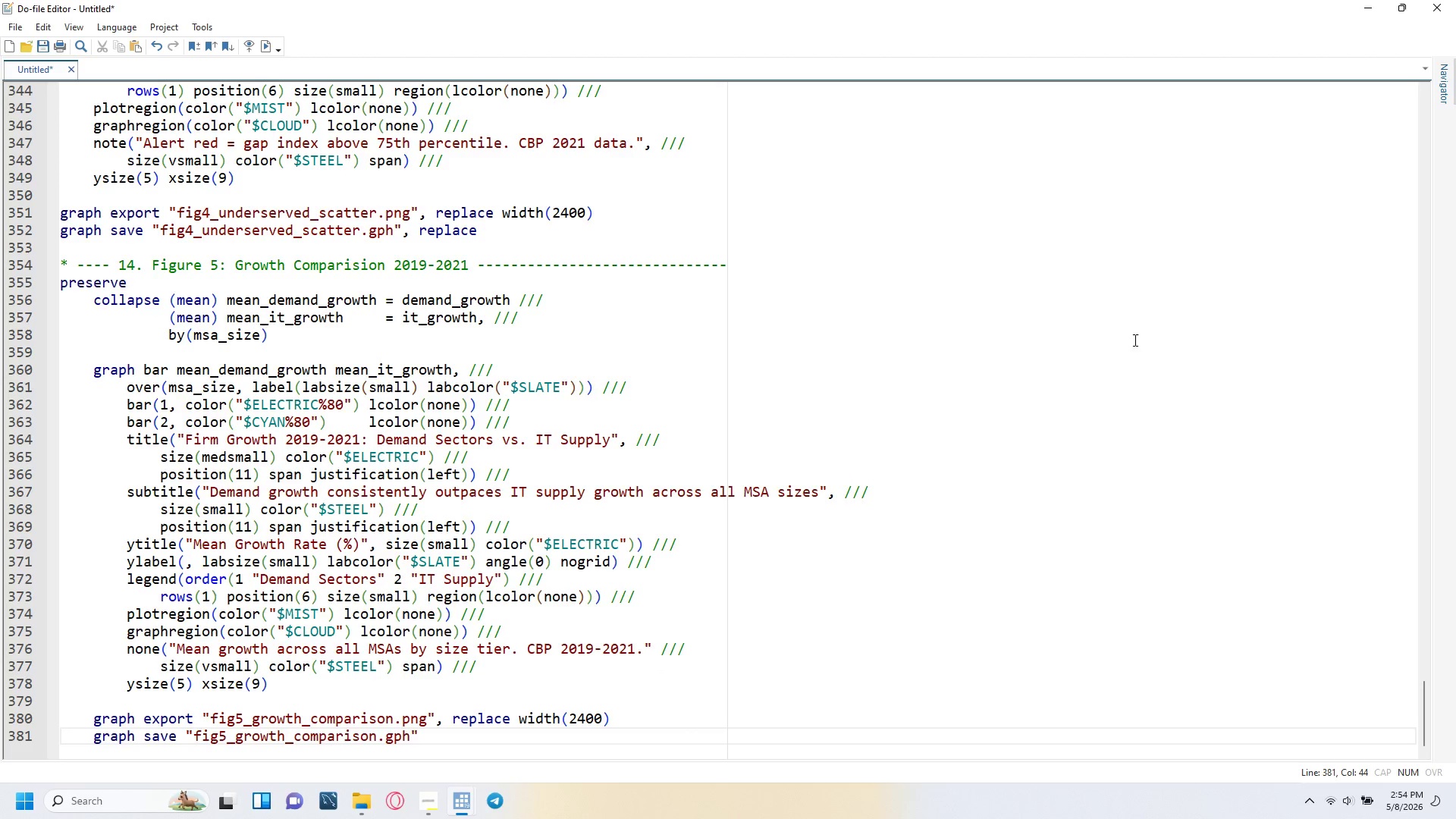 
type( )
key(Backspace)
type(, replace)
 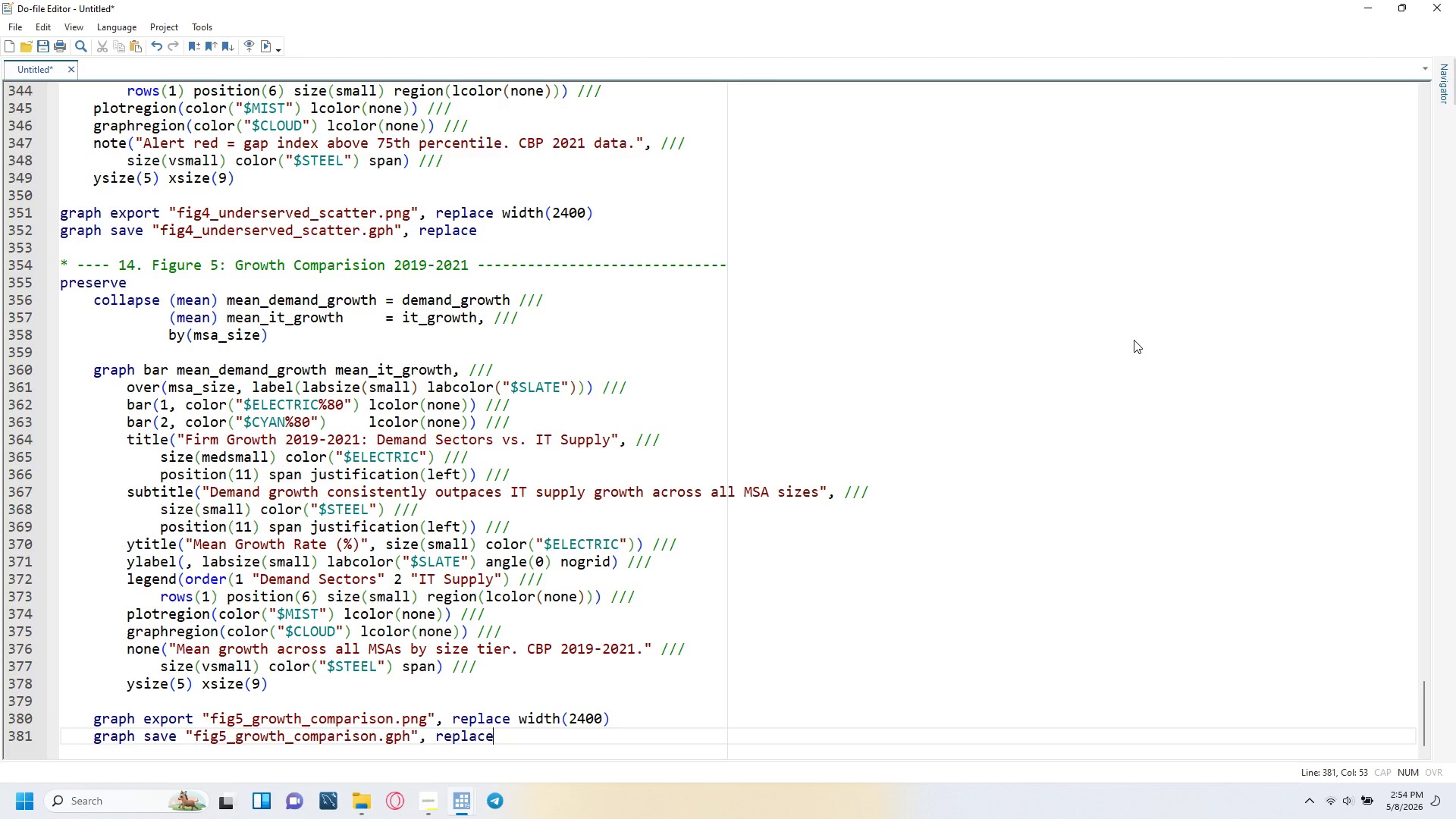 
key(Enter)
 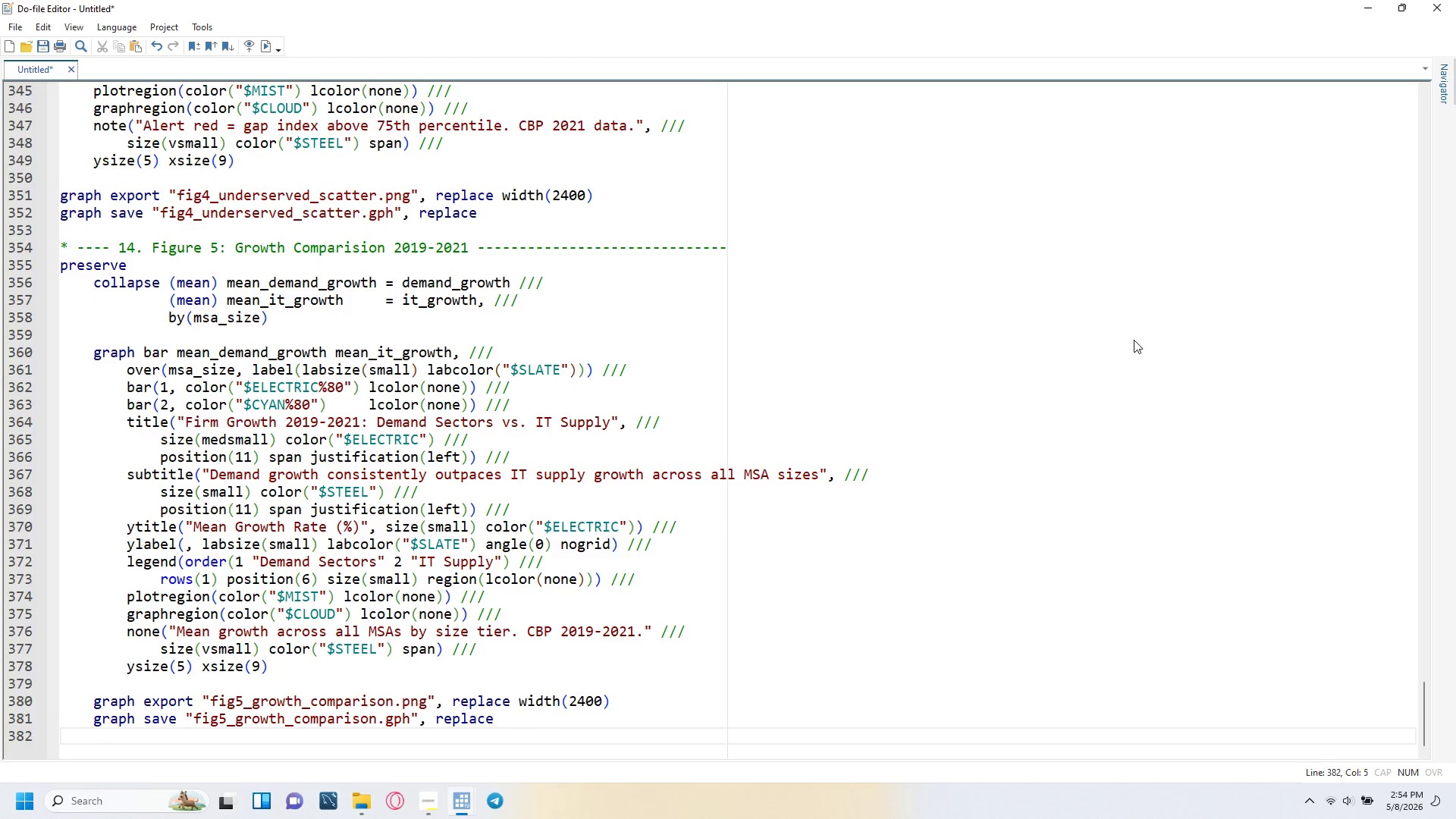 
key(Backspace)
type(restore)
 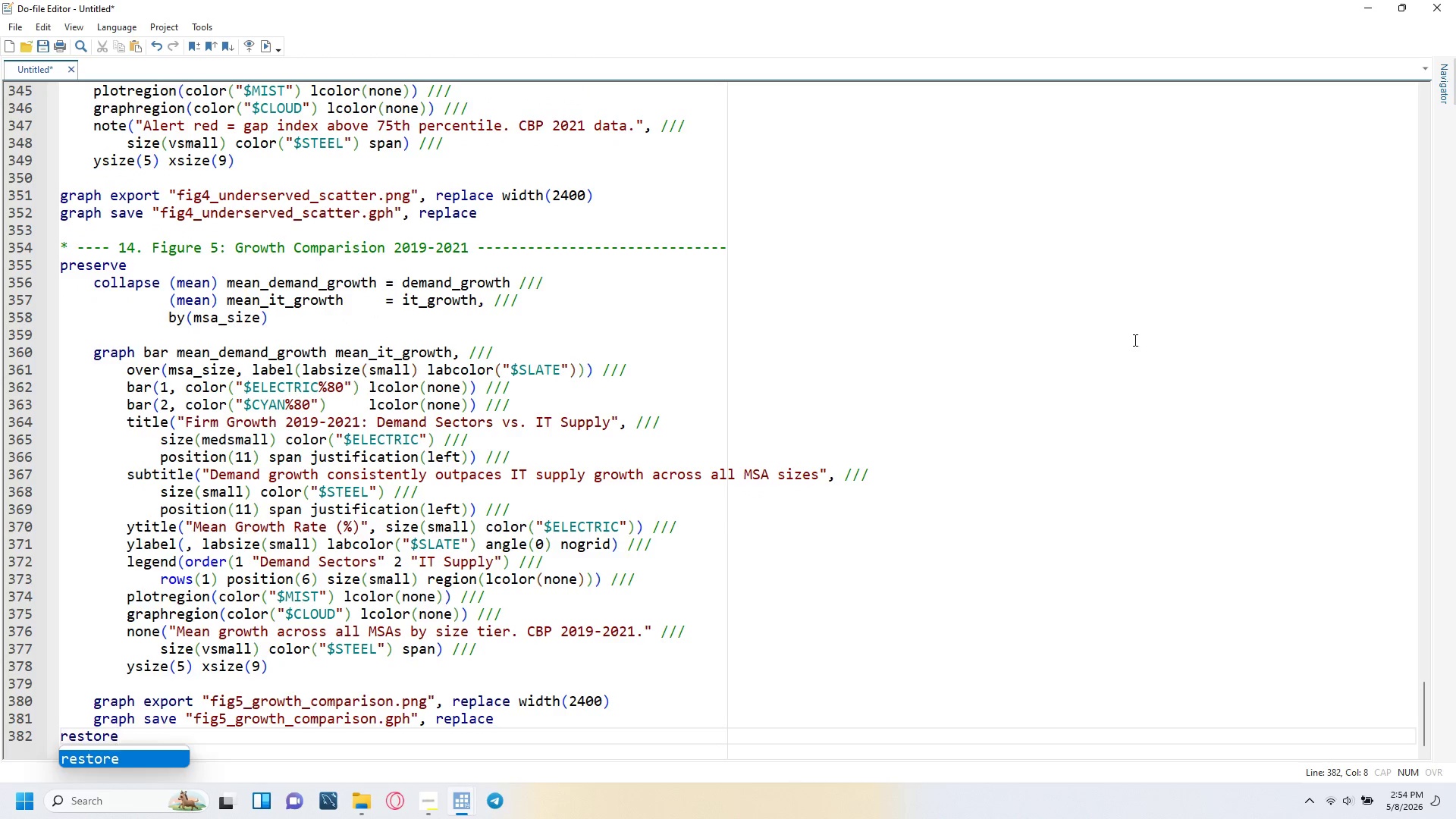 
key(Enter)
 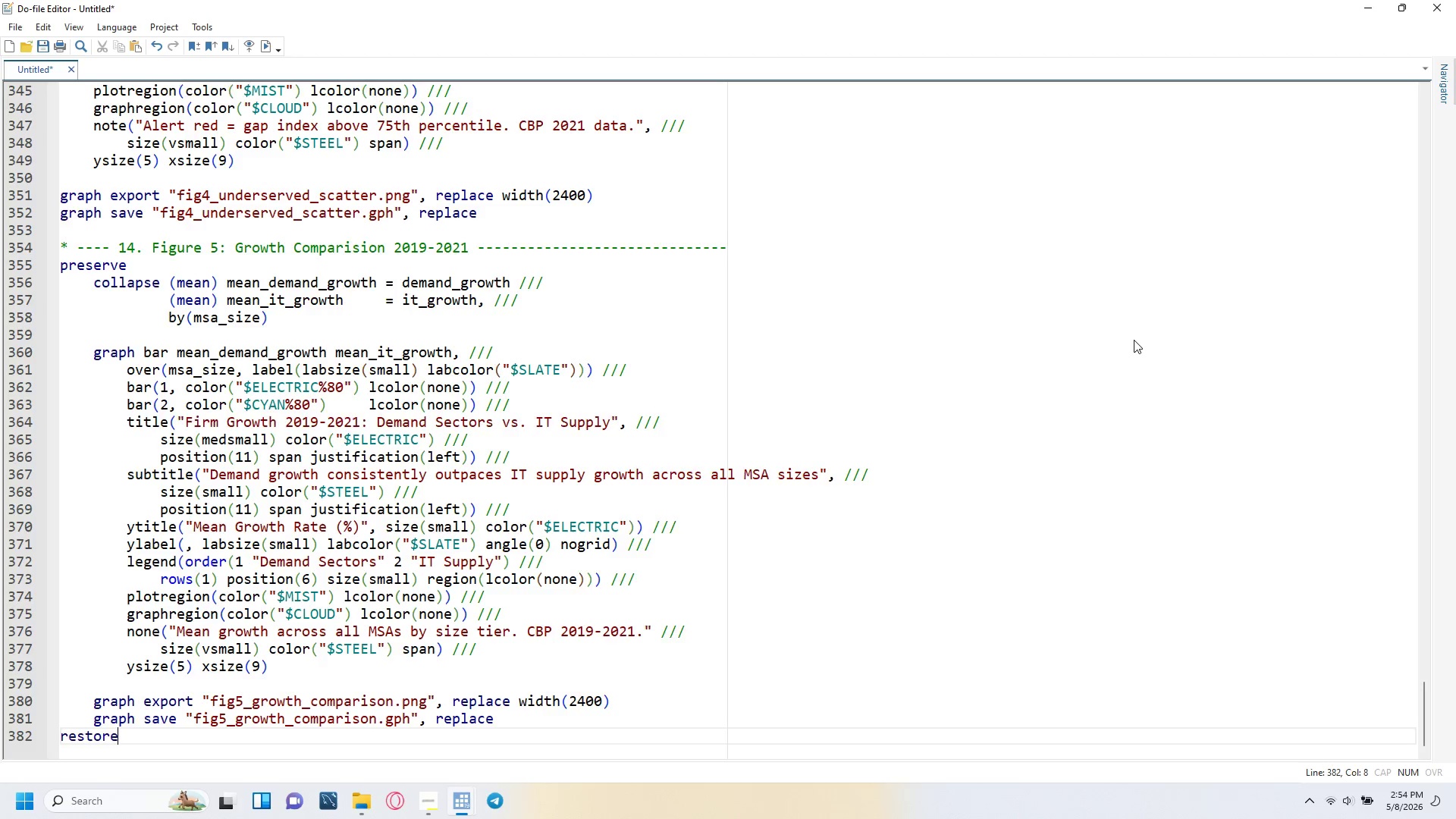 
key(Enter)
 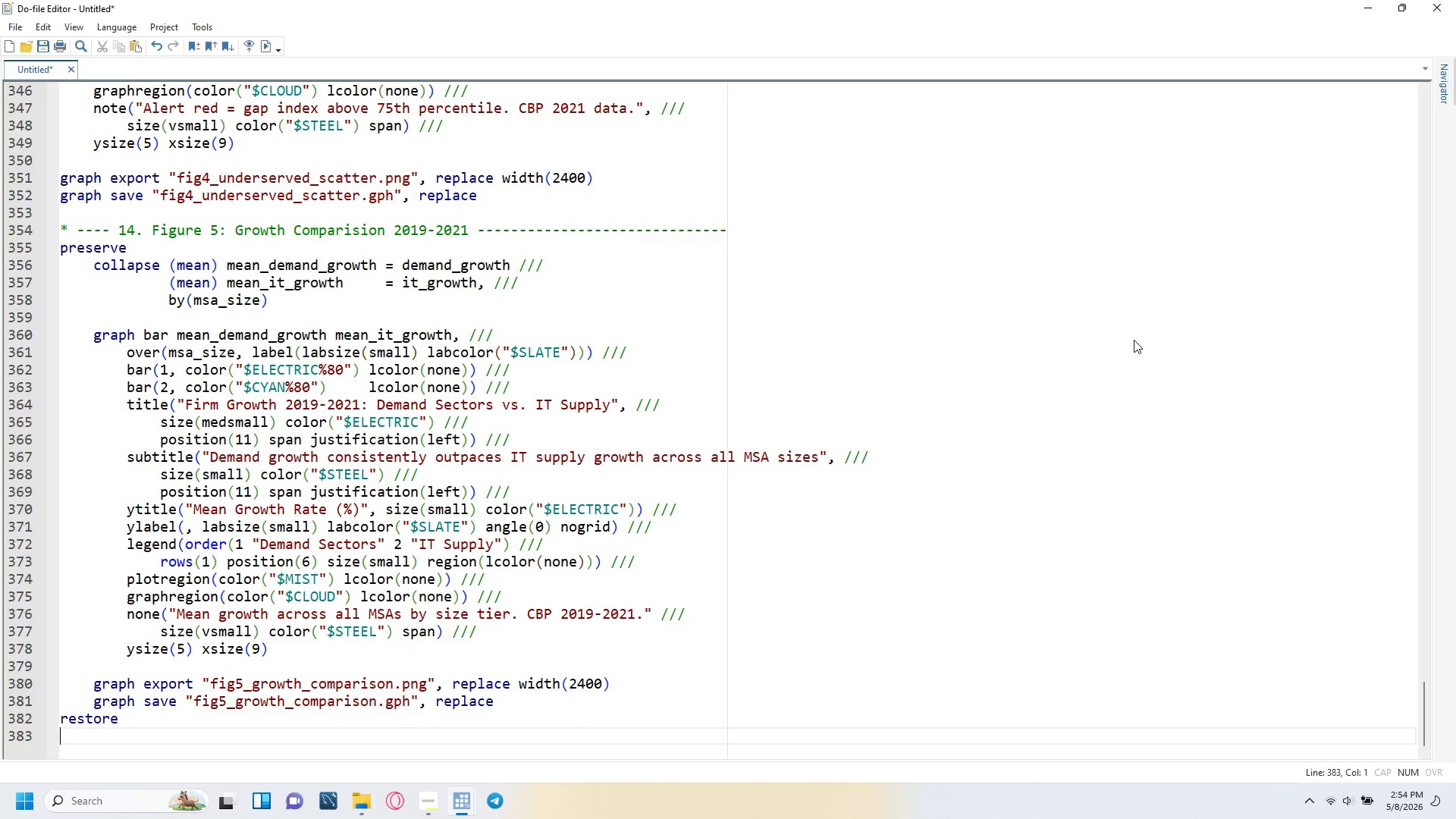 
key(Enter)
 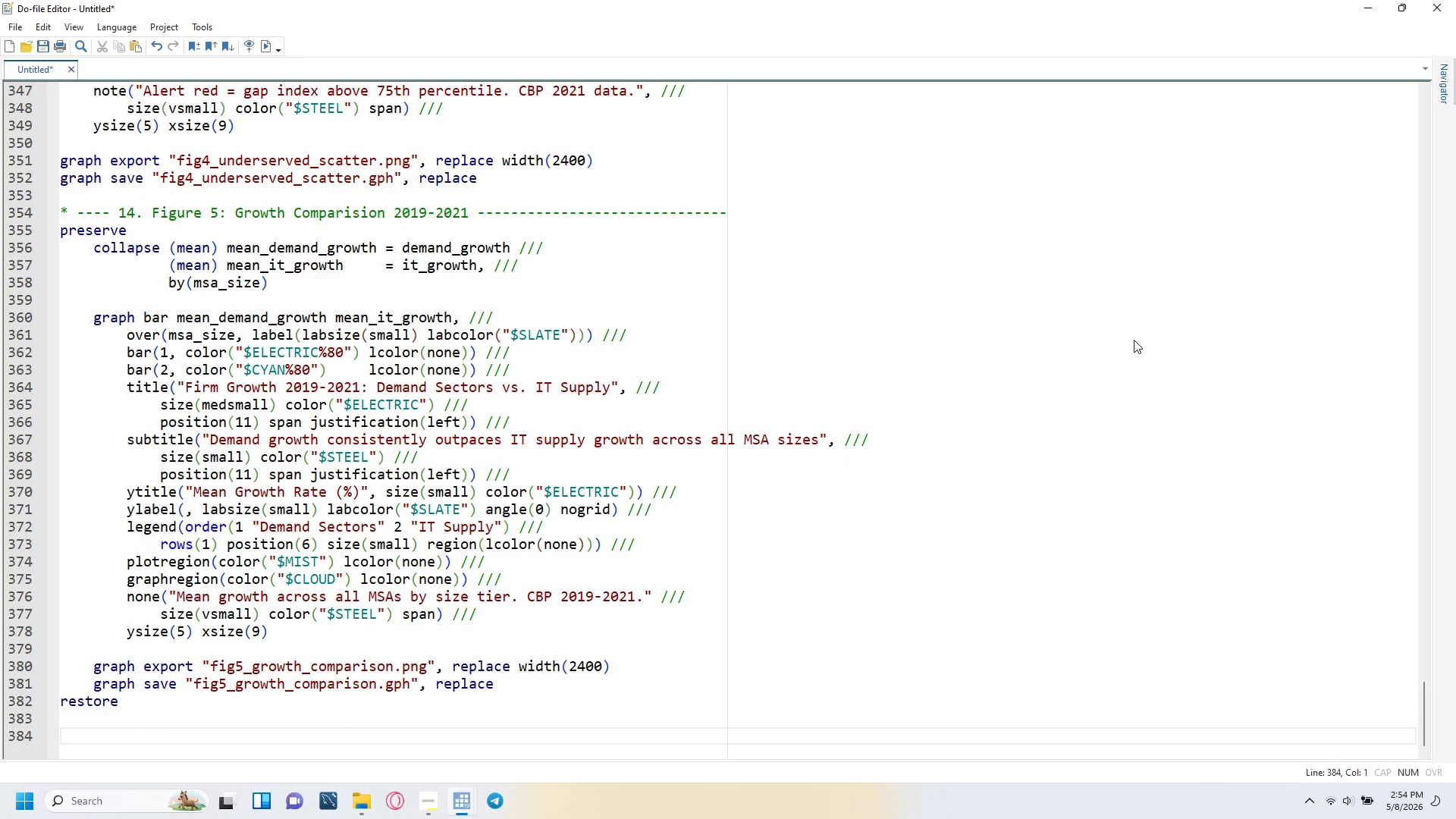 
type(* ---- 15. Summary Table -------------------------------------------------------)
 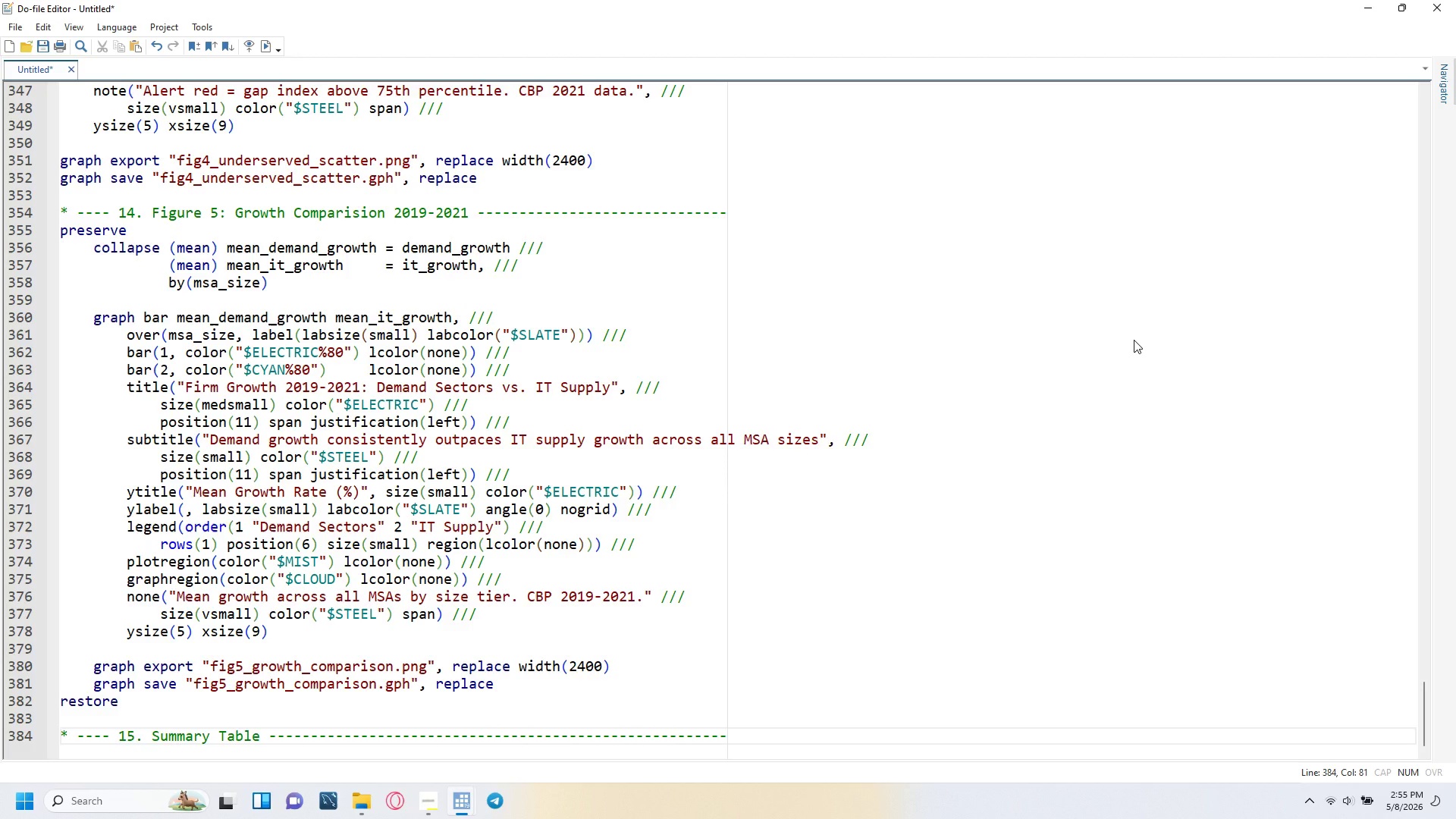 
key(Enter)
 